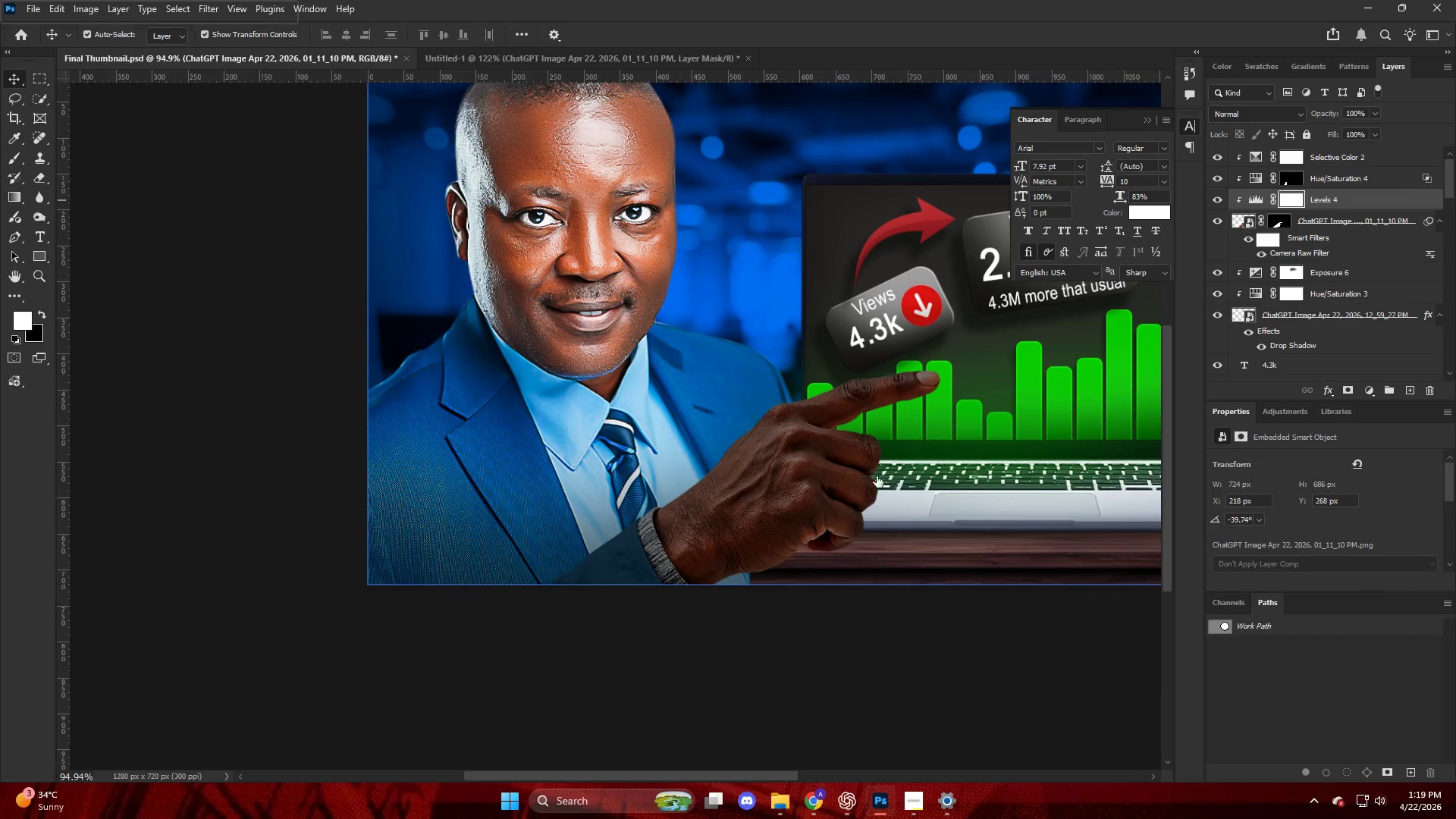 
key(E)
 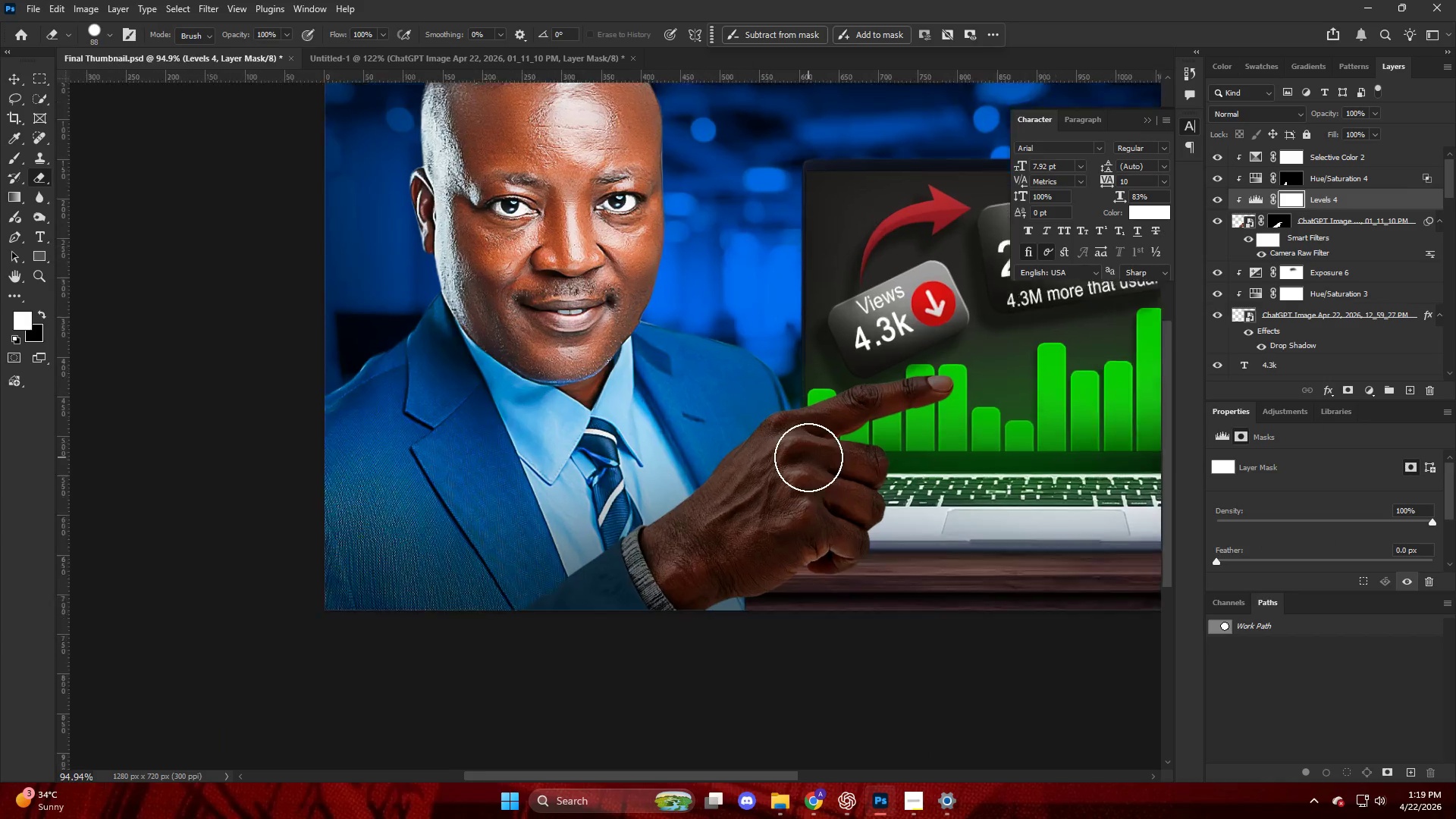 
hold_key(key=AltLeft, duration=0.48)
scroll: coordinate [808, 457], scroll_direction: up, amount: 4.0
 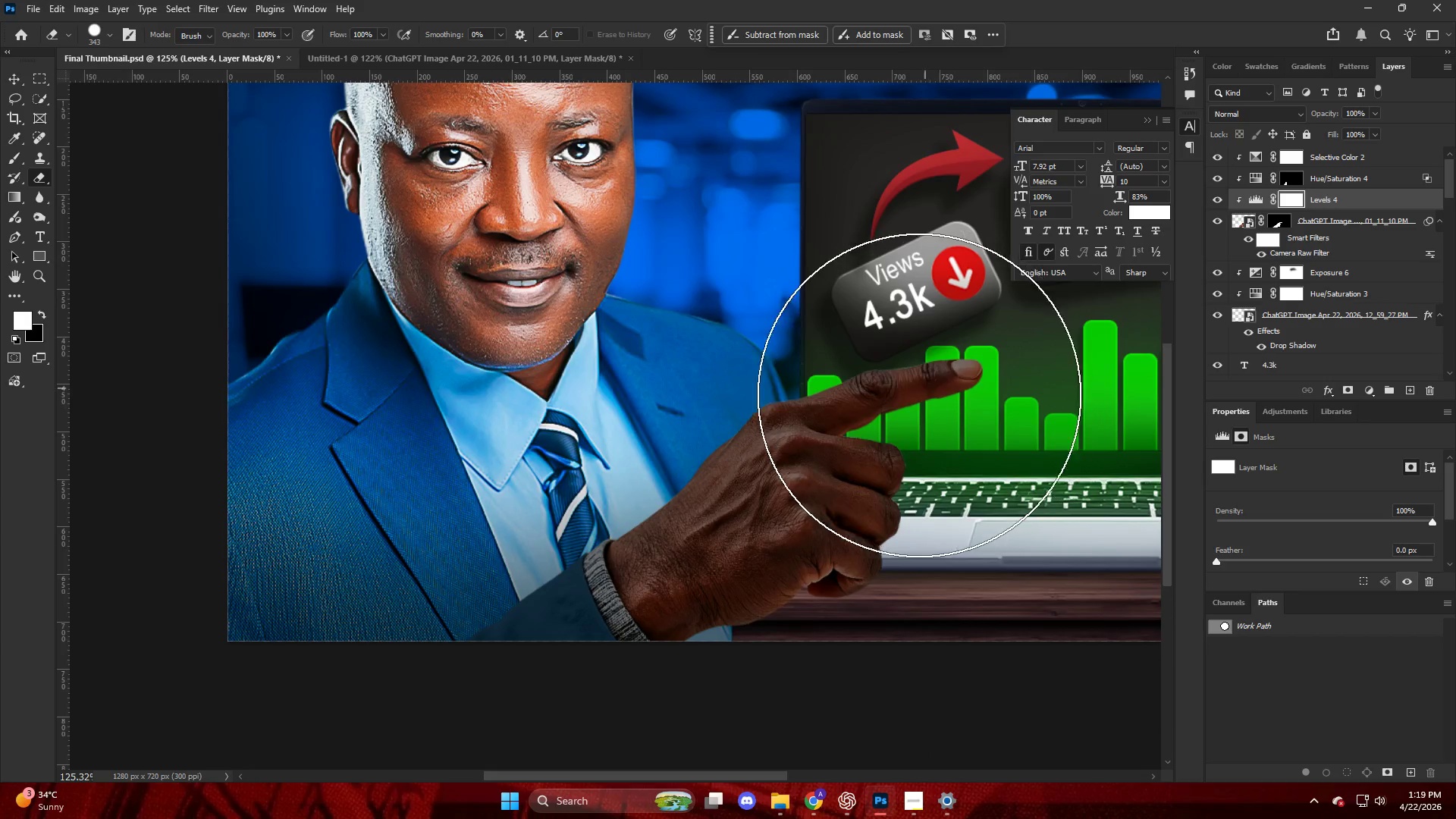 
left_click_drag(start_coordinate=[925, 388], to_coordinate=[823, 524])
 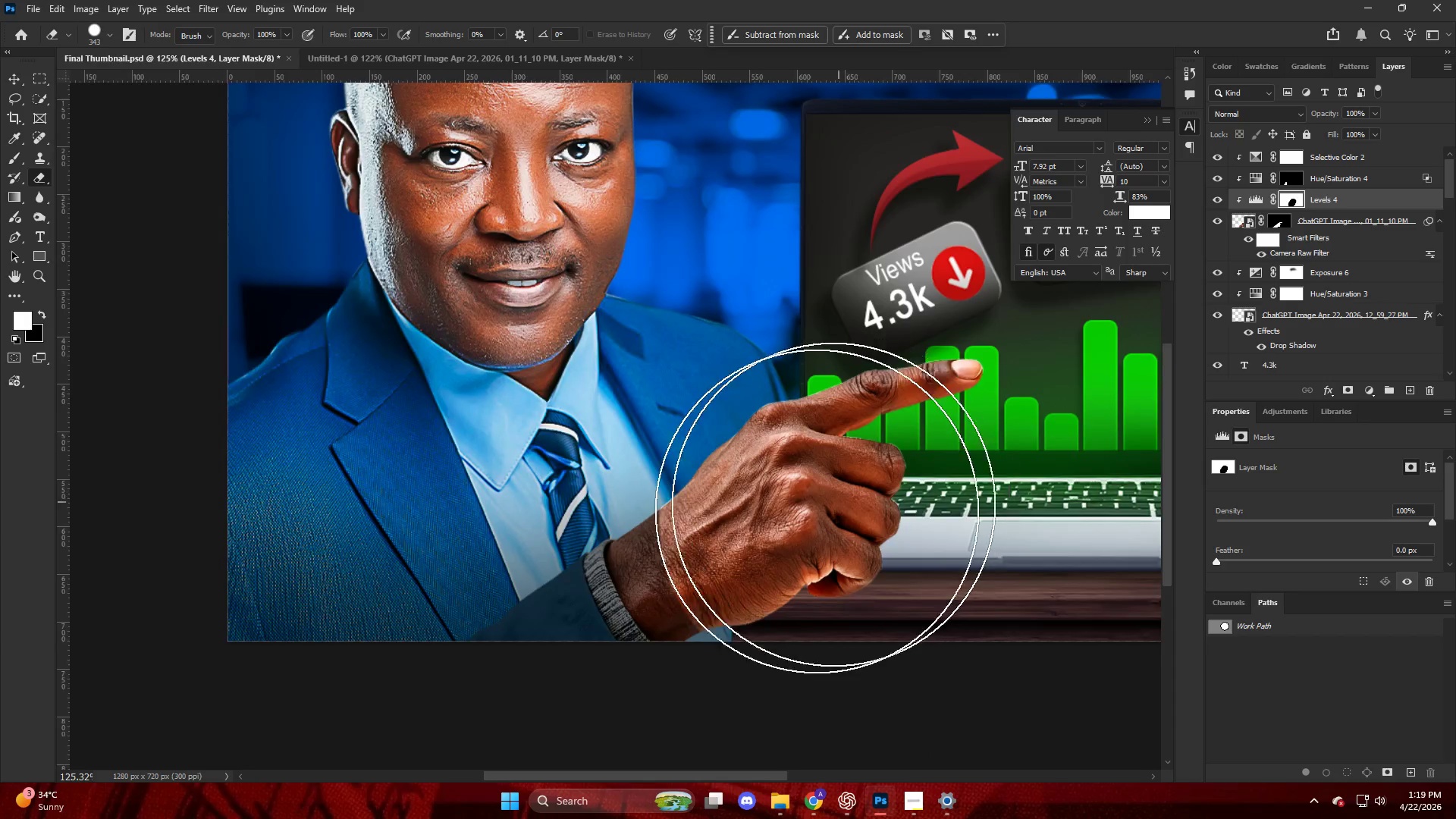 
key(Alt+AltLeft)
 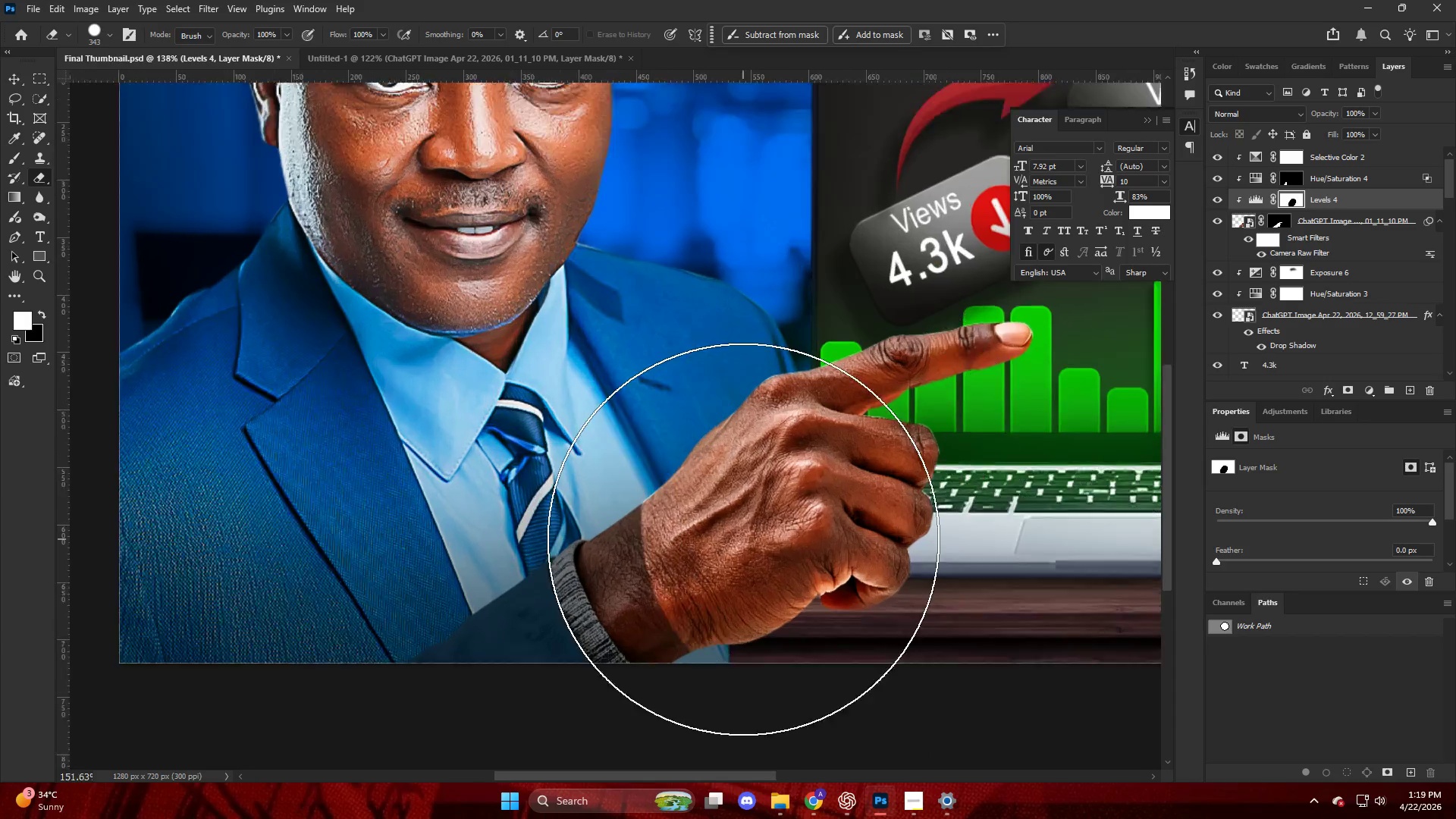 
scroll: coordinate [743, 539], scroll_direction: up, amount: 5.0
 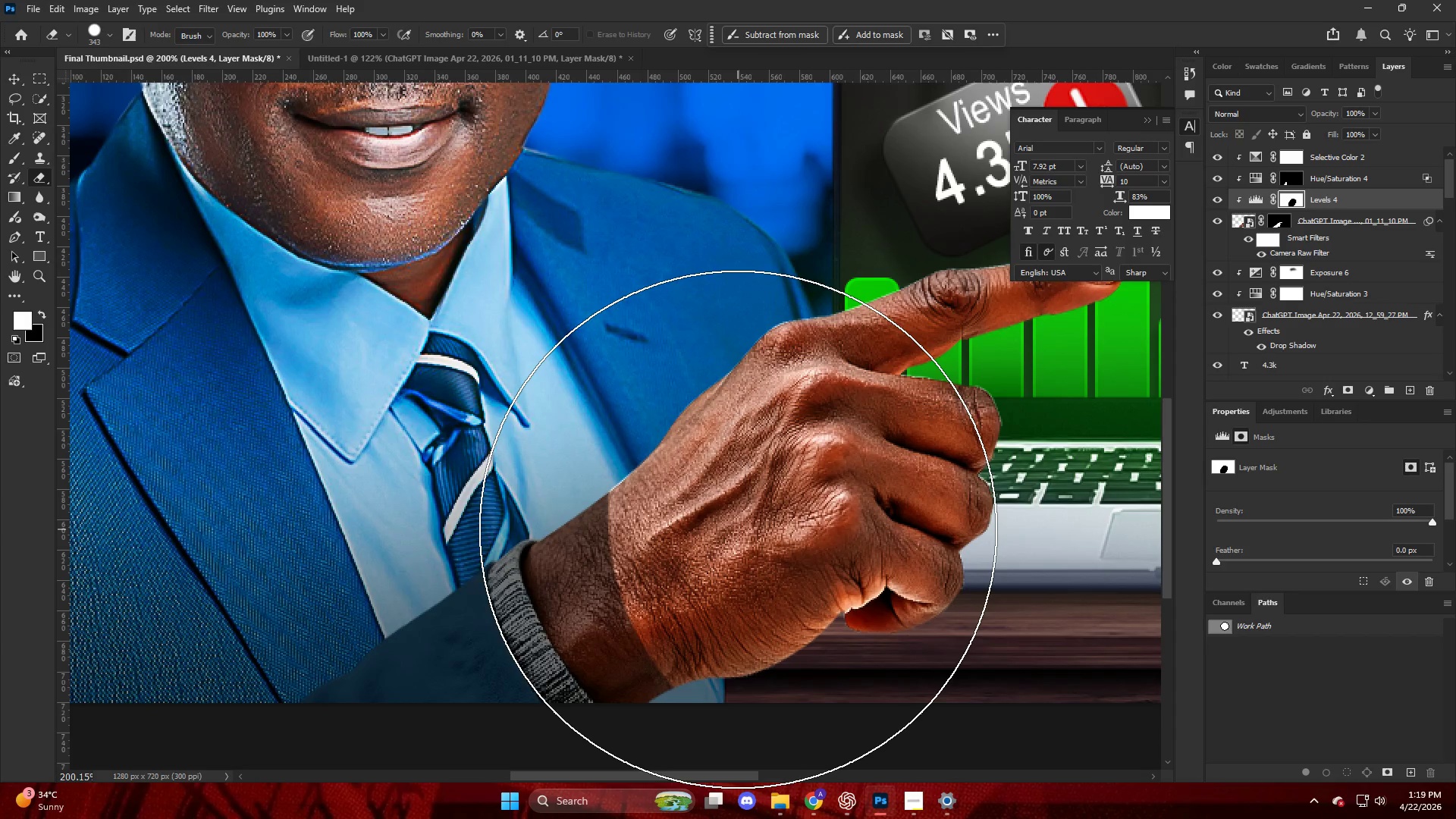 
left_click([742, 529])
 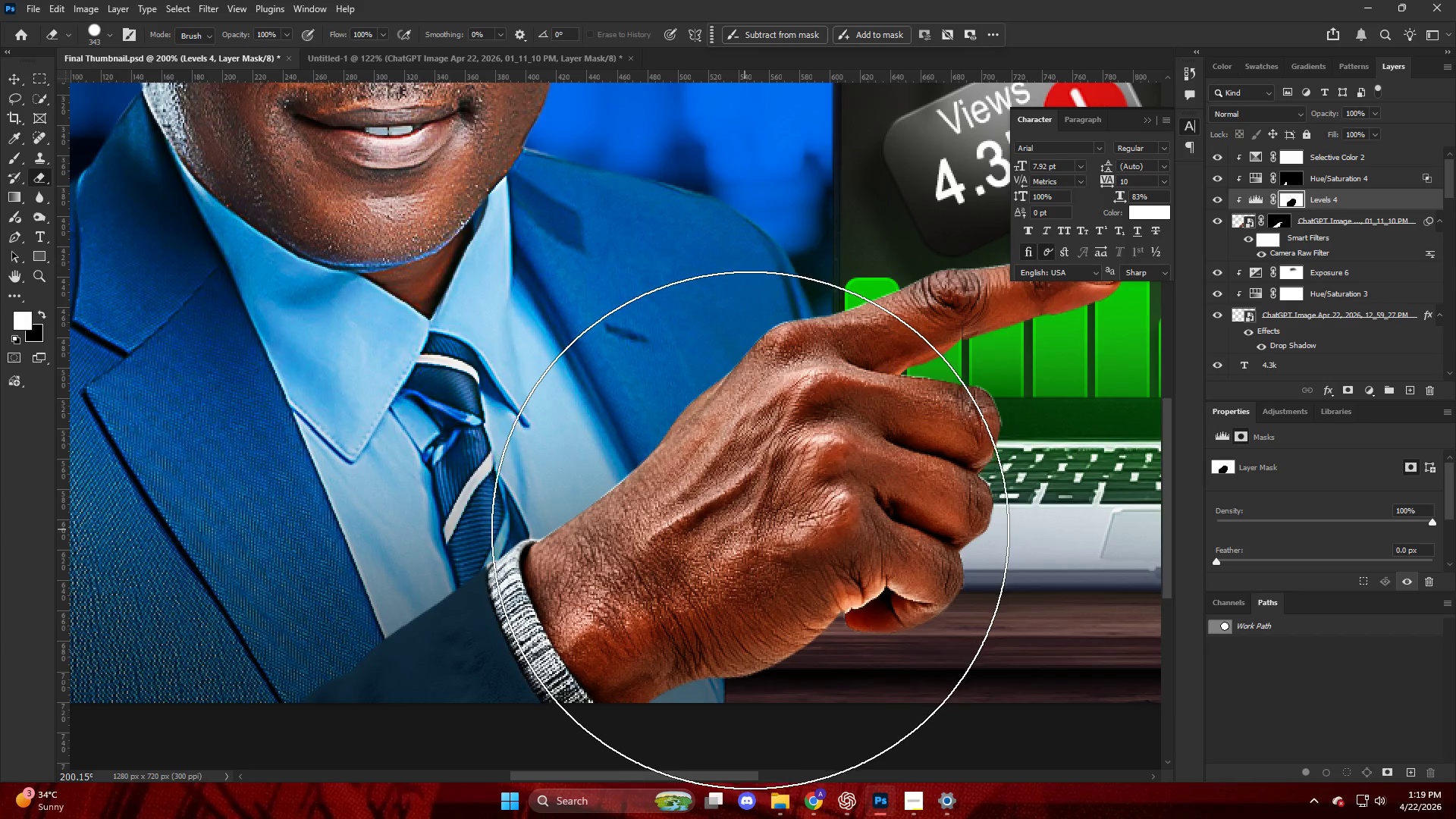 
left_click_drag(start_coordinate=[760, 549], to_coordinate=[760, 572])
 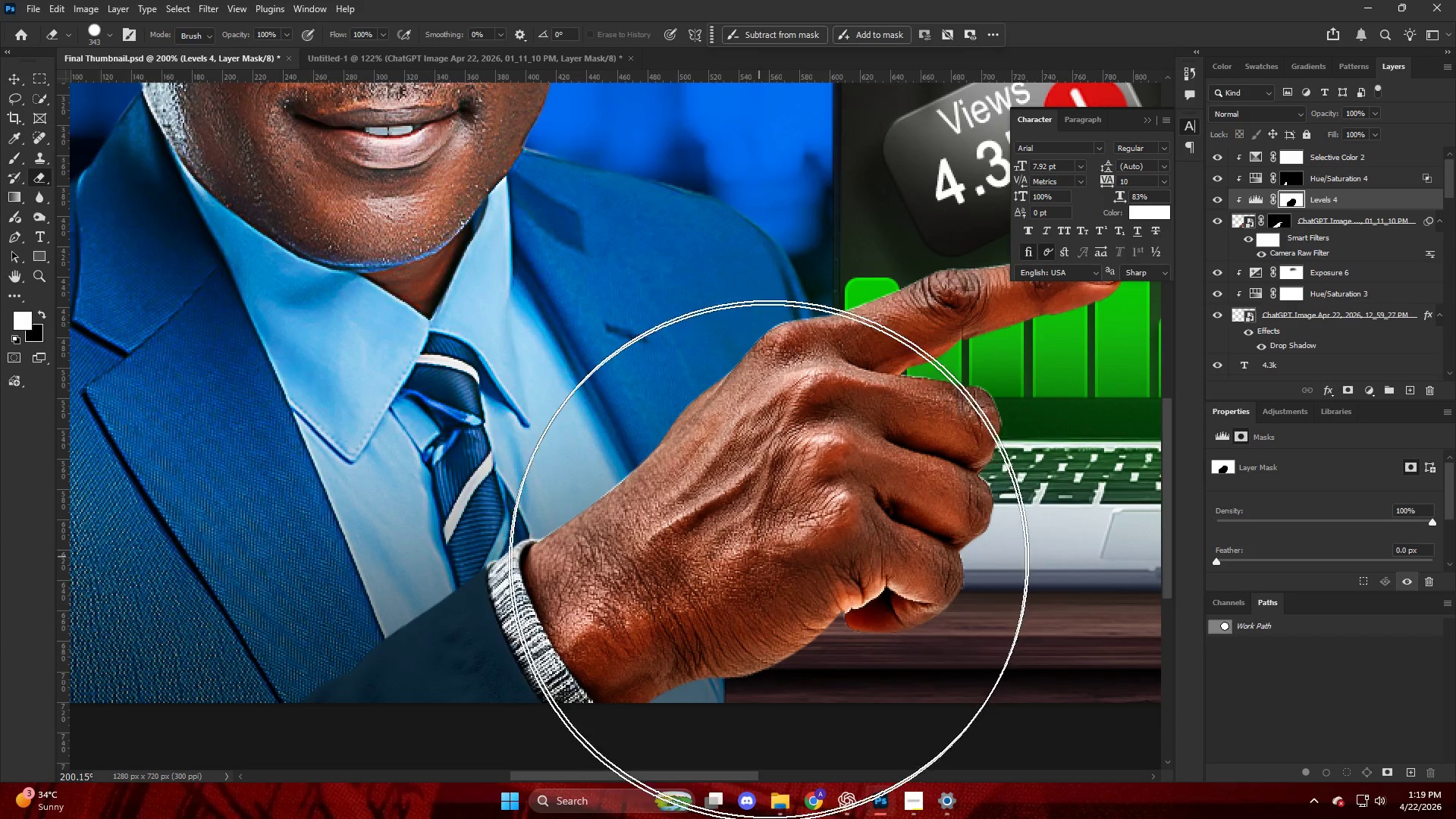 
key(Alt+AltLeft)
 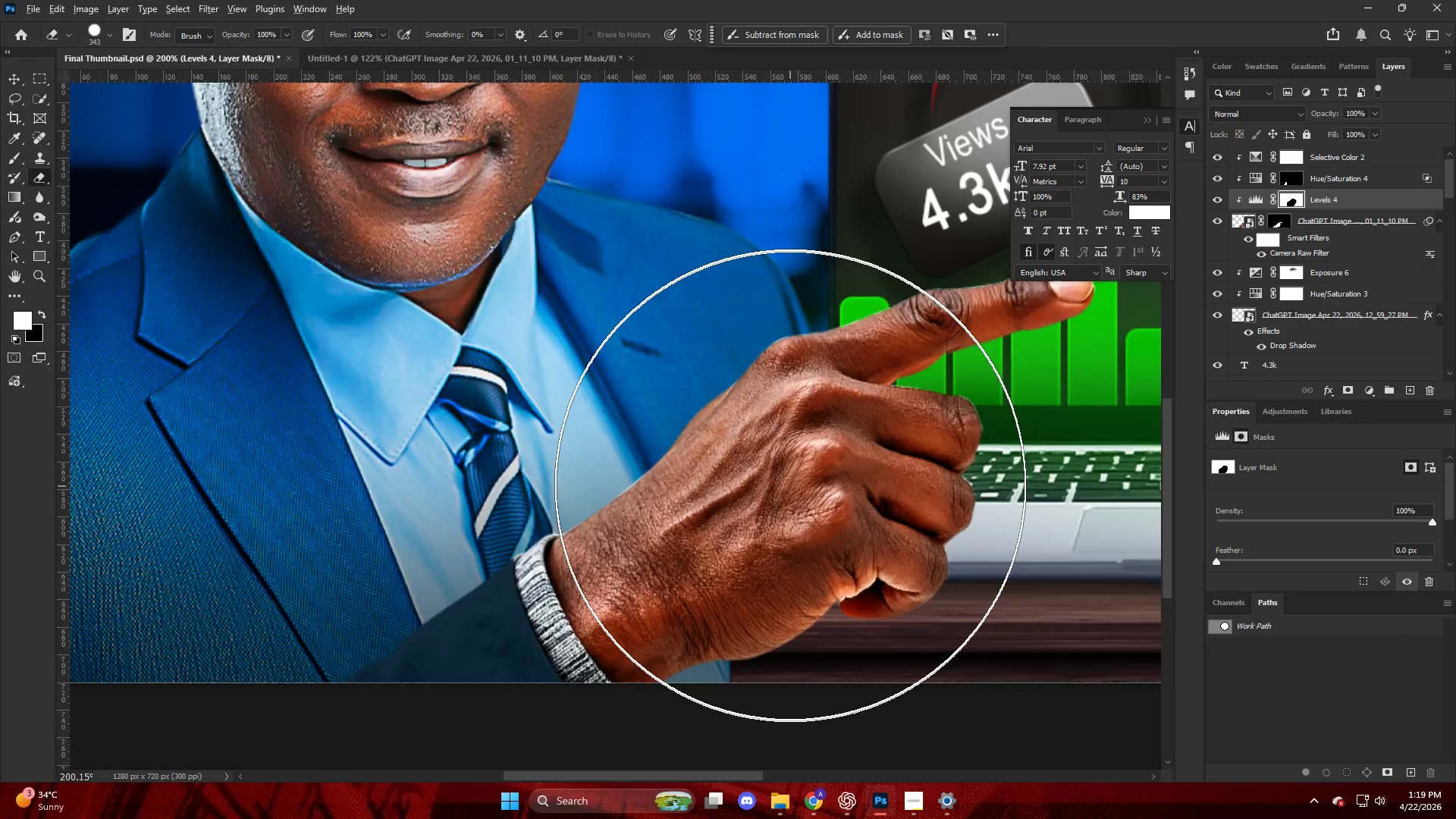 
hold_key(key=AltLeft, duration=0.66)
scroll: coordinate [531, 428], scroll_direction: none, amount: 0.0
 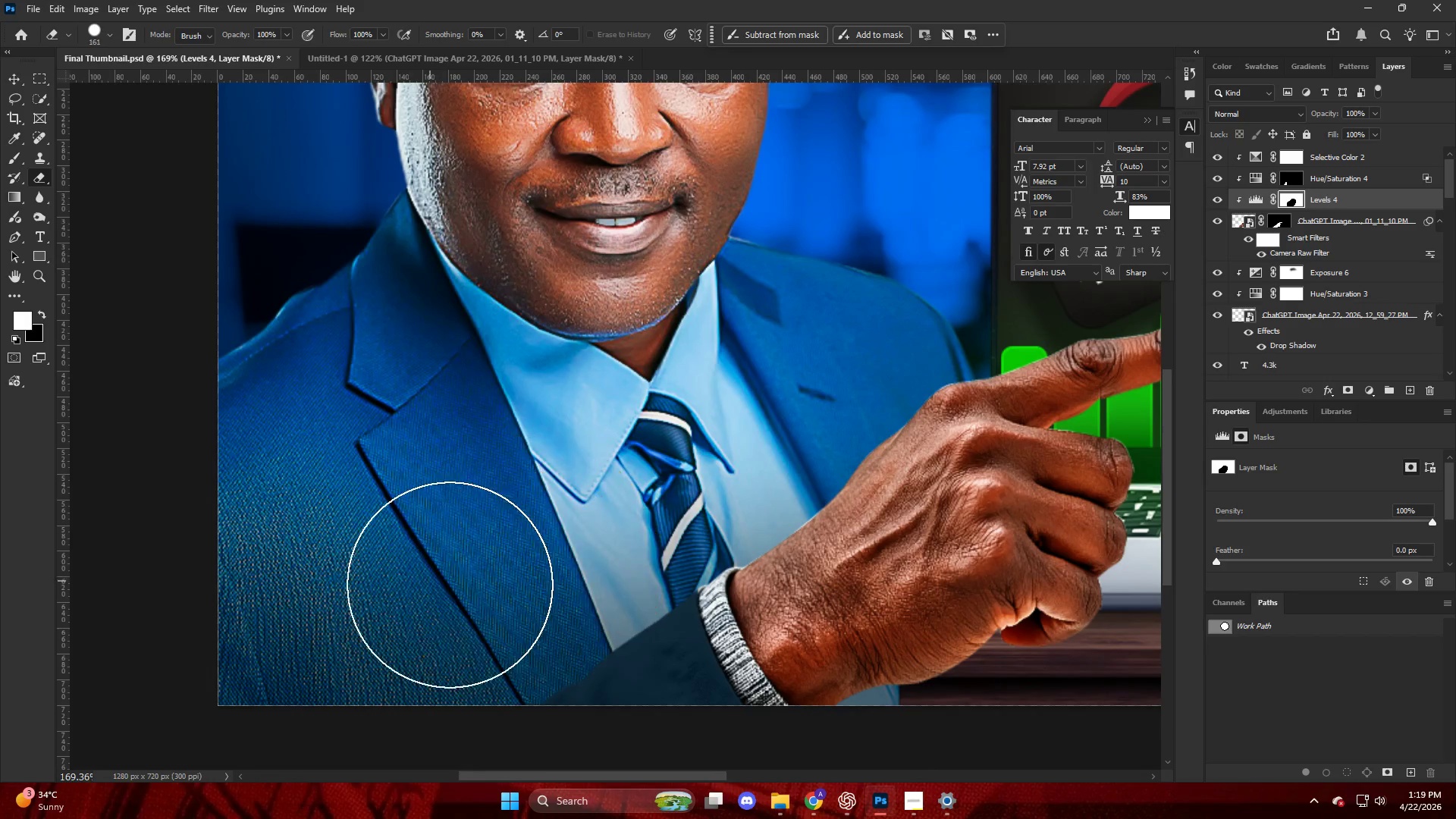 
key(X)
 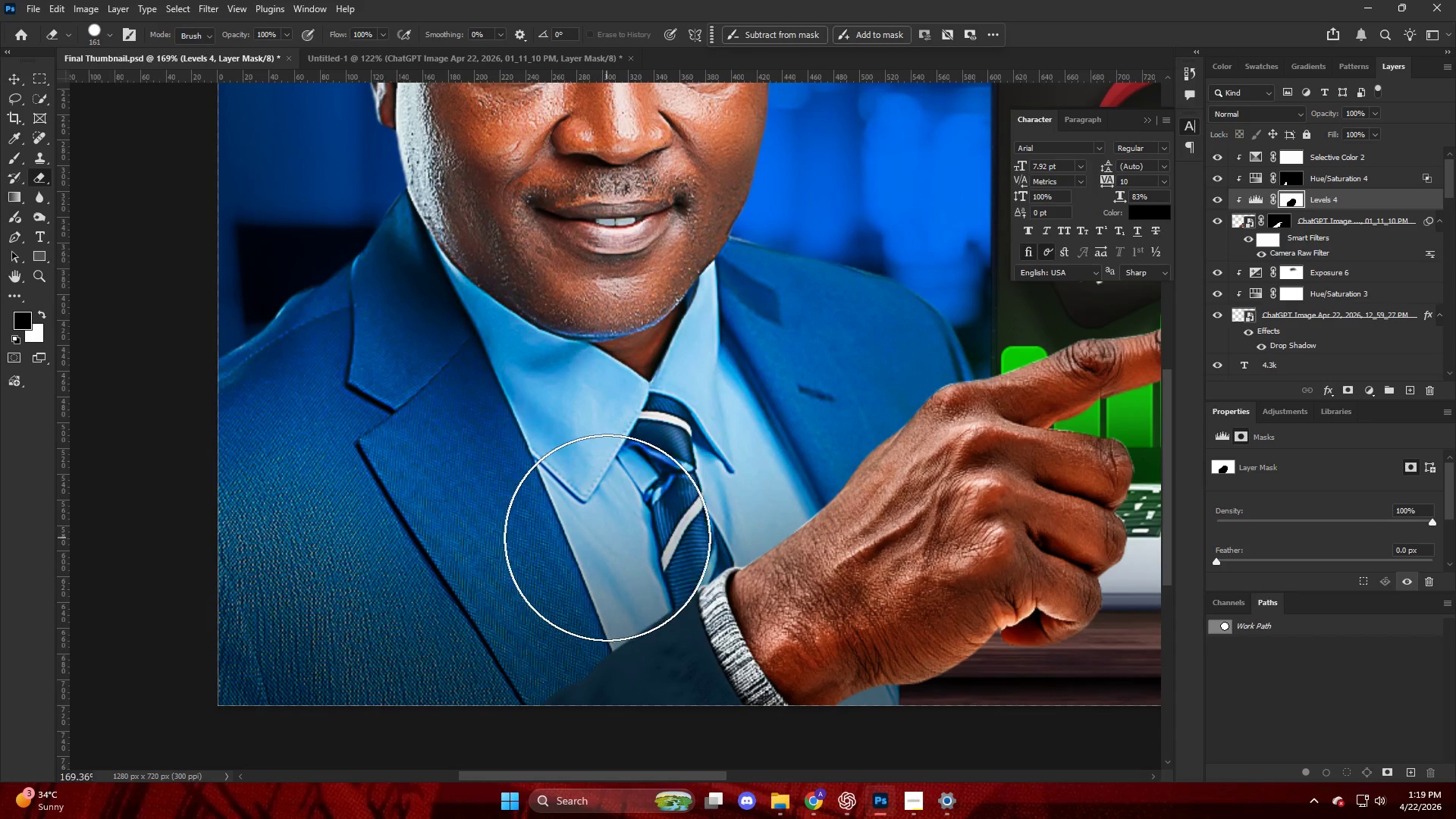 
left_click_drag(start_coordinate=[610, 538], to_coordinate=[613, 535])
 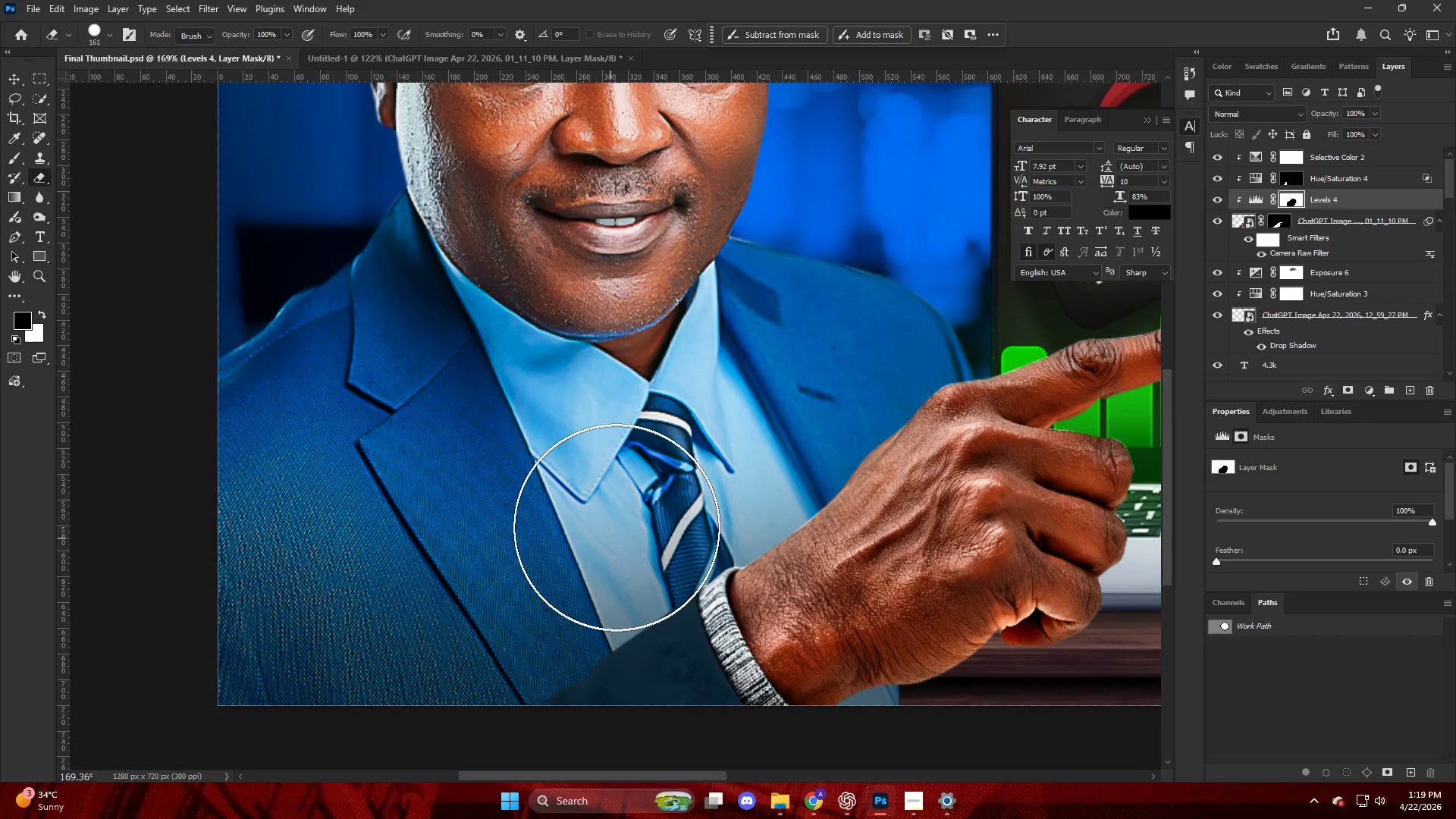 
key(Alt+AltLeft)
 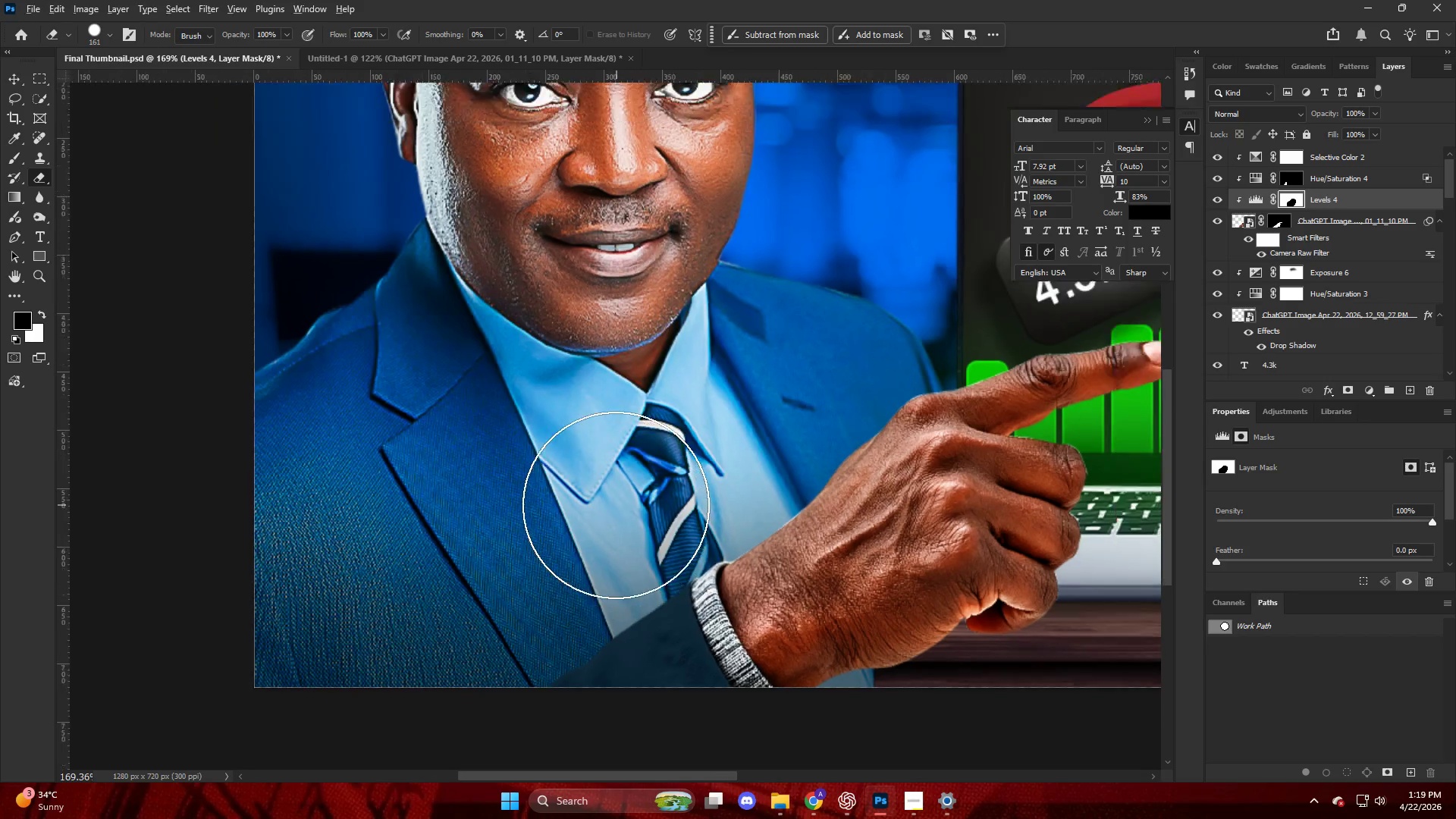 
scroll: coordinate [616, 504], scroll_direction: down, amount: 3.0
 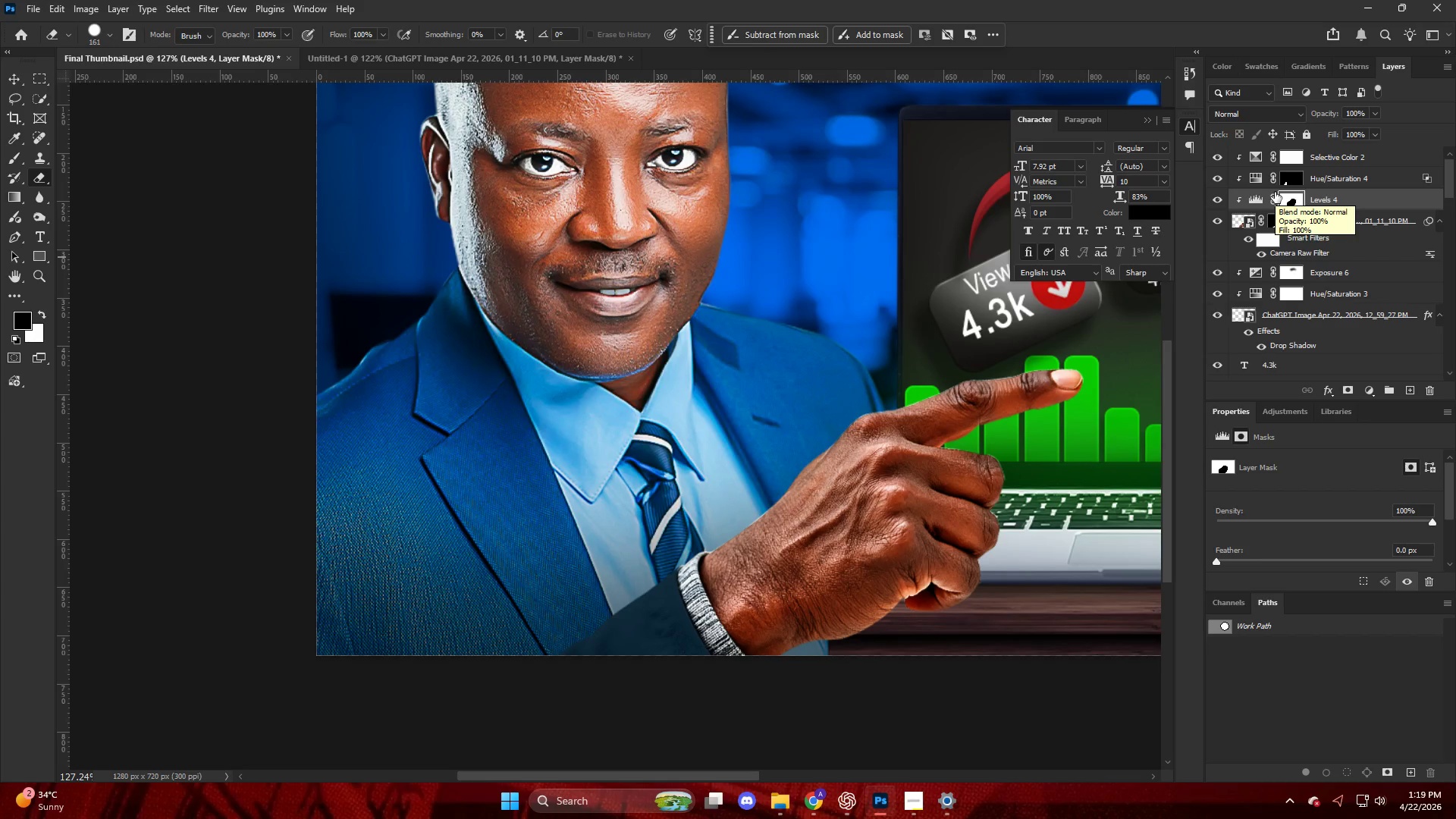 
double_click([1325, 180])
 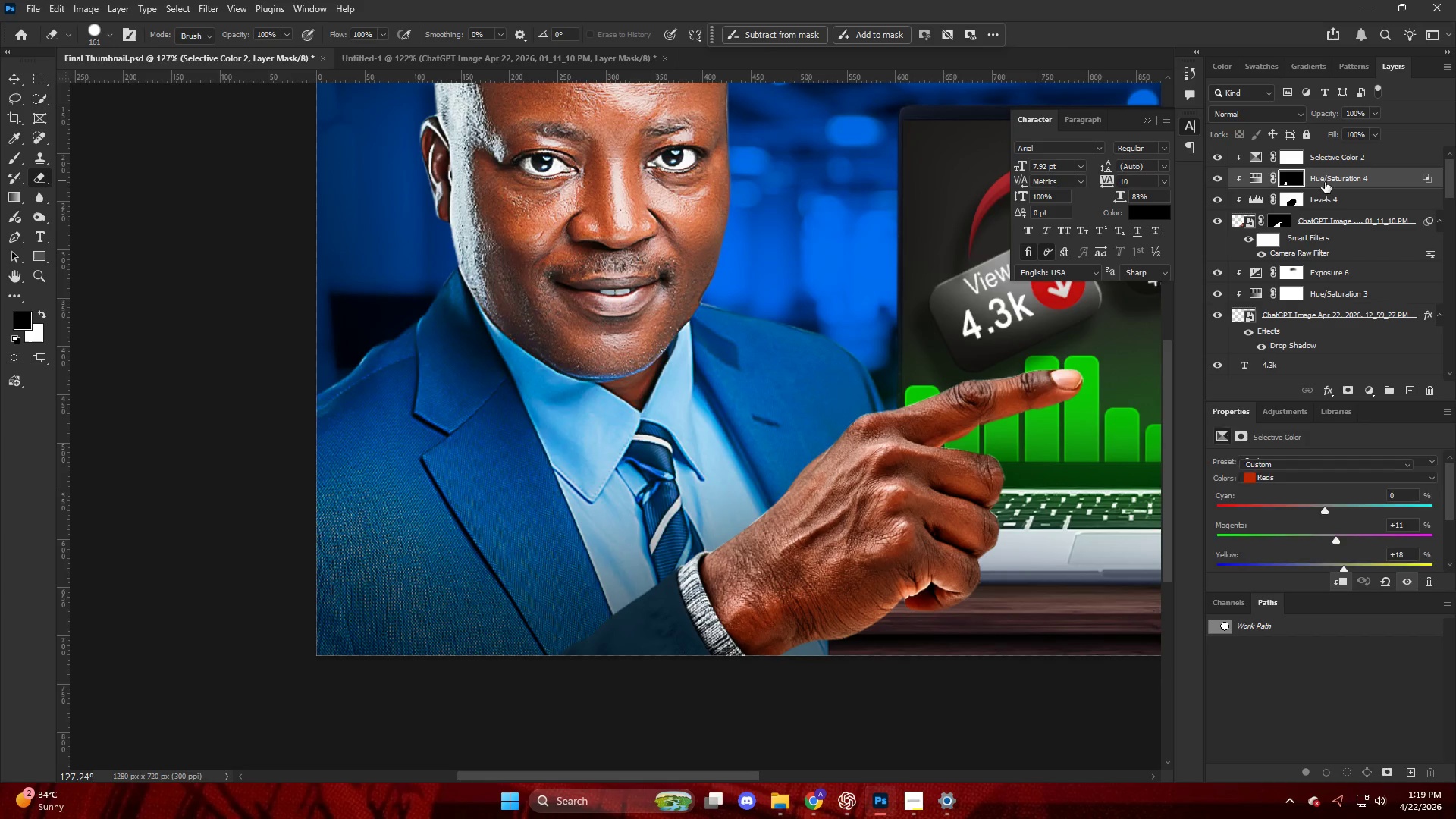 
key(Alt+AltLeft)
 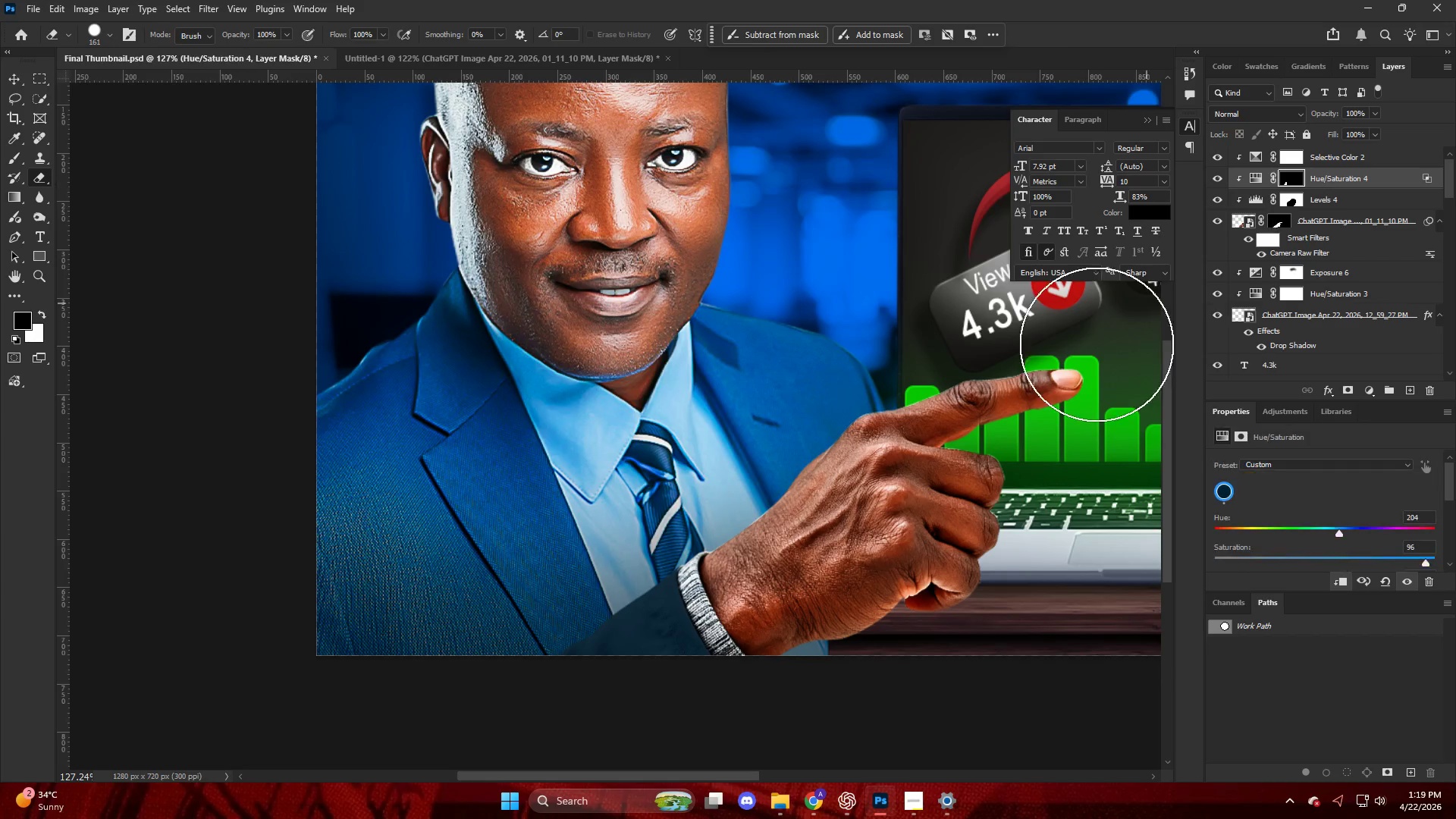 
scroll: coordinate [1294, 554], scroll_direction: down, amount: 2.0
 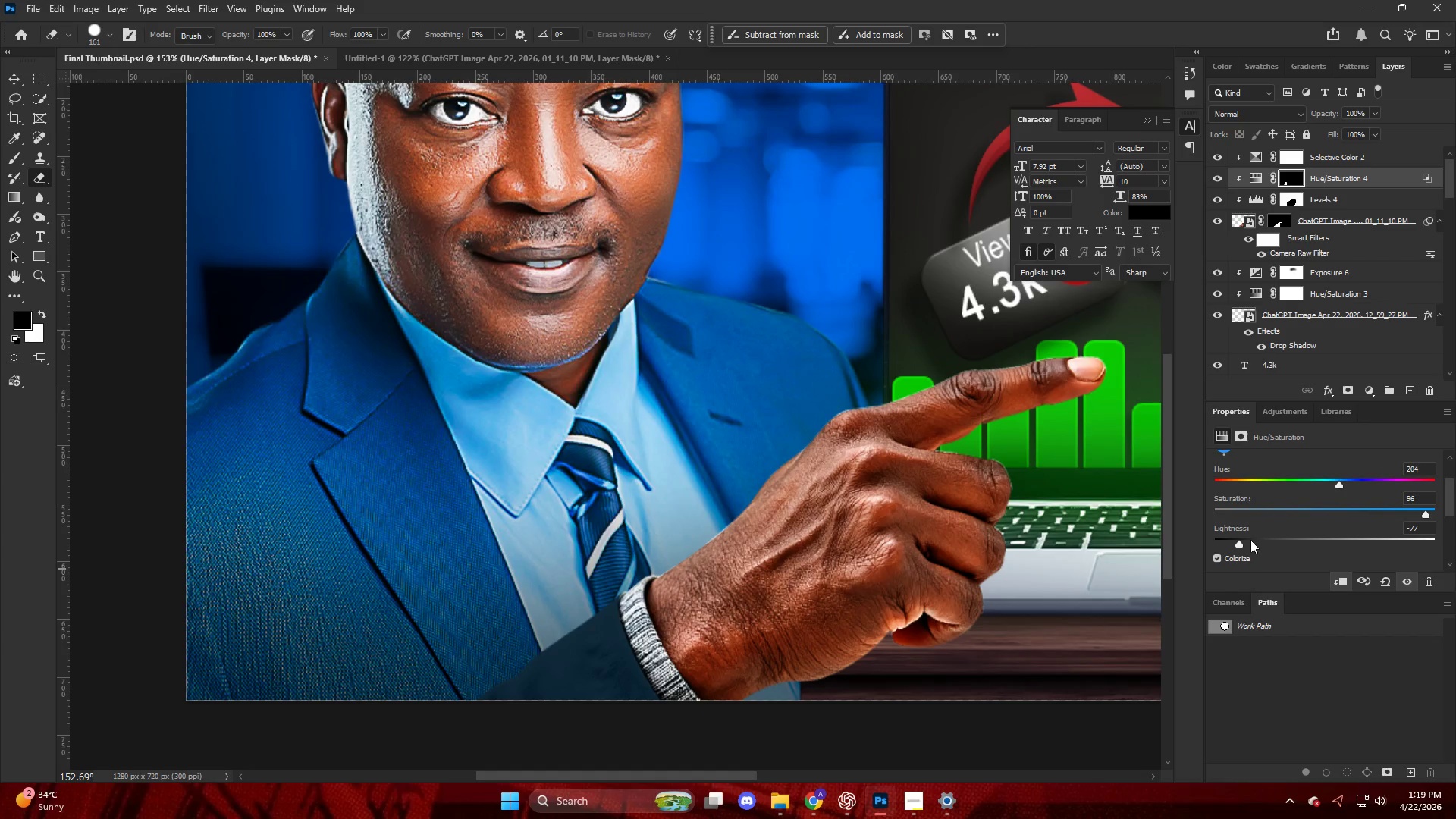 
left_click_drag(start_coordinate=[1247, 539], to_coordinate=[1254, 542])
 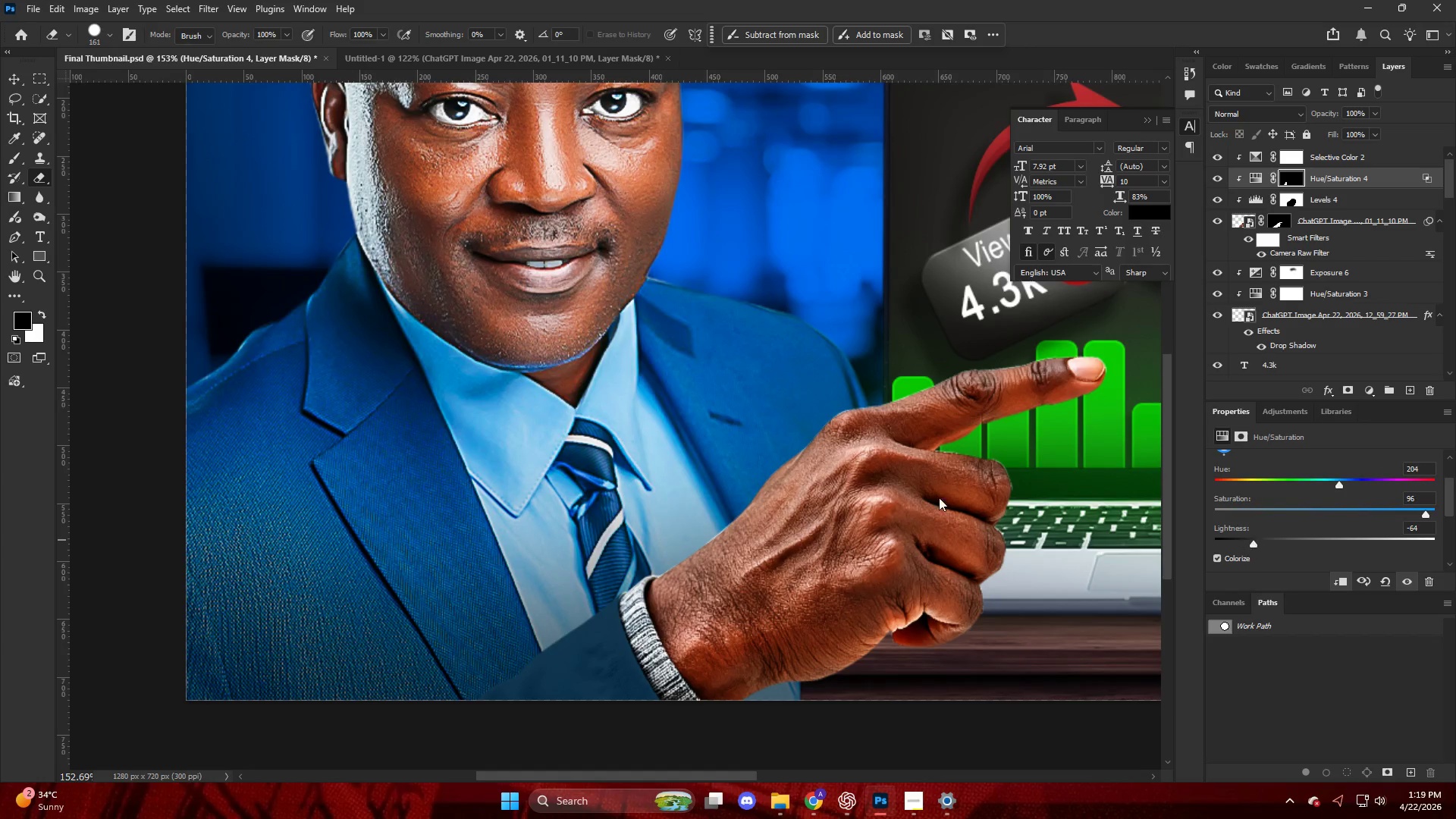 
key(Alt+AltLeft)
 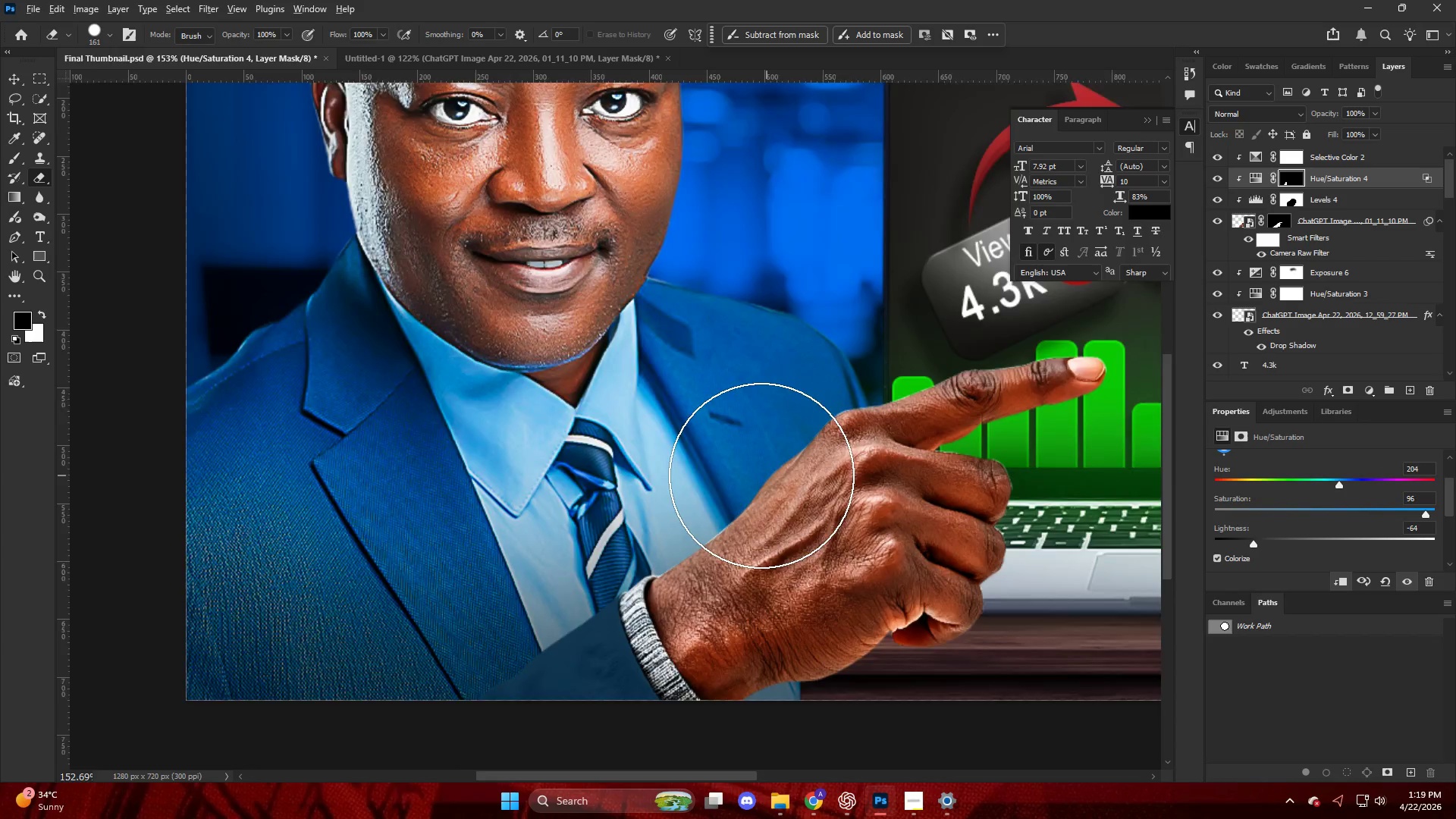 
key(Alt+AltLeft)
 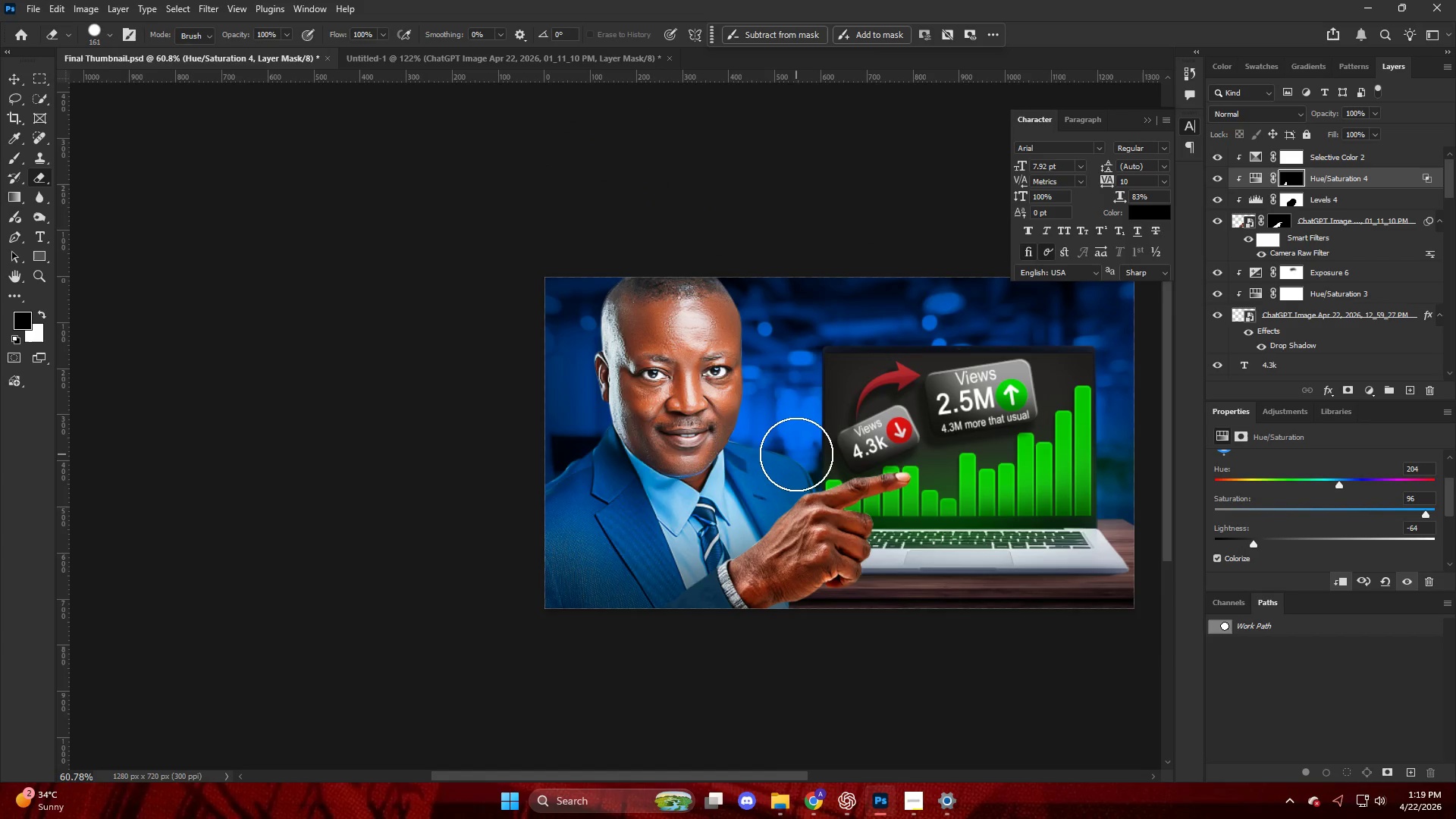 
scroll: coordinate [795, 469], scroll_direction: down, amount: 4.0
 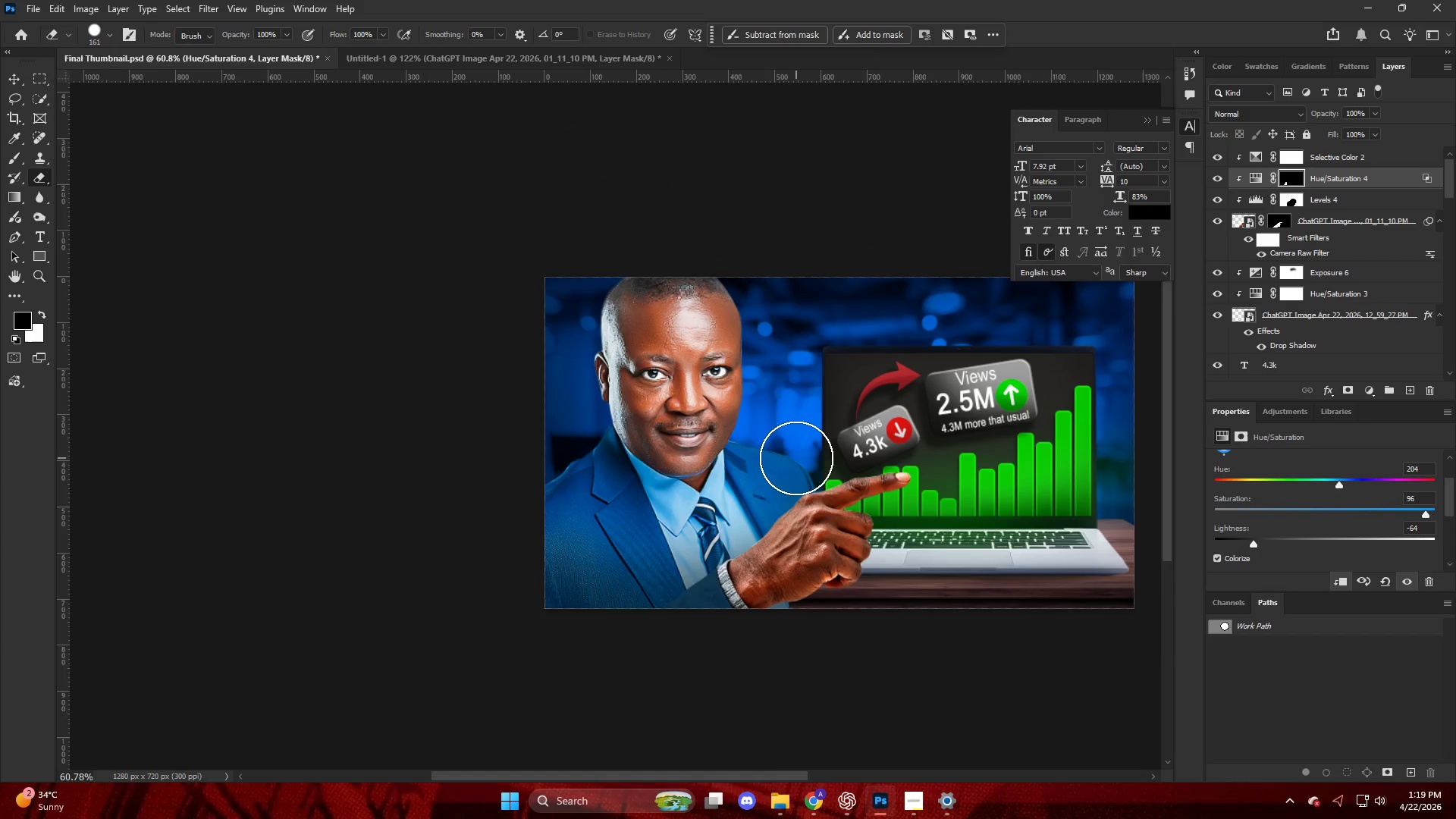 
hold_key(key=AltLeft, duration=0.47)
 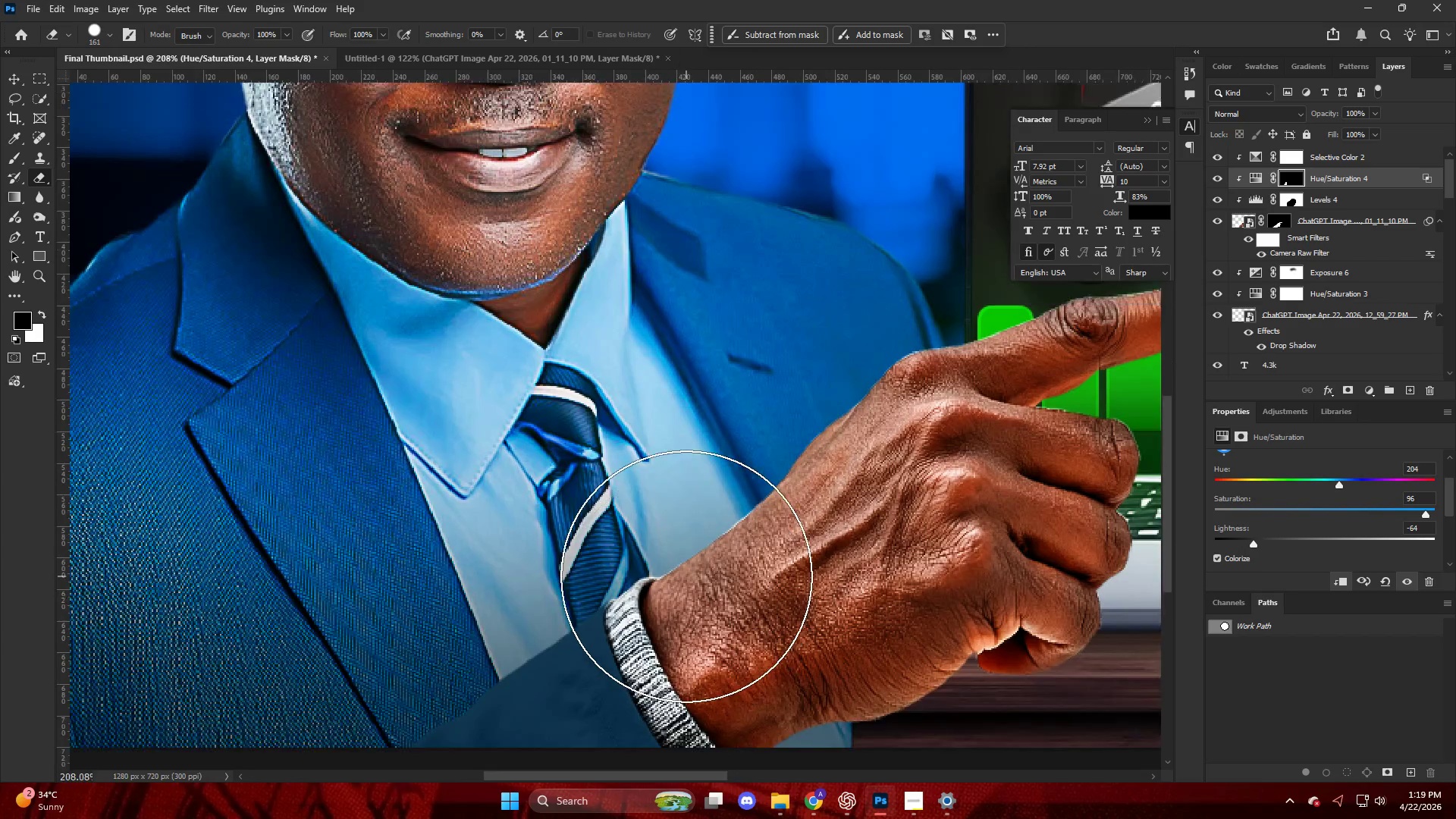 
key(Alt+AltLeft)
 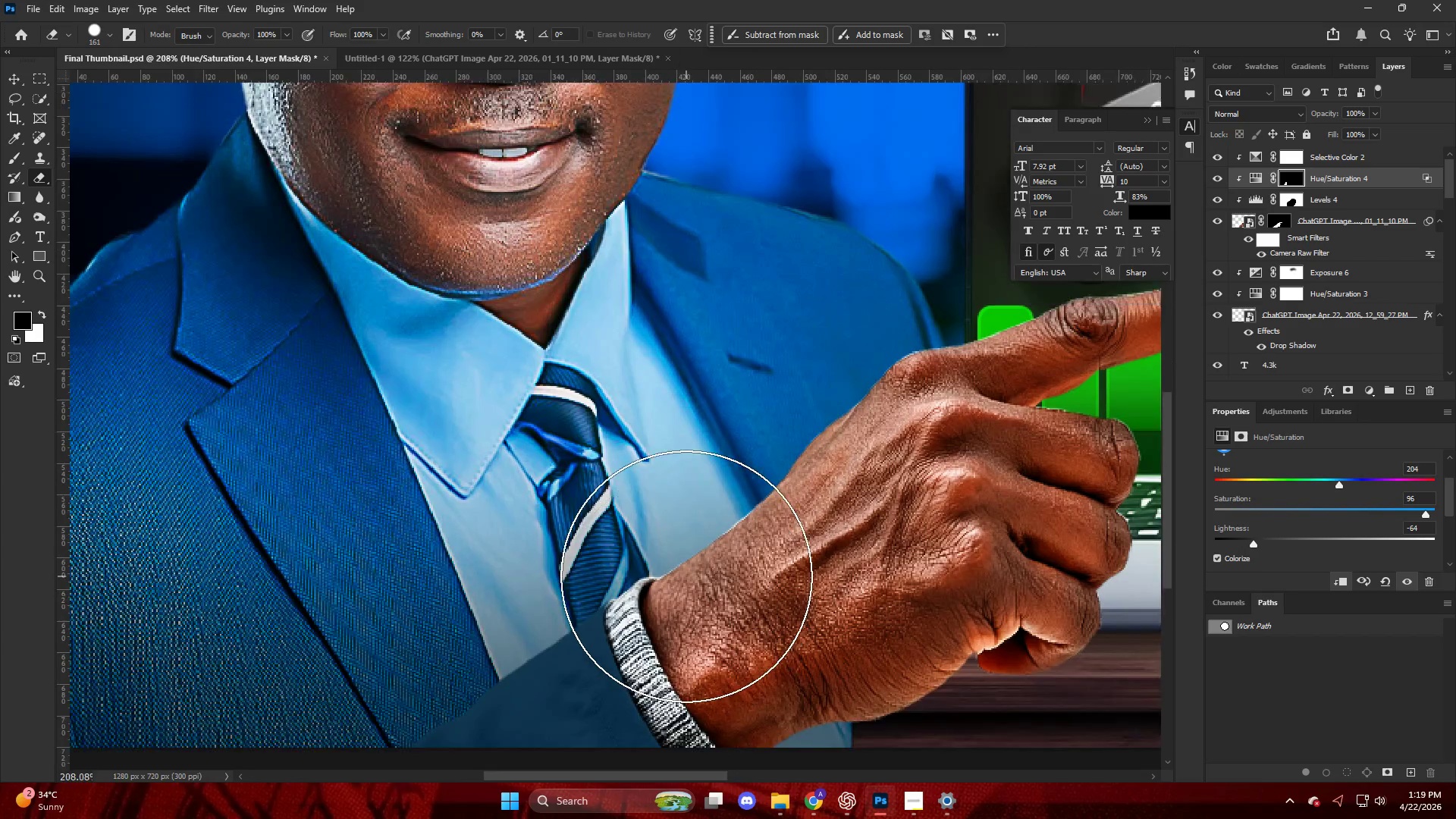 
key(V)
 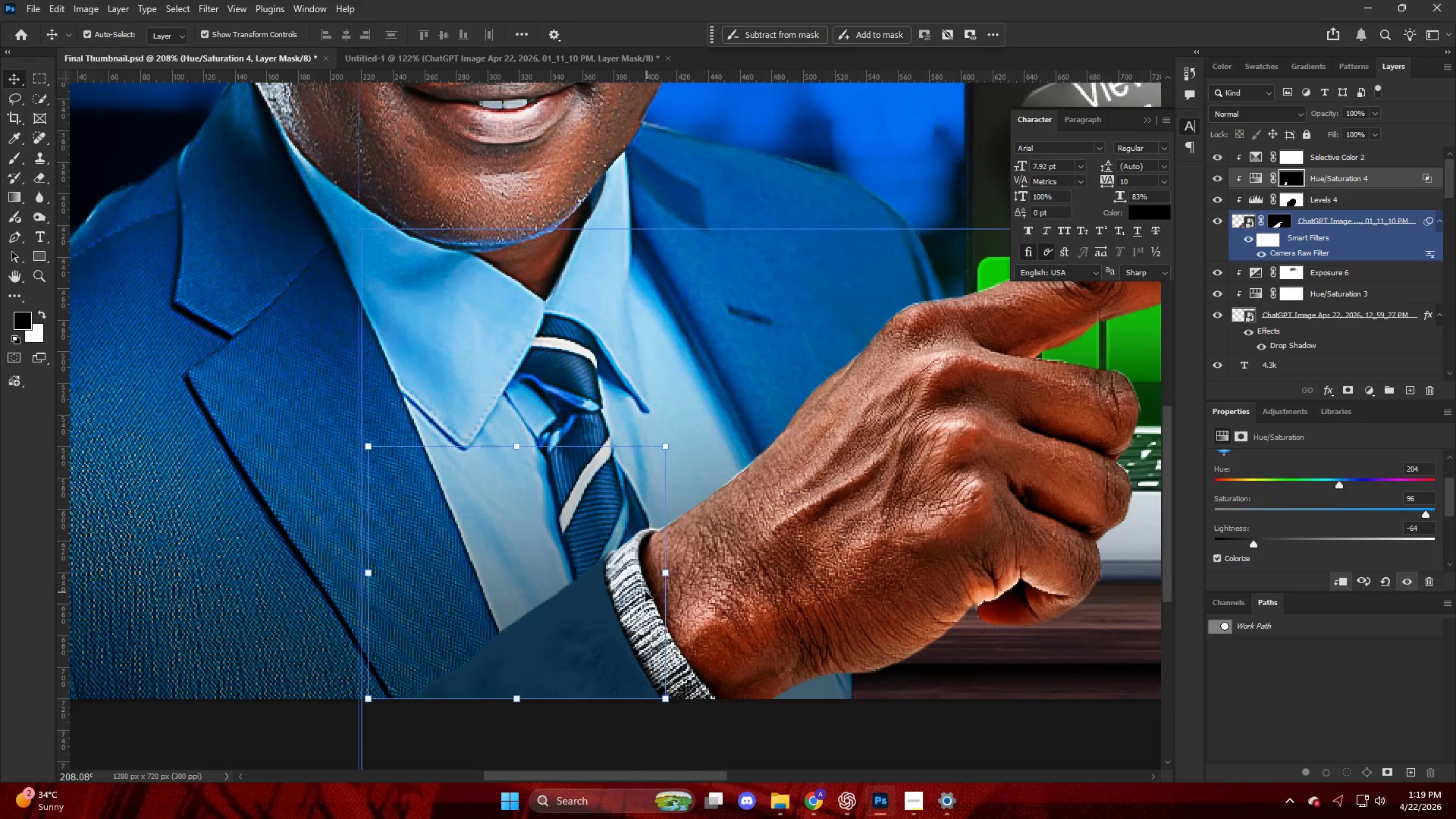 
scroll: coordinate [686, 576], scroll_direction: up, amount: 4.0
 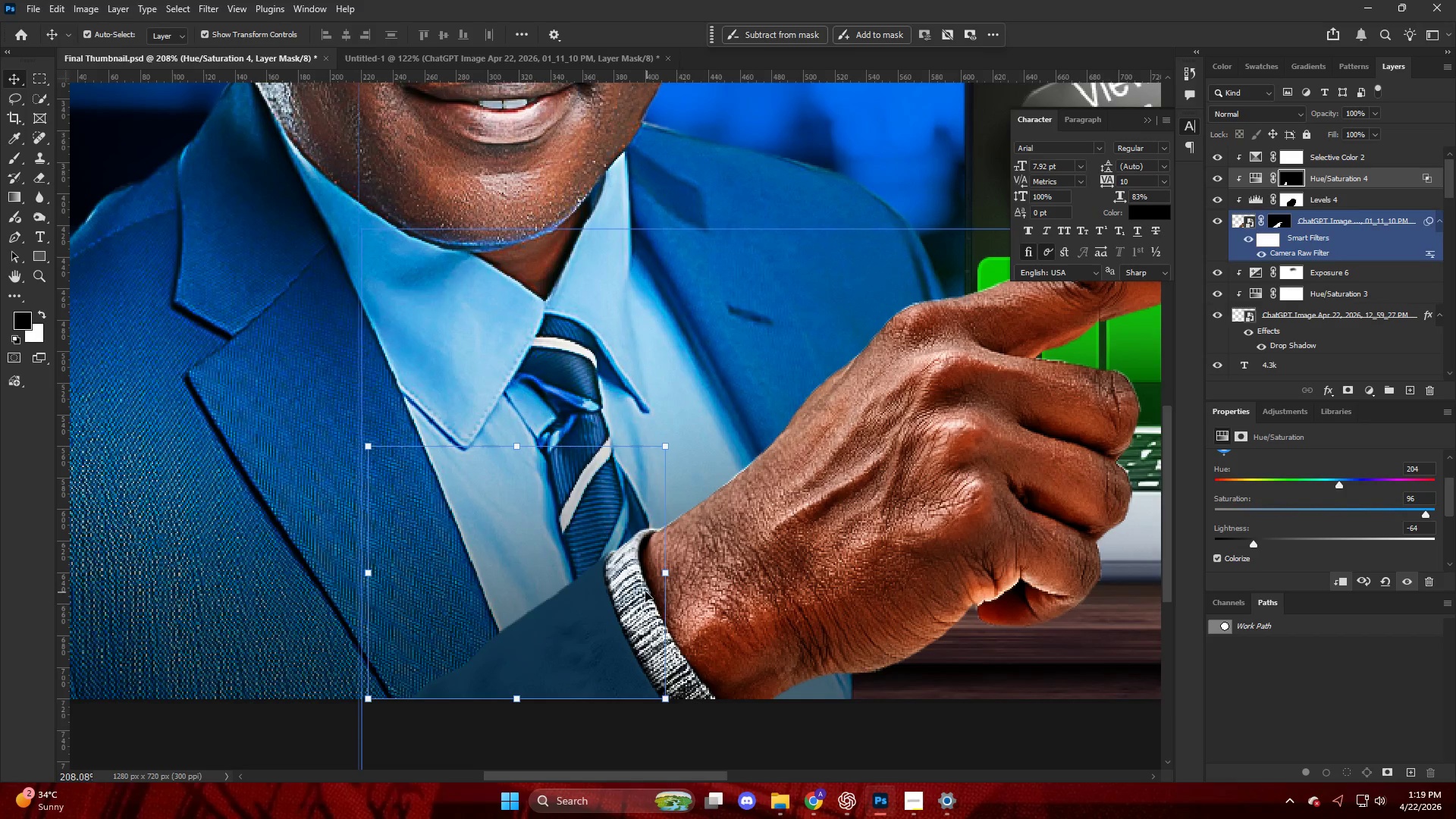 
left_click([644, 591])
 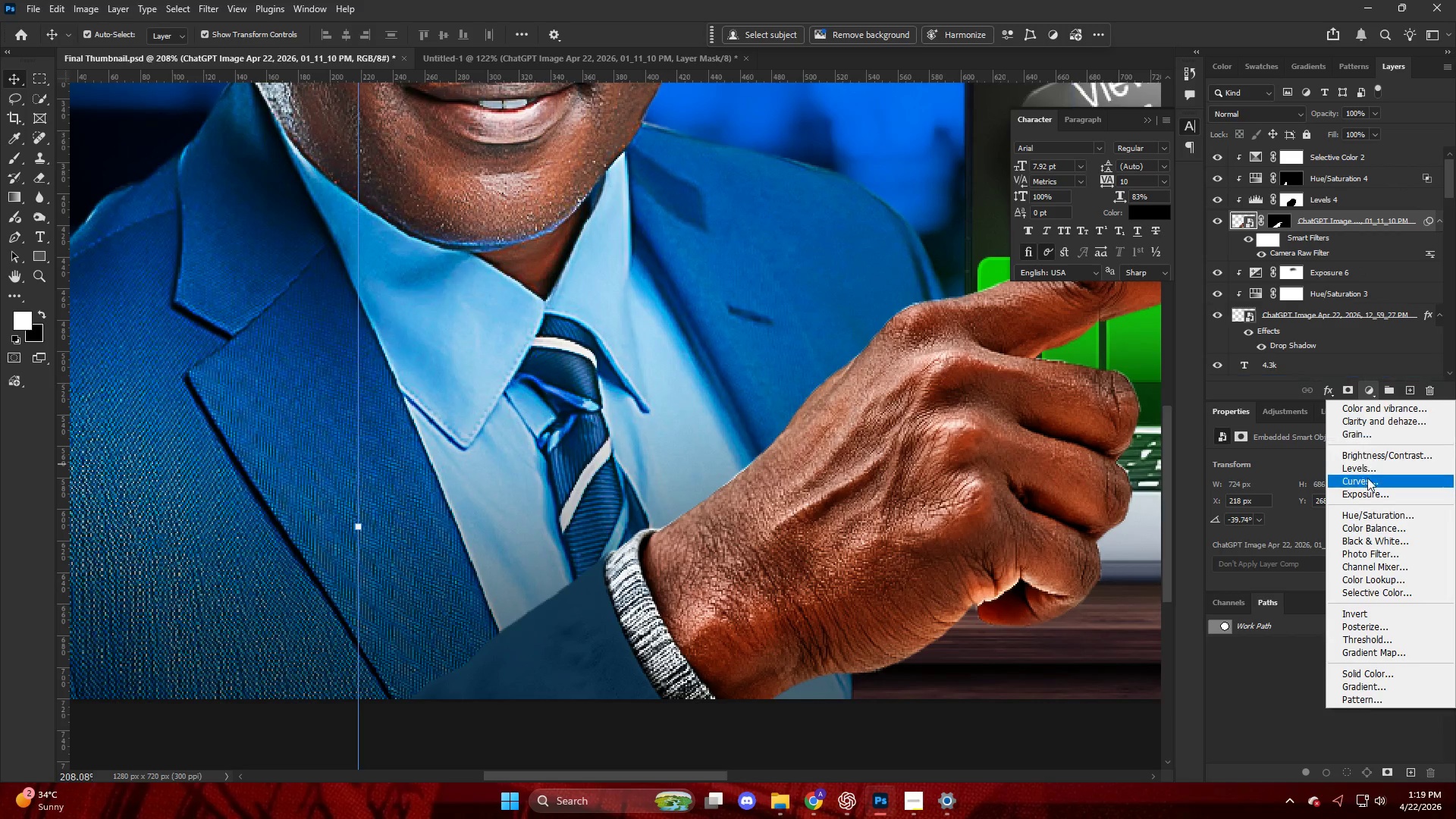 
left_click([1376, 512])
 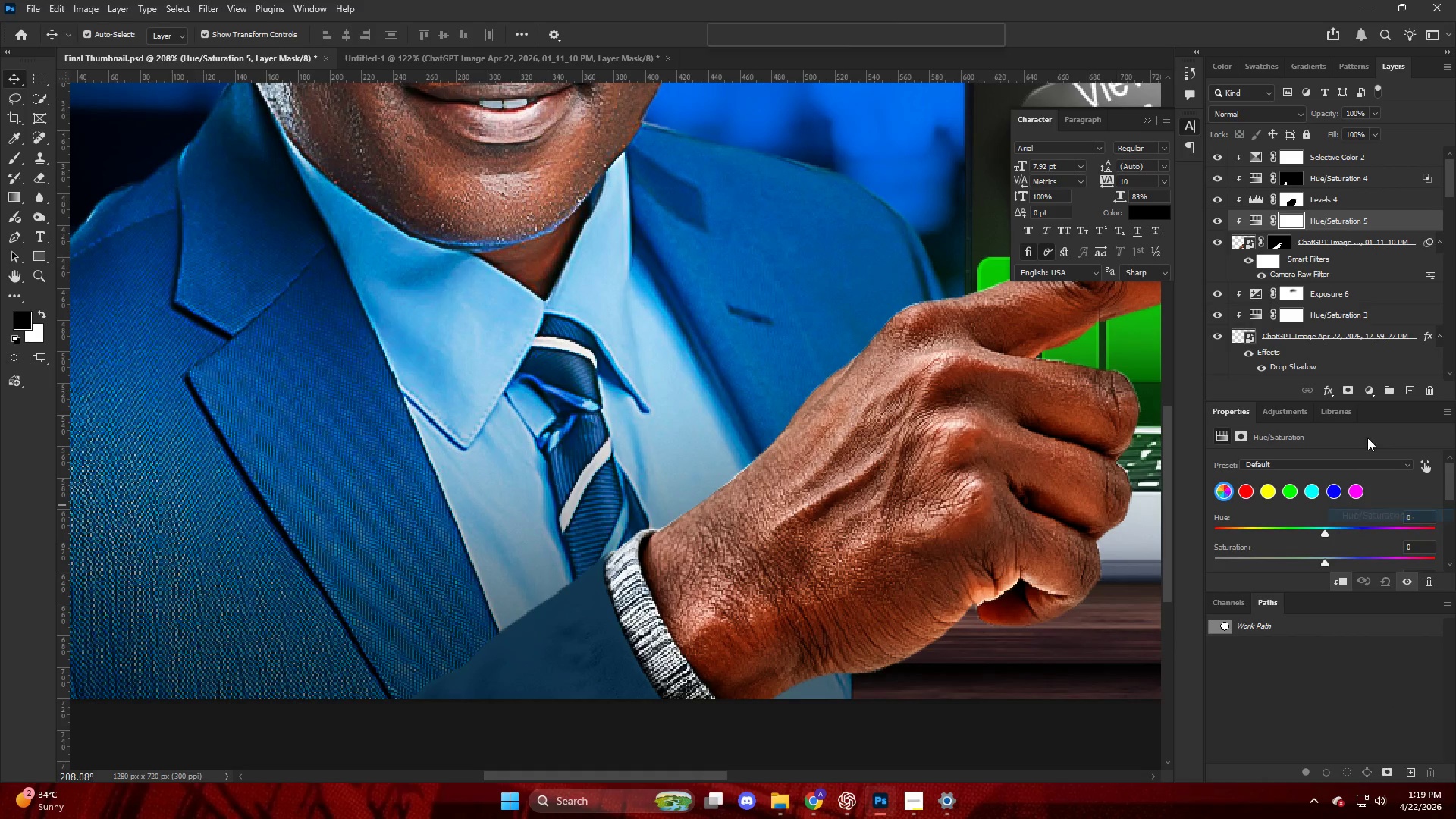 
scroll: coordinate [1326, 495], scroll_direction: down, amount: 4.0
 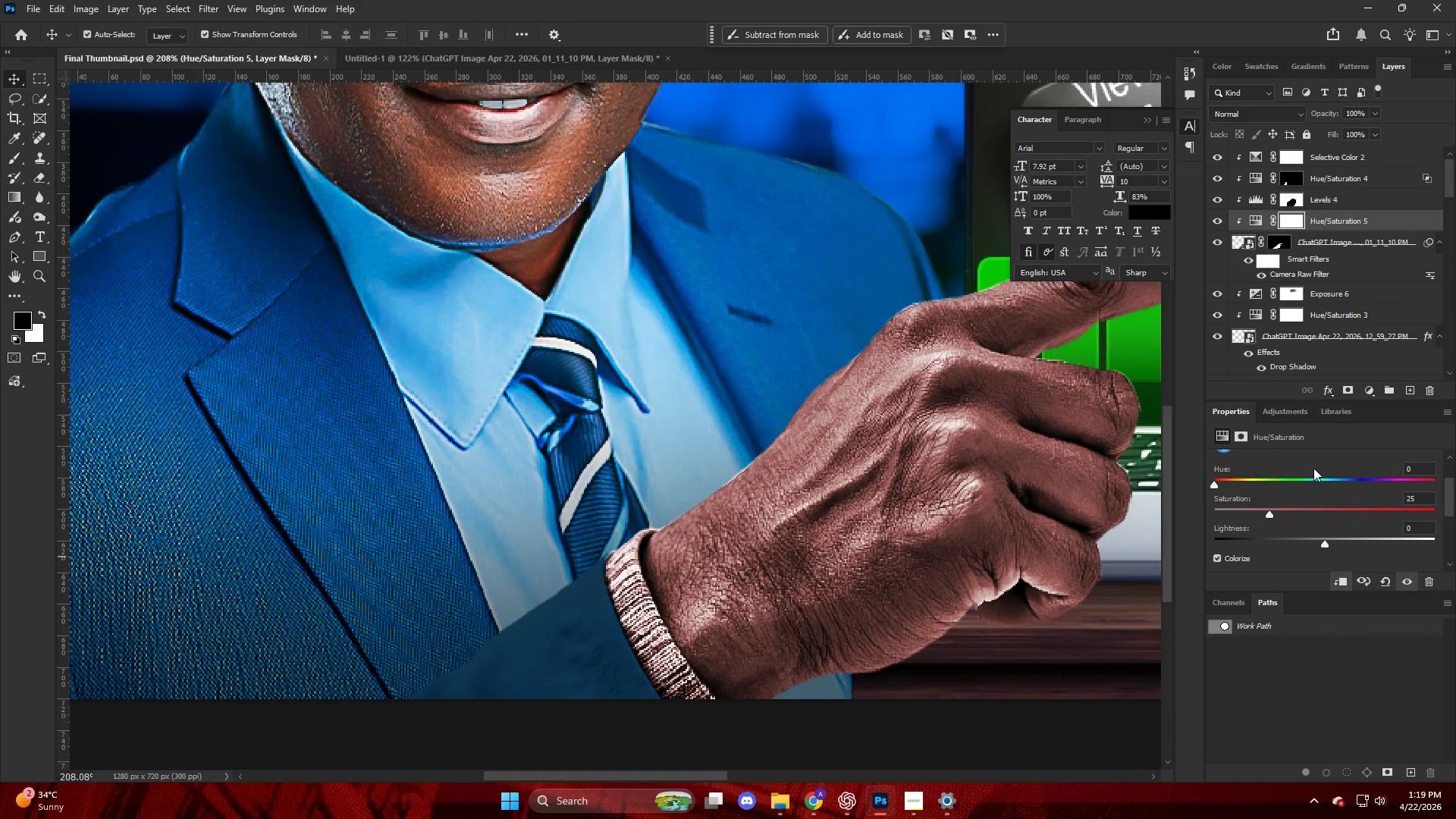 
left_click_drag(start_coordinate=[1319, 509], to_coordinate=[1388, 516])
 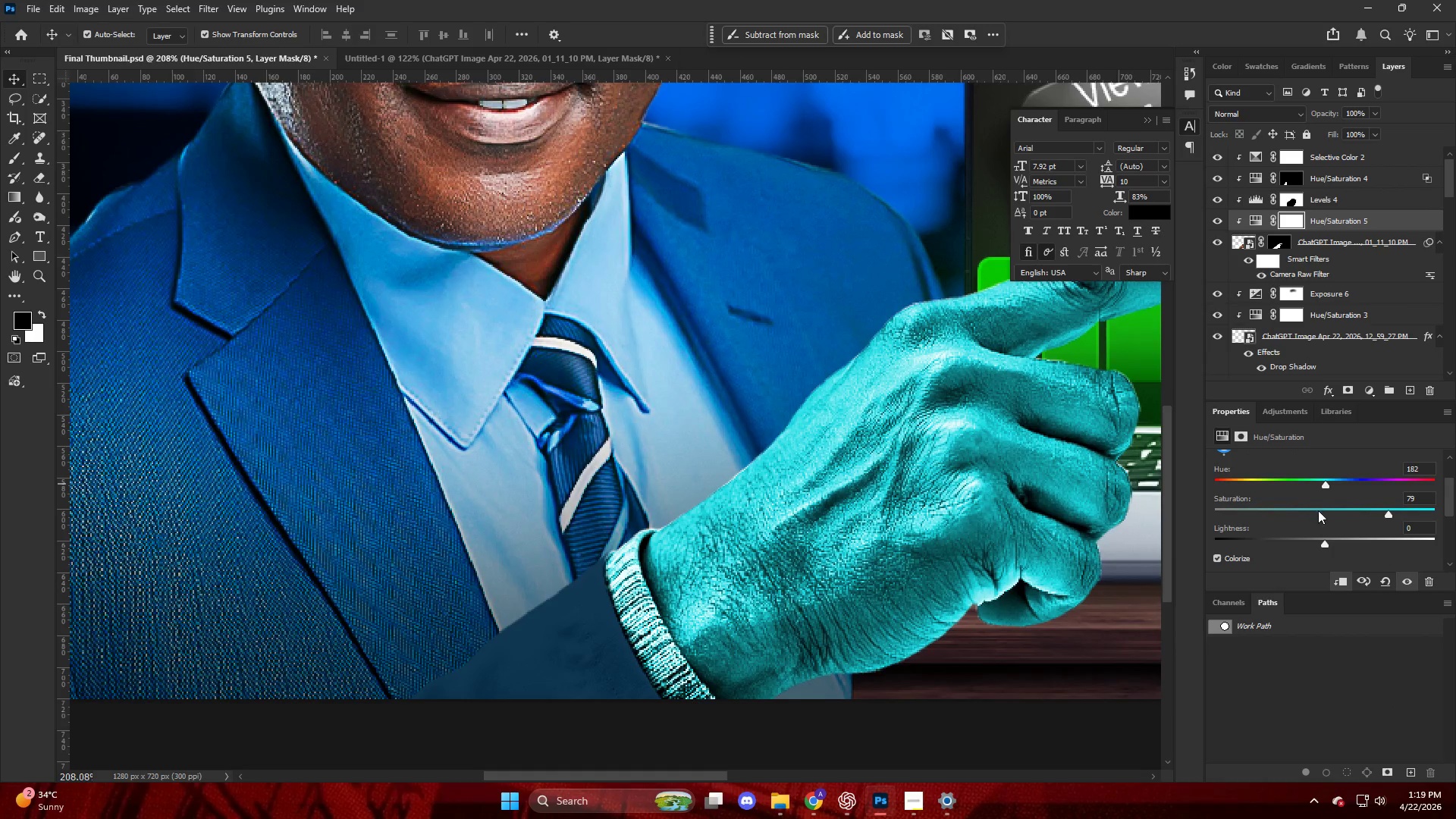 
left_click_drag(start_coordinate=[1327, 481], to_coordinate=[1338, 485])
 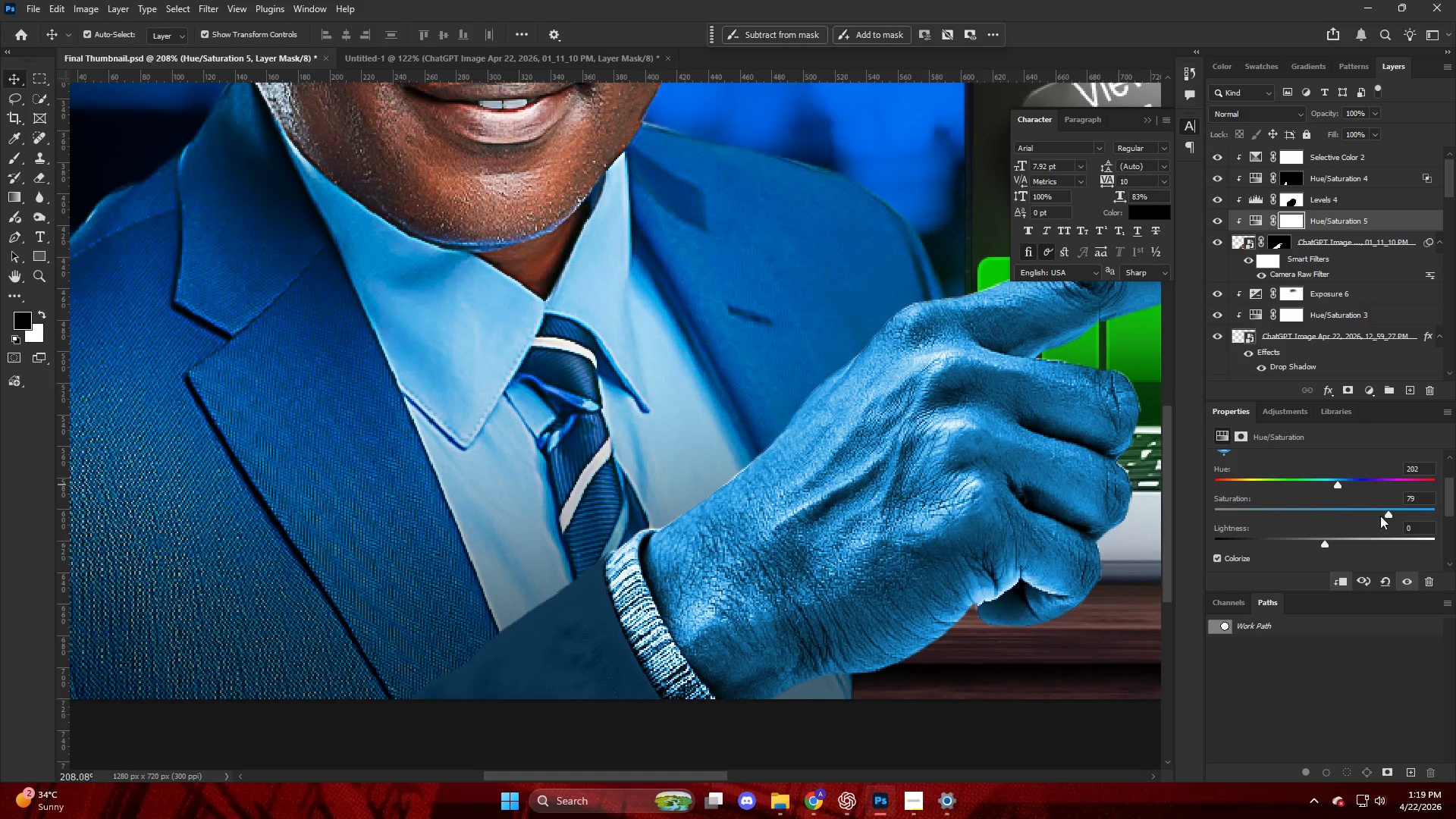 
left_click_drag(start_coordinate=[1388, 510], to_coordinate=[1431, 513])
 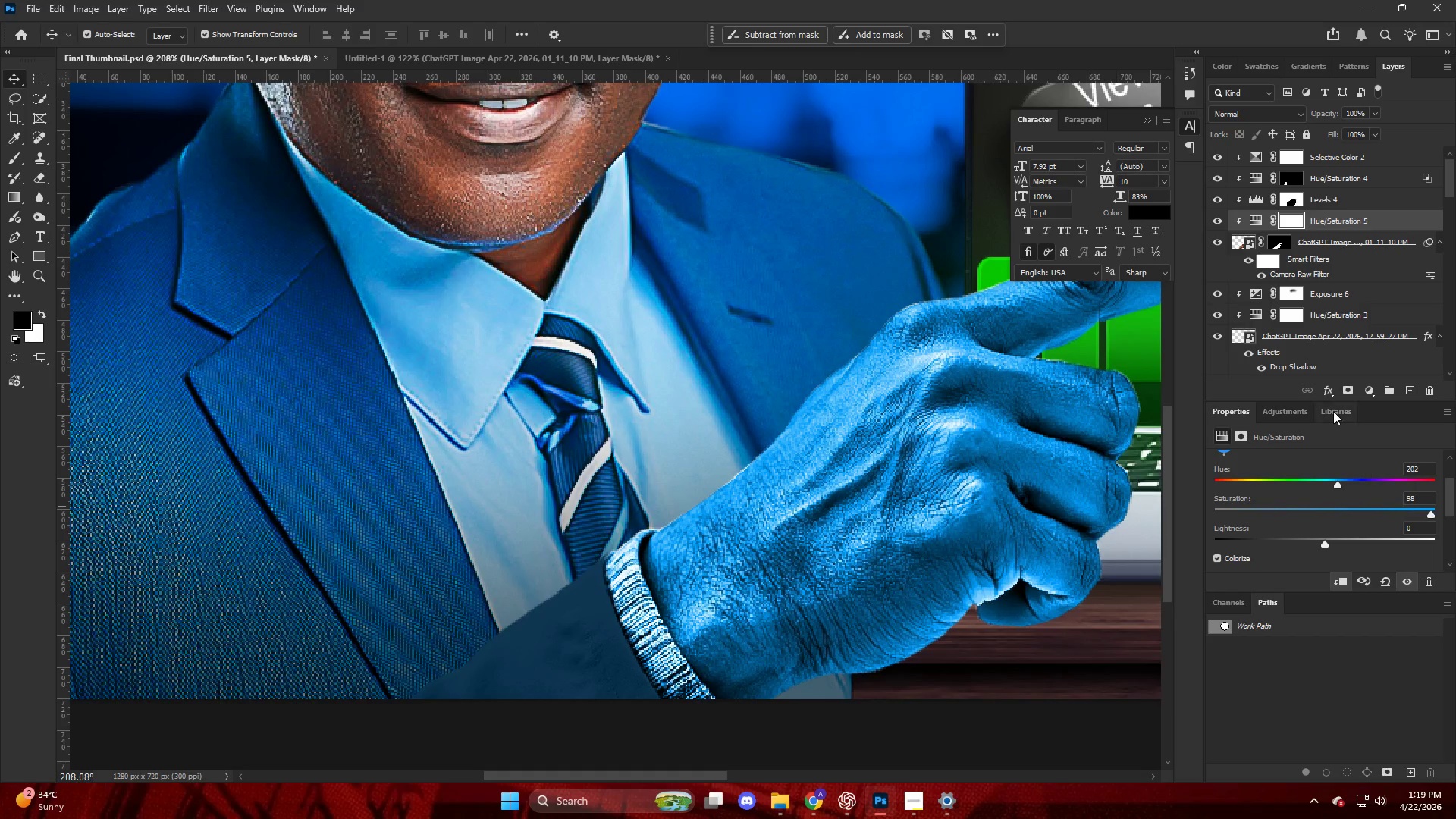 
key(Control+I)
 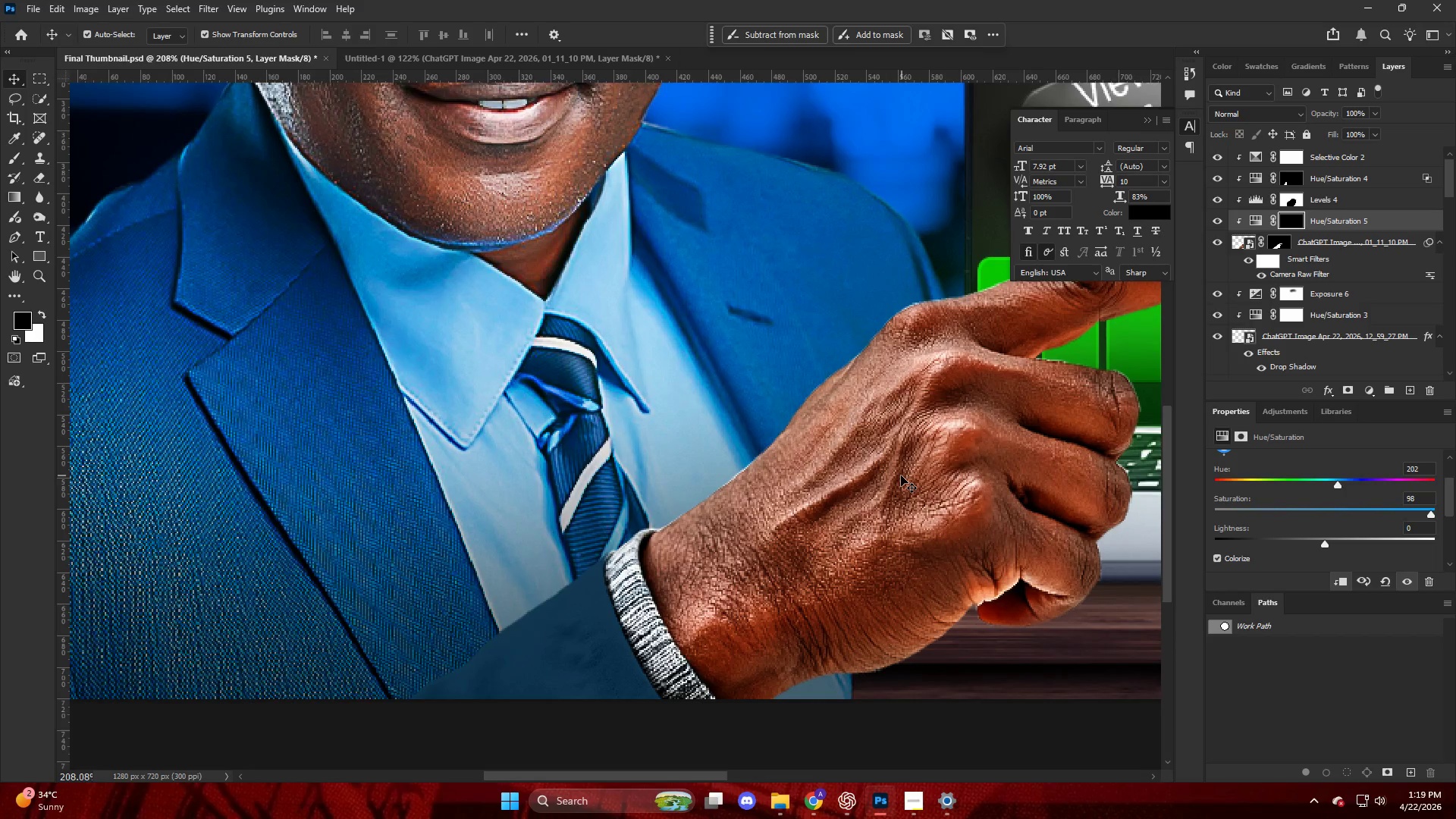 
key(Alt+AltLeft)
 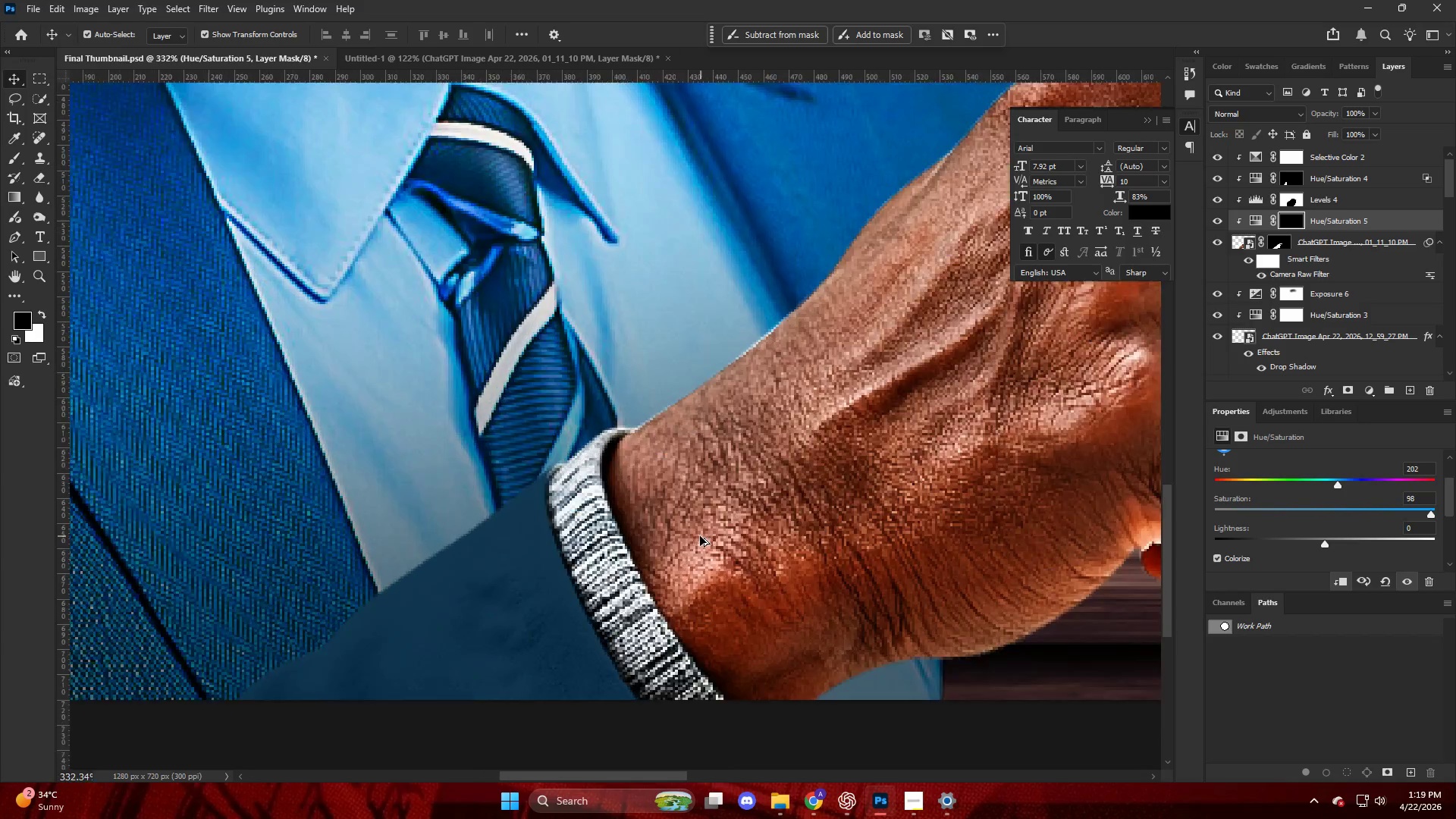 
key(E)
 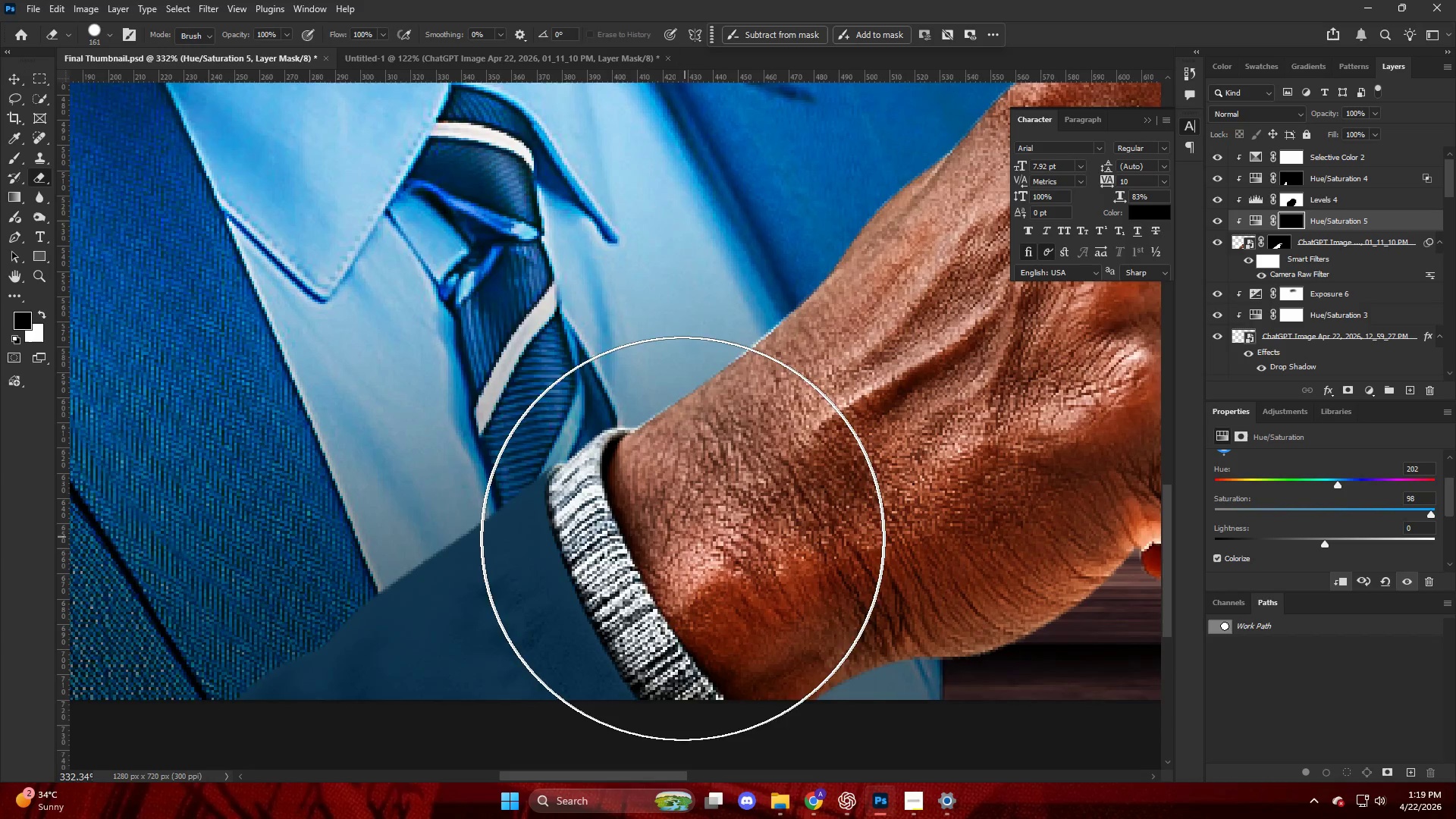 
hold_key(key=AltLeft, duration=0.33)
 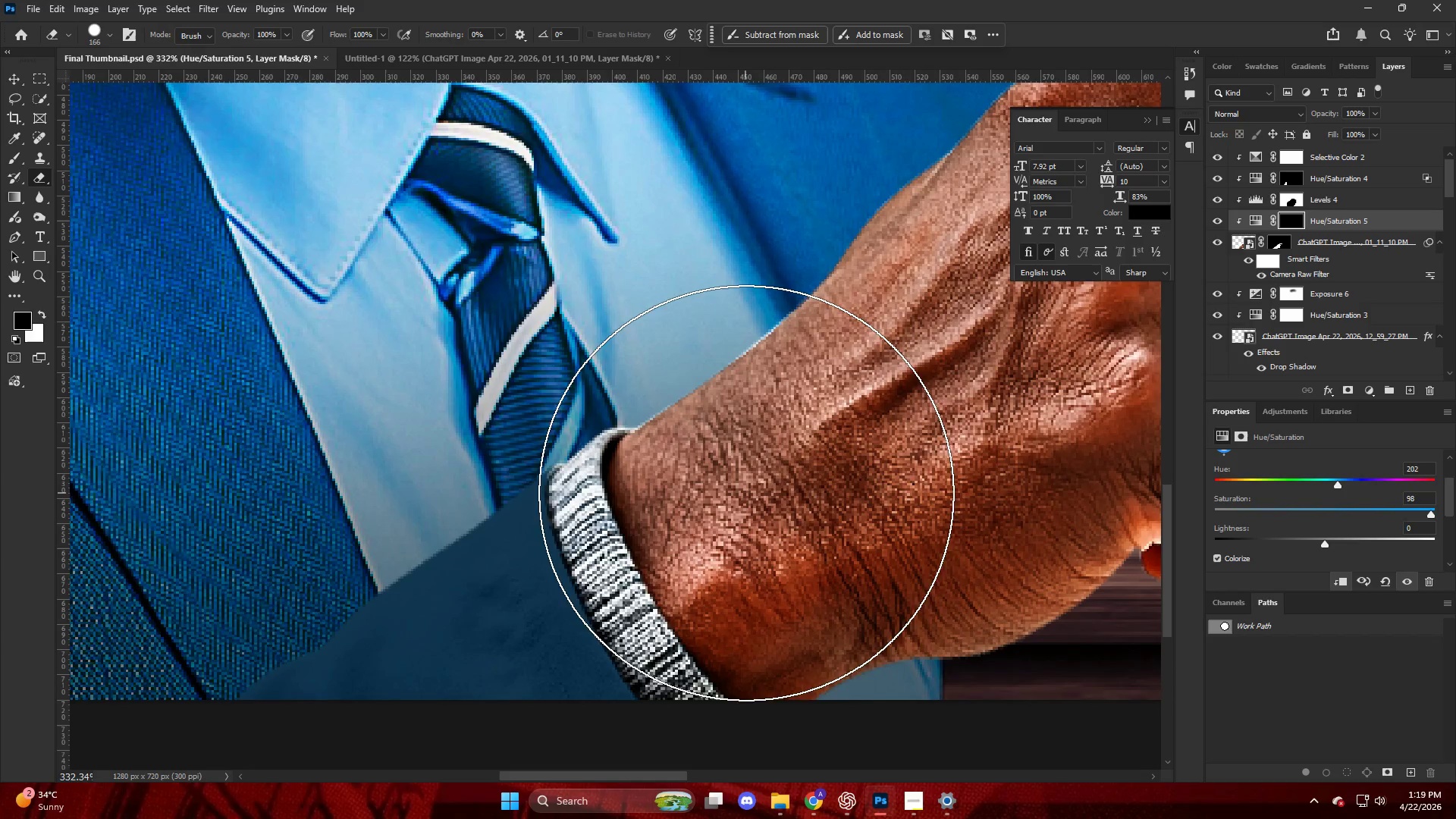 
scroll: coordinate [701, 536], scroll_direction: none, amount: 0.0
 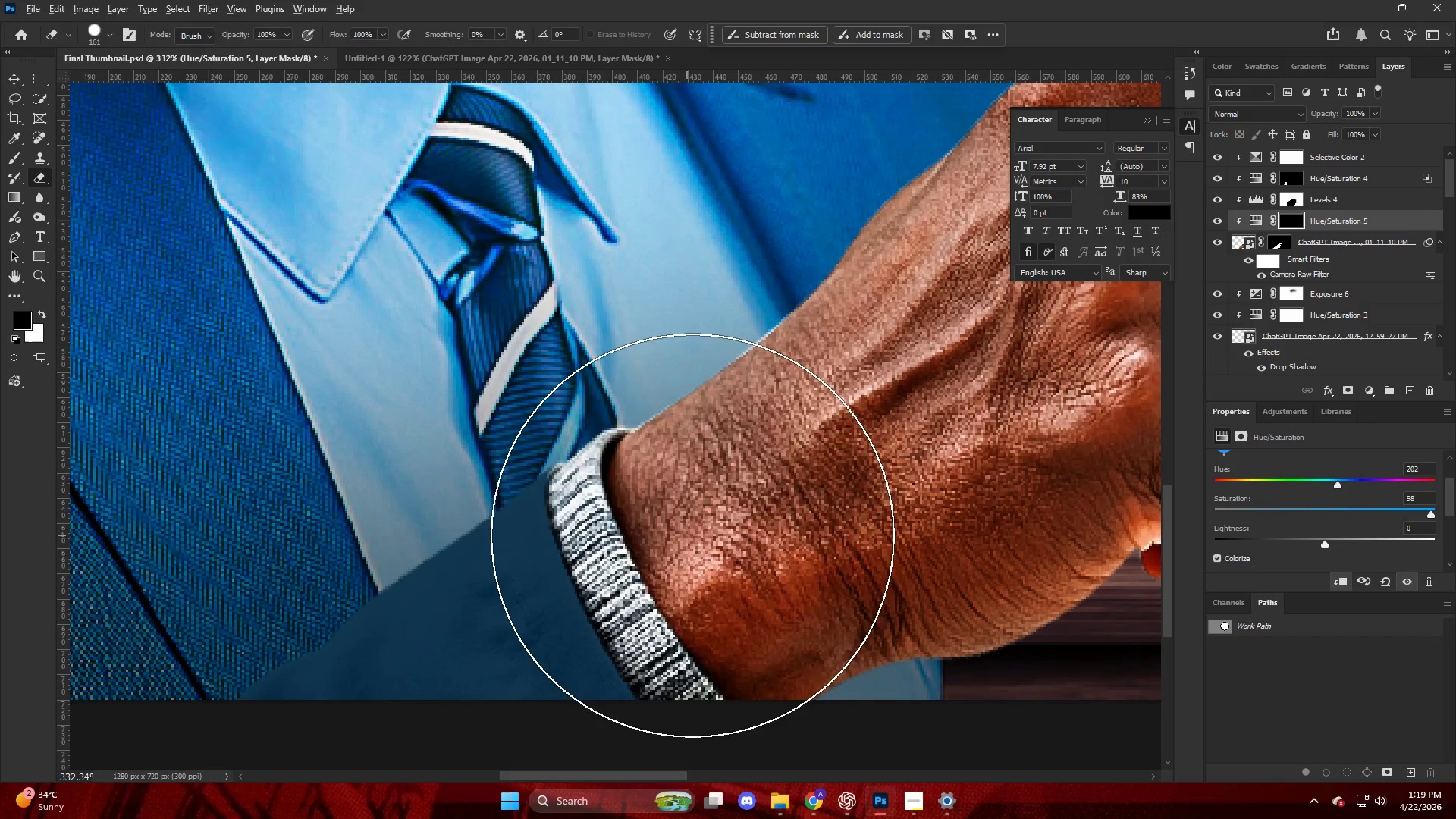 
type(xx)
 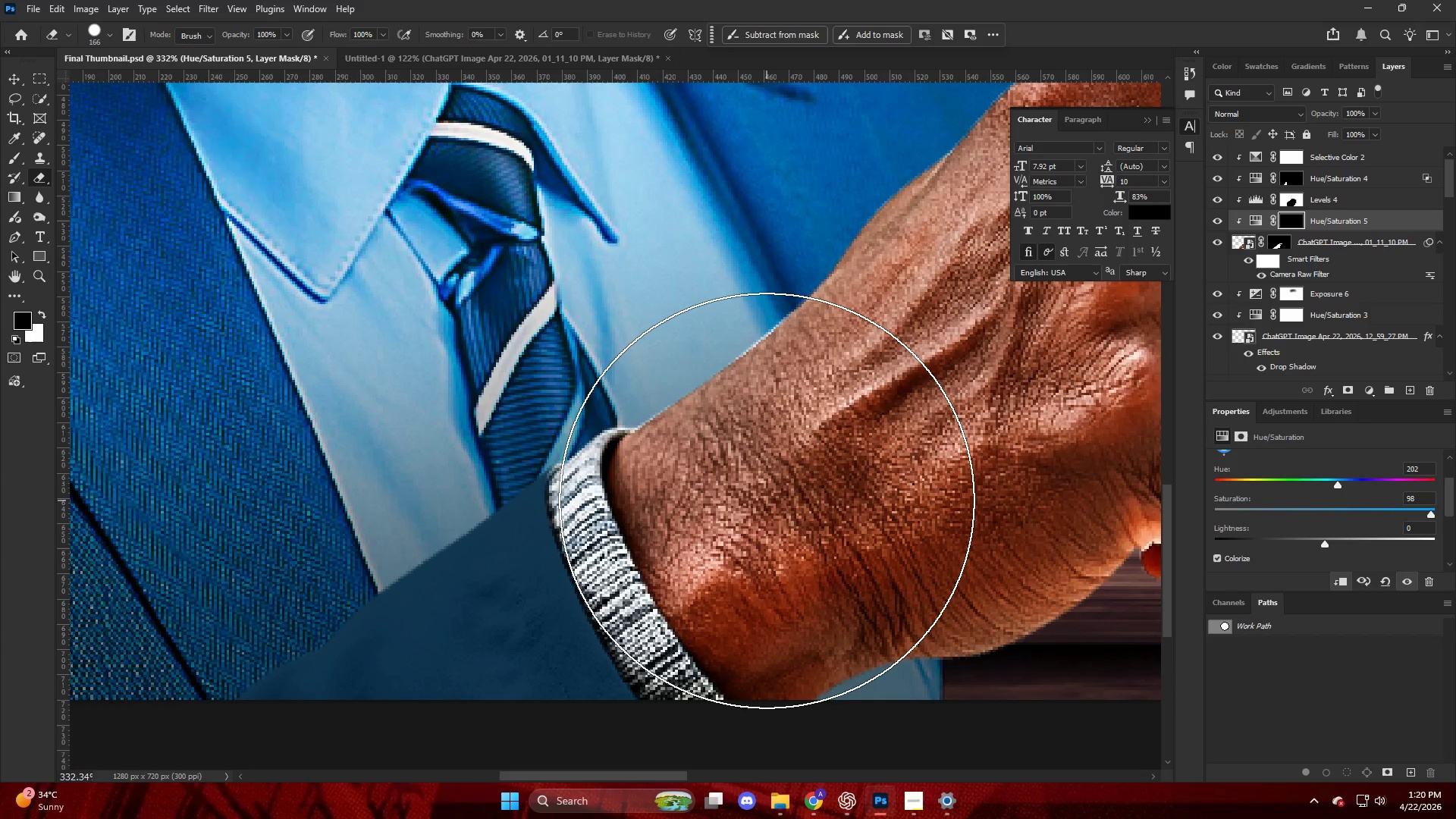 
left_click([767, 500])
 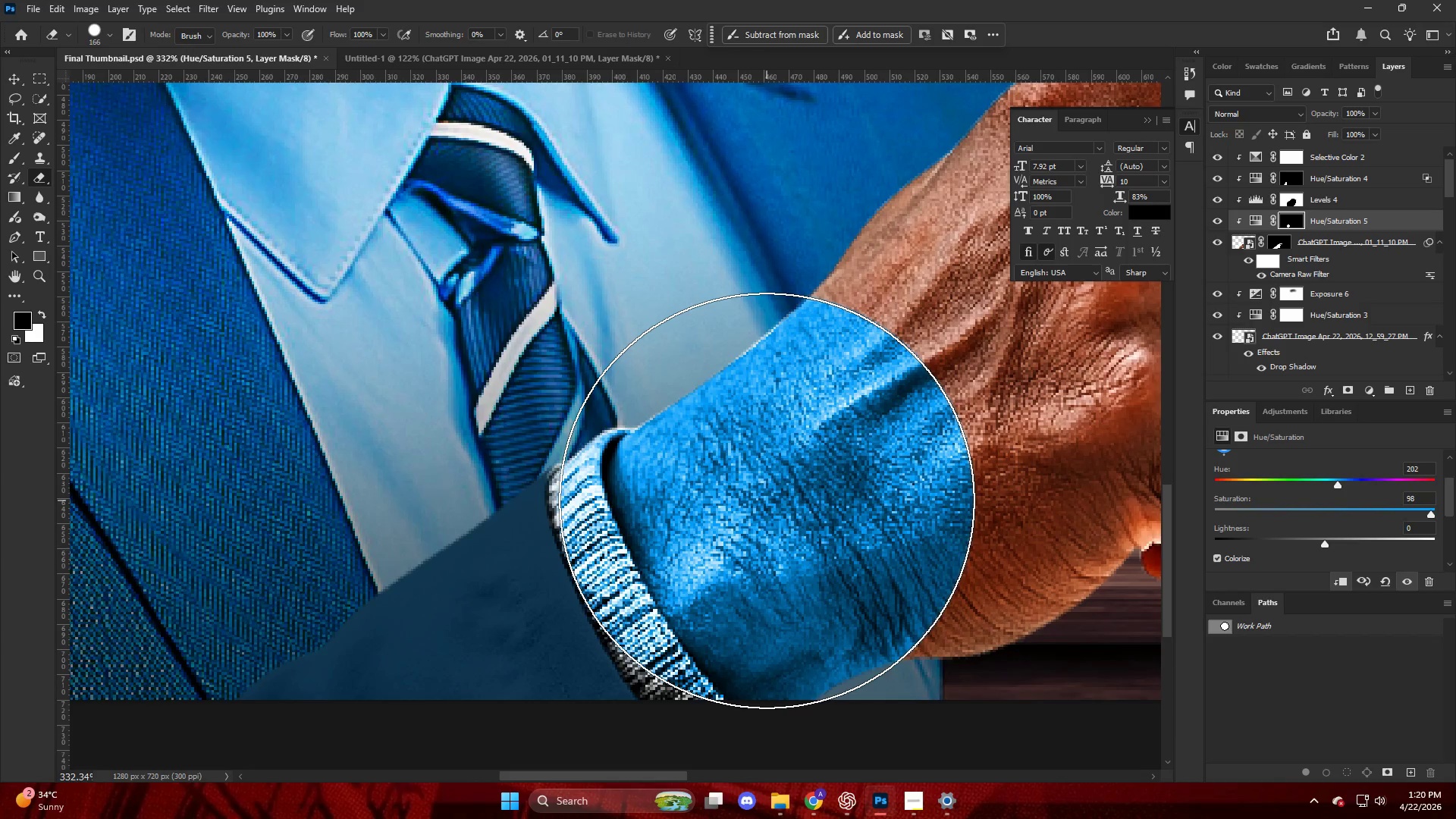 
left_click_drag(start_coordinate=[767, 500], to_coordinate=[764, 496])
 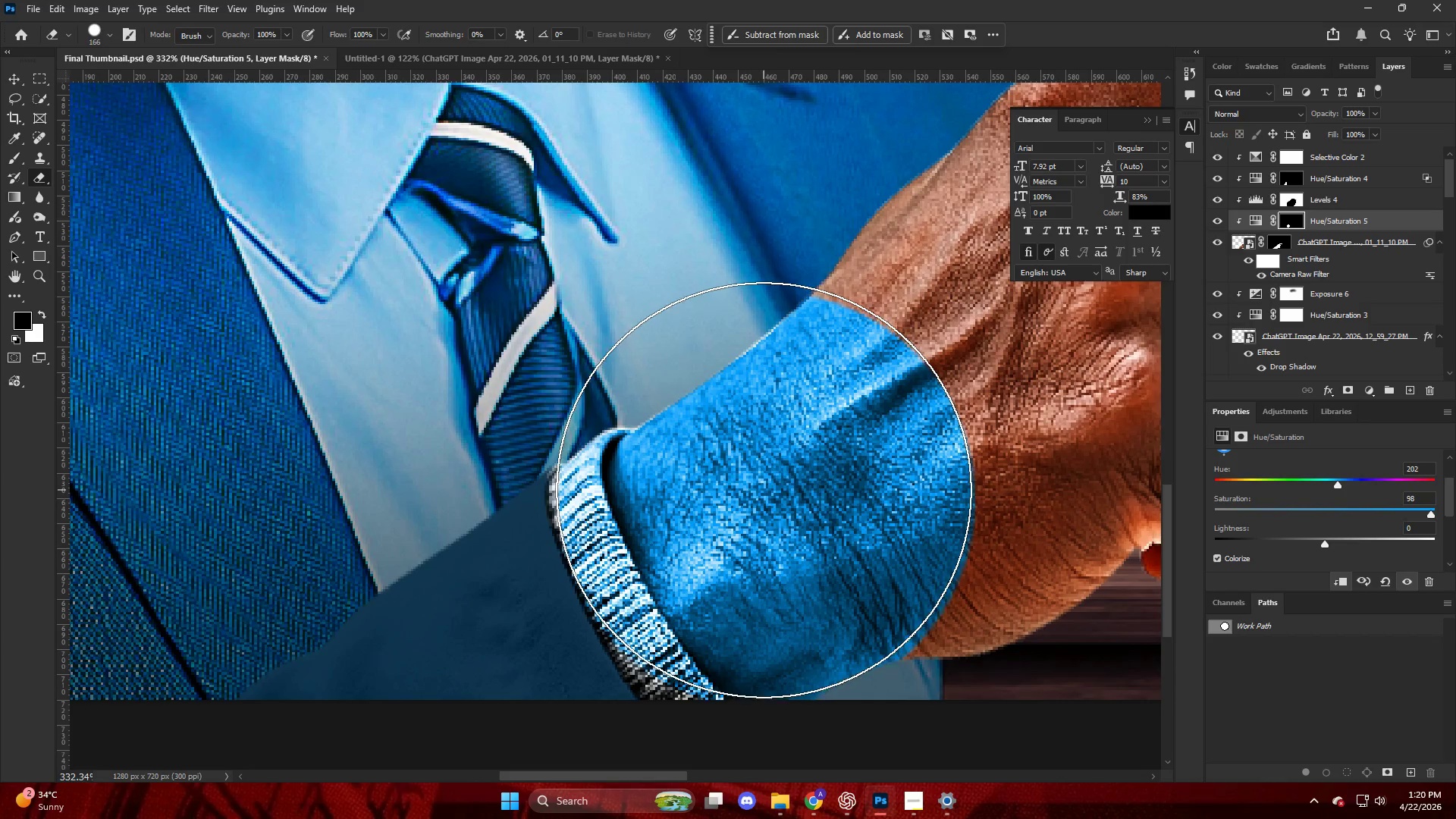 
left_click_drag(start_coordinate=[764, 490], to_coordinate=[761, 482])
 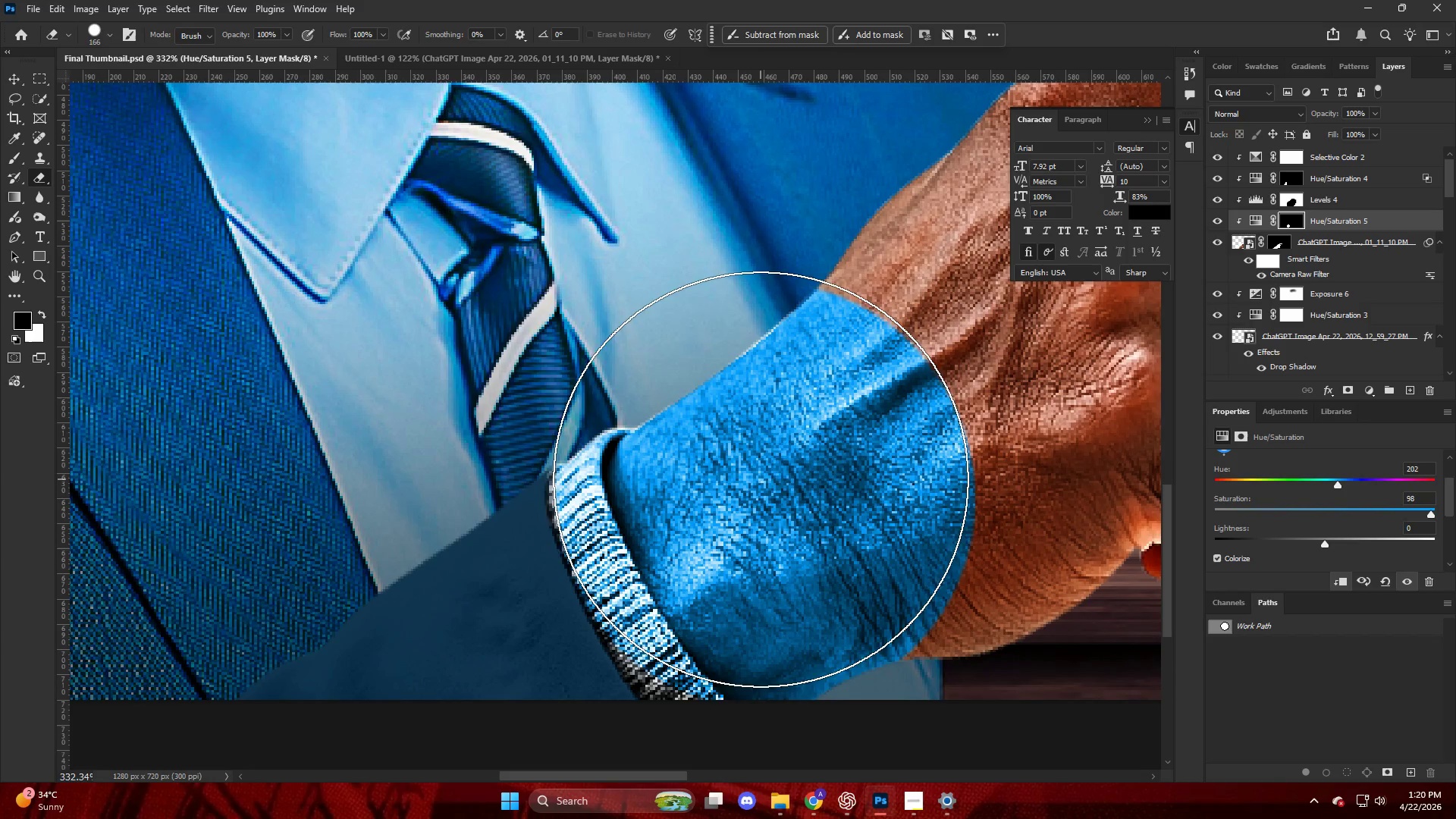 
triple_click([761, 479])
 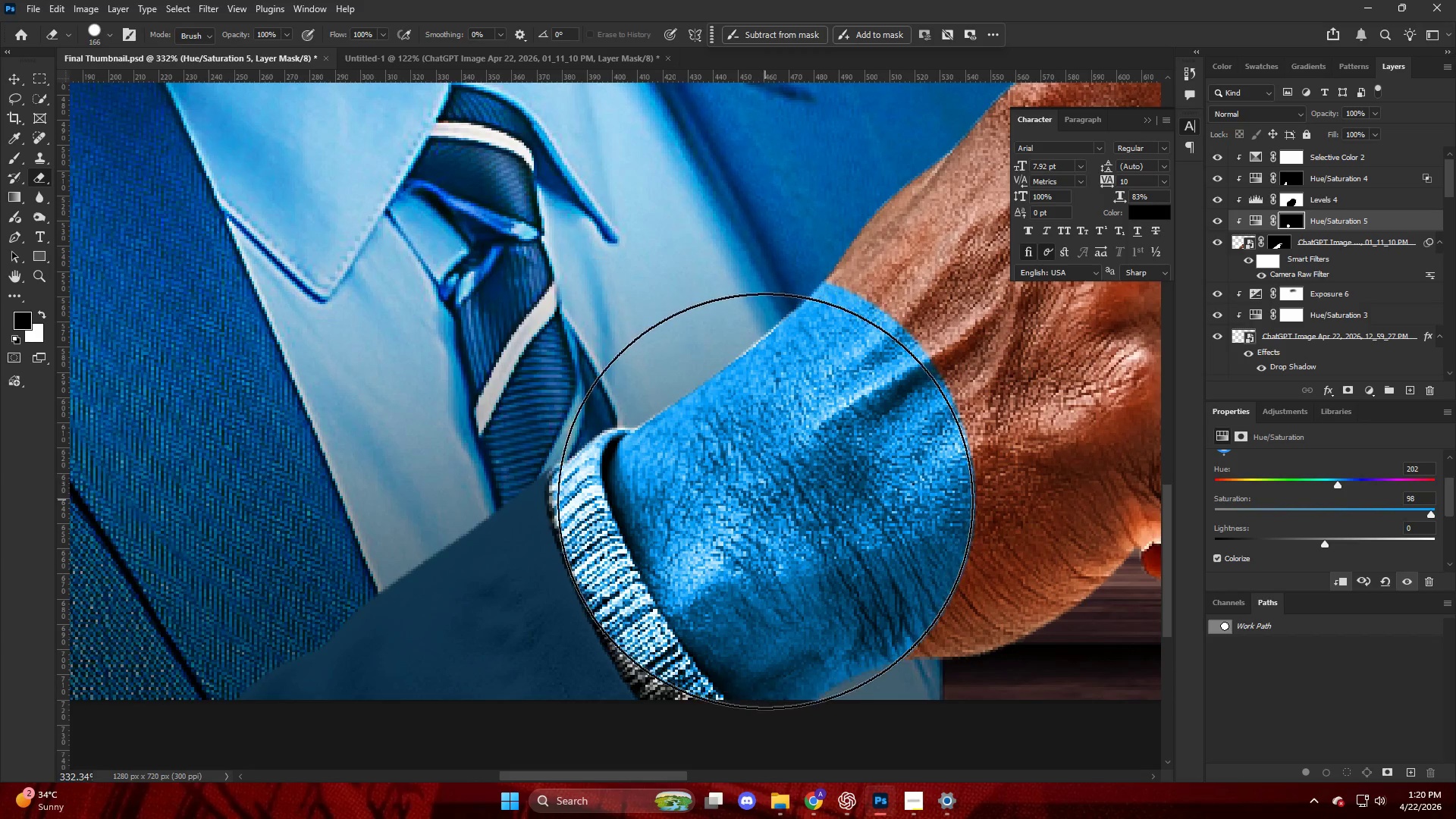 
hold_key(key=AltLeft, duration=1.08)
scroll: coordinate [625, 494], scroll_direction: up, amount: 6.0
 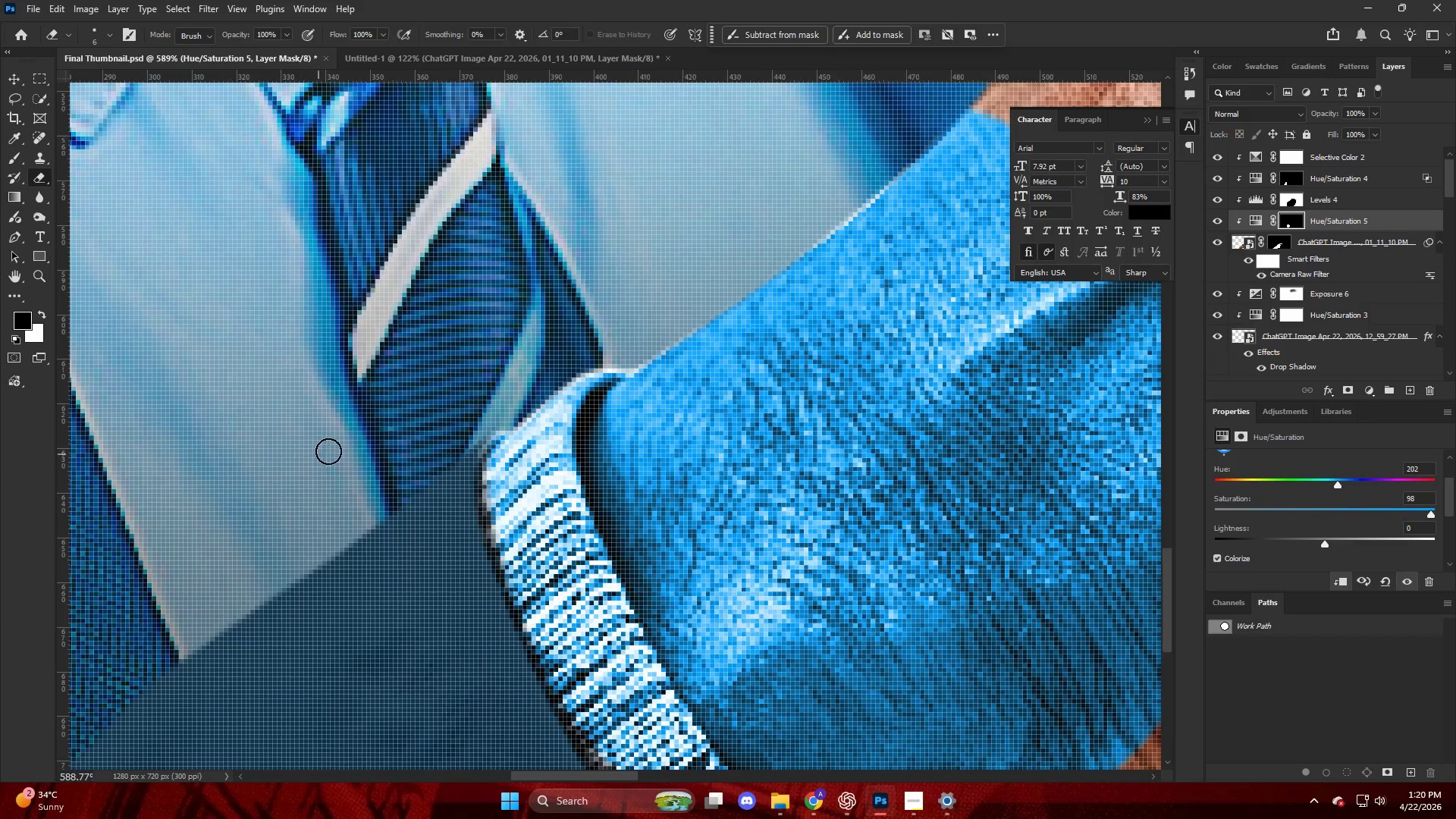 
type(xx)
 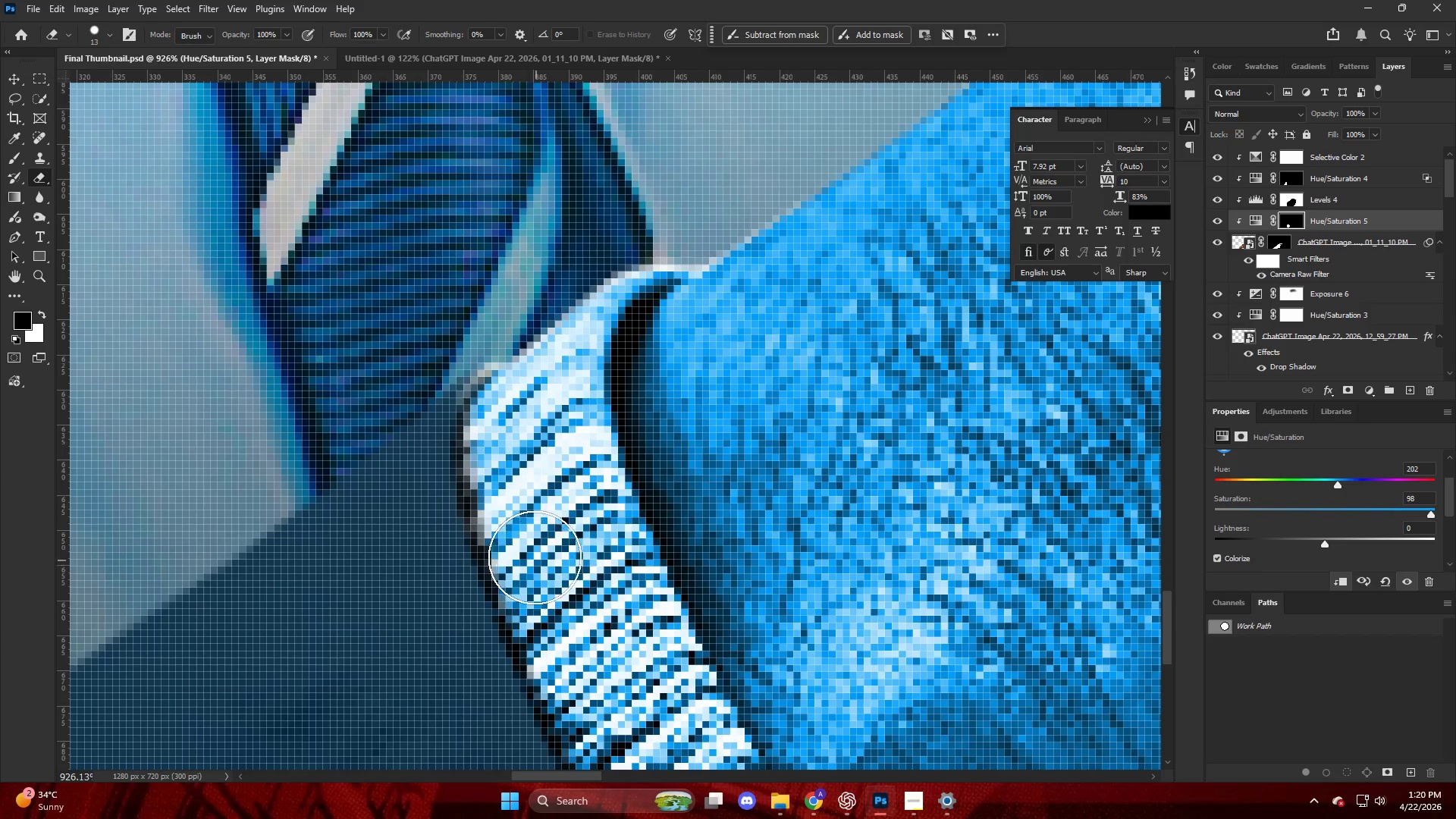 
left_click_drag(start_coordinate=[465, 445], to_coordinate=[497, 421])
 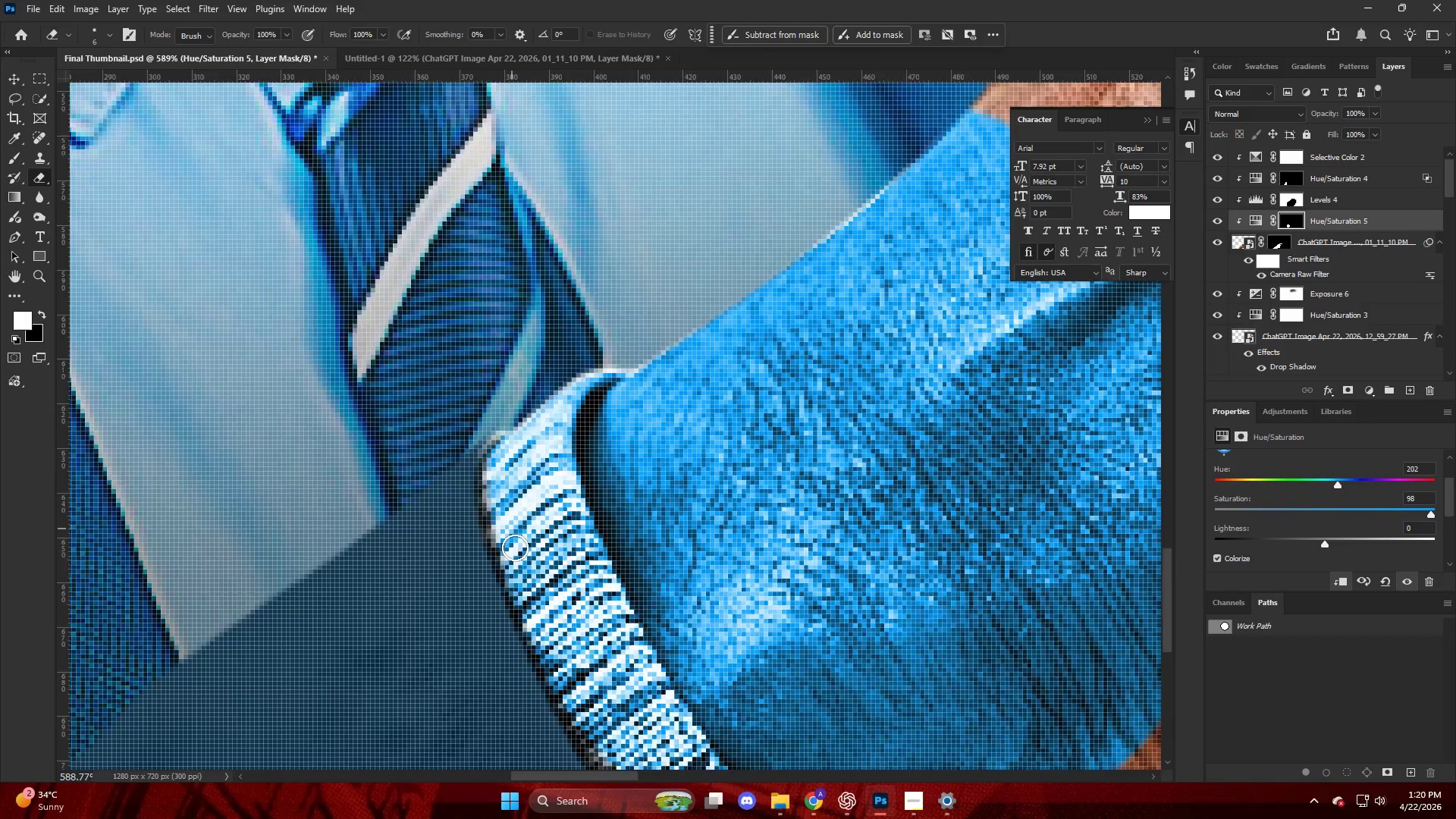 
hold_key(key=AltLeft, duration=0.52)
scroll: coordinate [515, 551], scroll_direction: up, amount: 5.0
 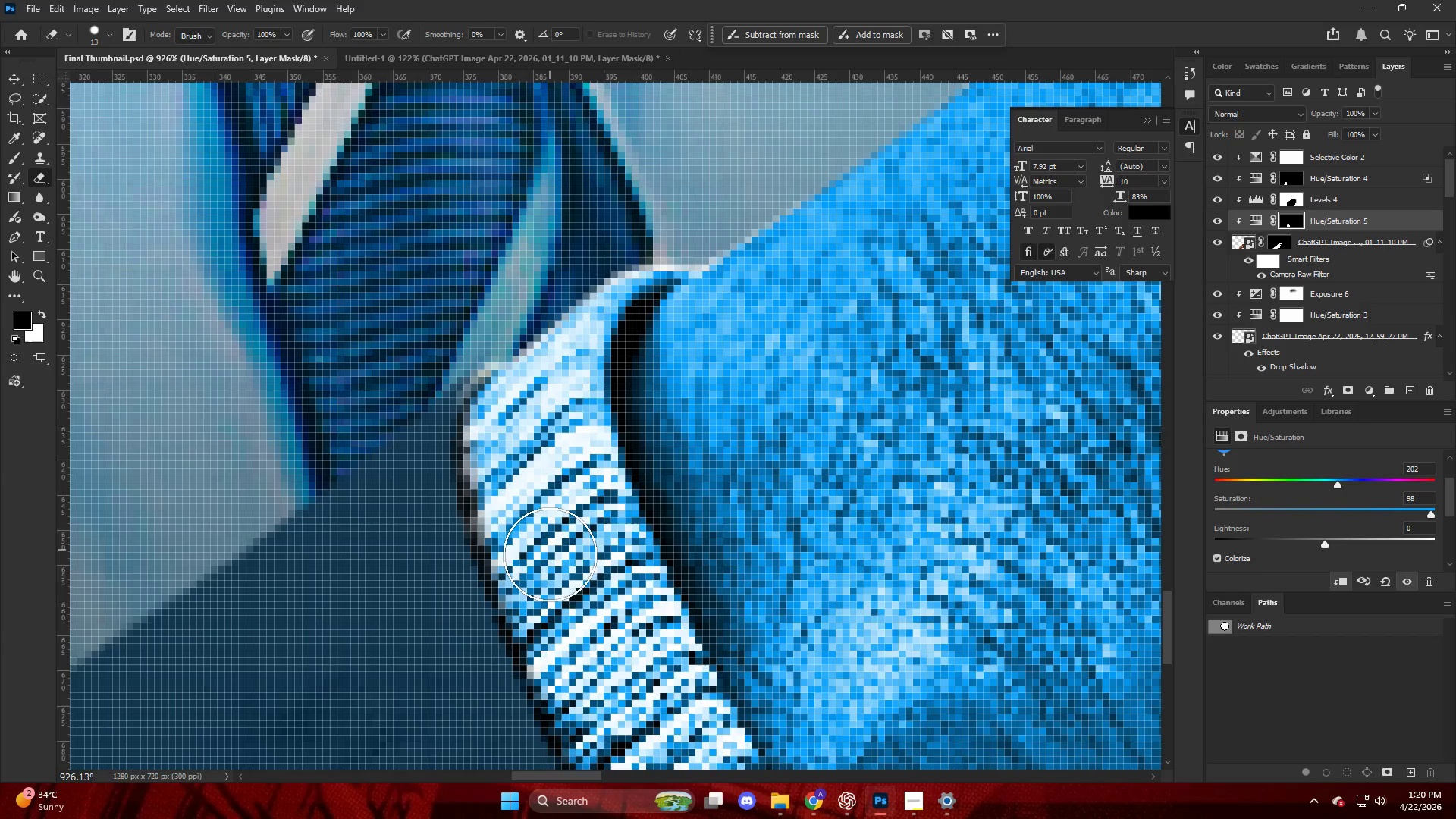 
left_click_drag(start_coordinate=[536, 560], to_coordinate=[516, 519])
 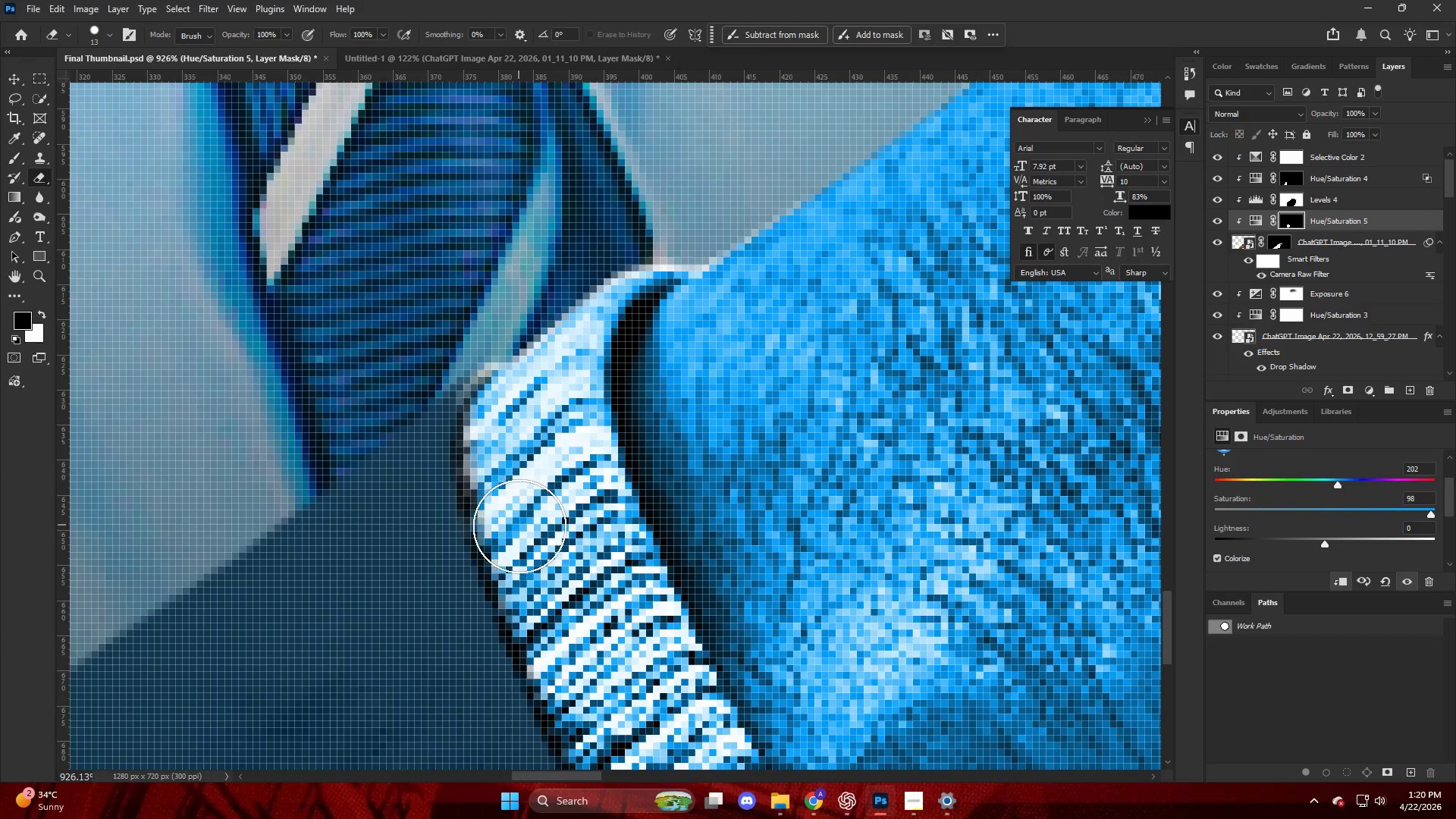 
key(X)
 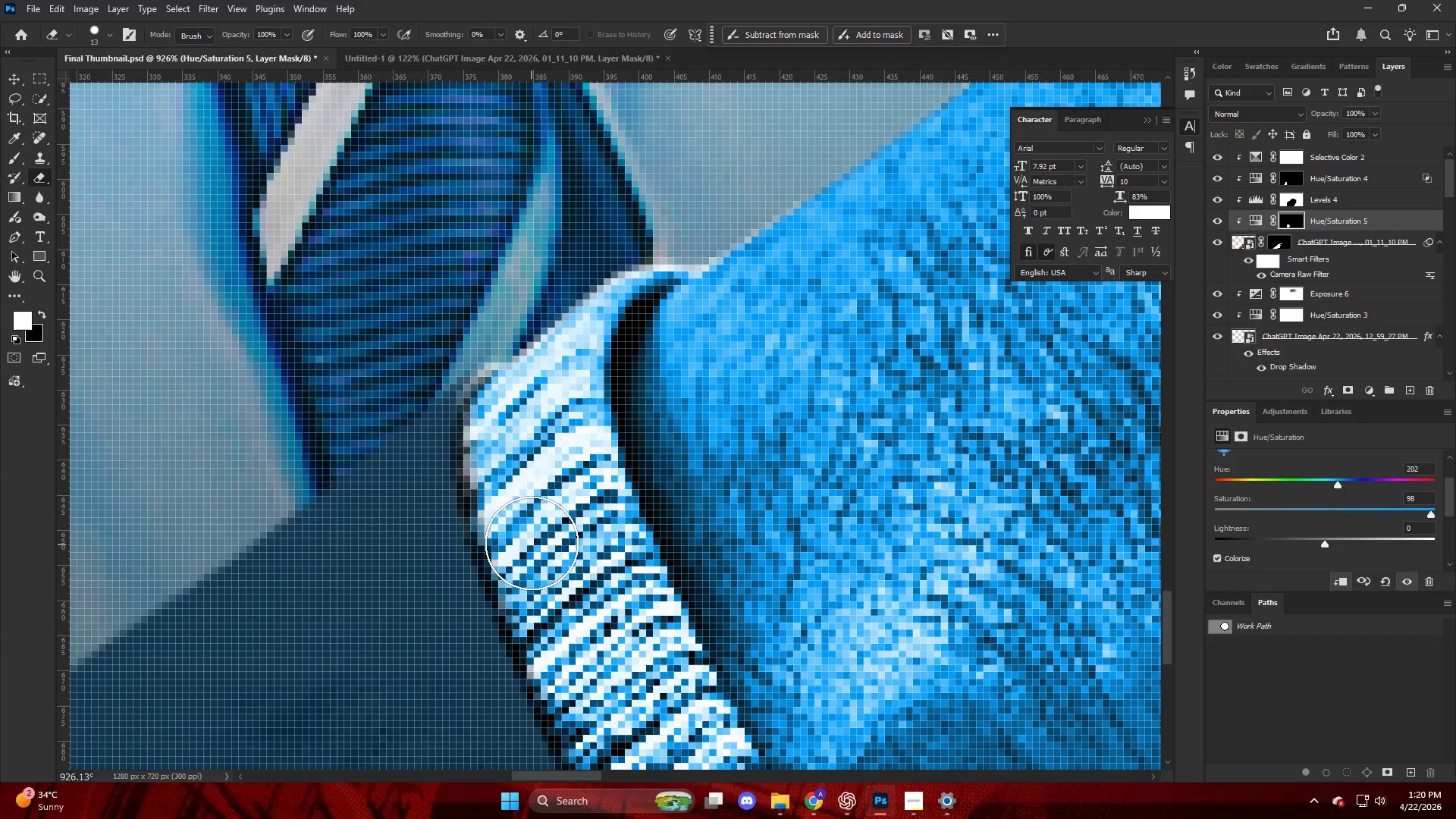 
left_click_drag(start_coordinate=[521, 516], to_coordinate=[515, 498])
 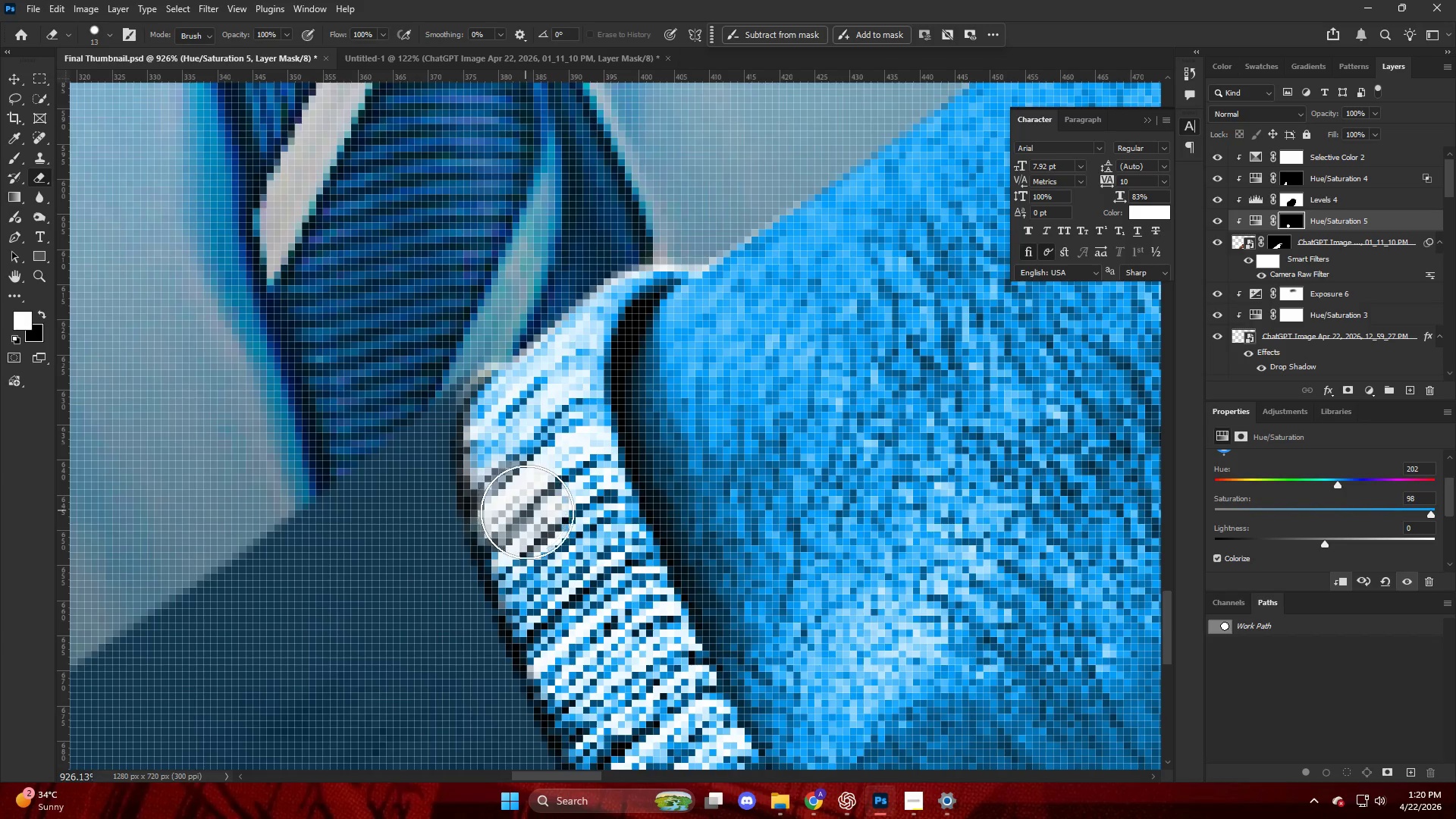 
key(Control+ControlLeft)
 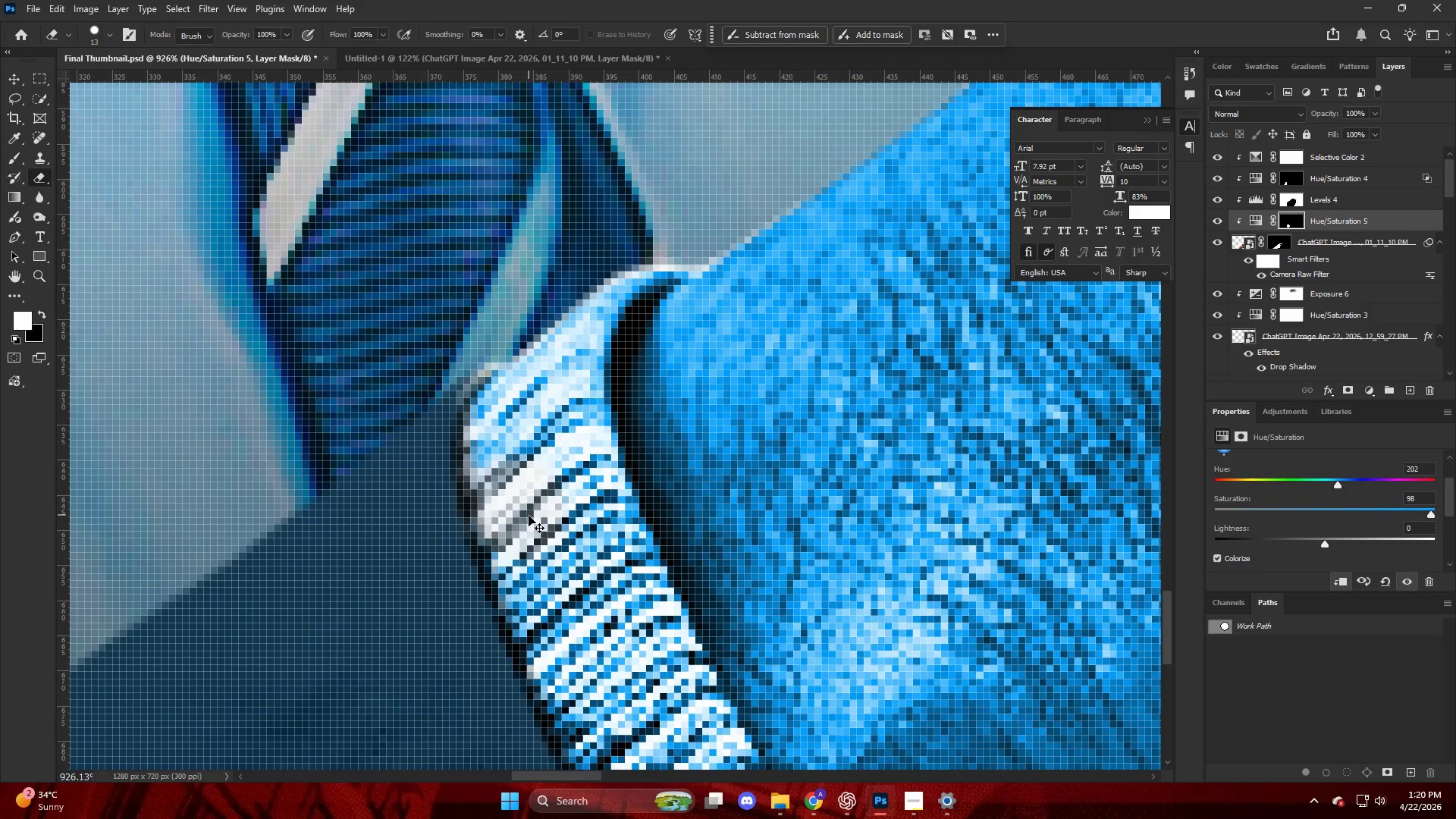 
key(Control+Z)
 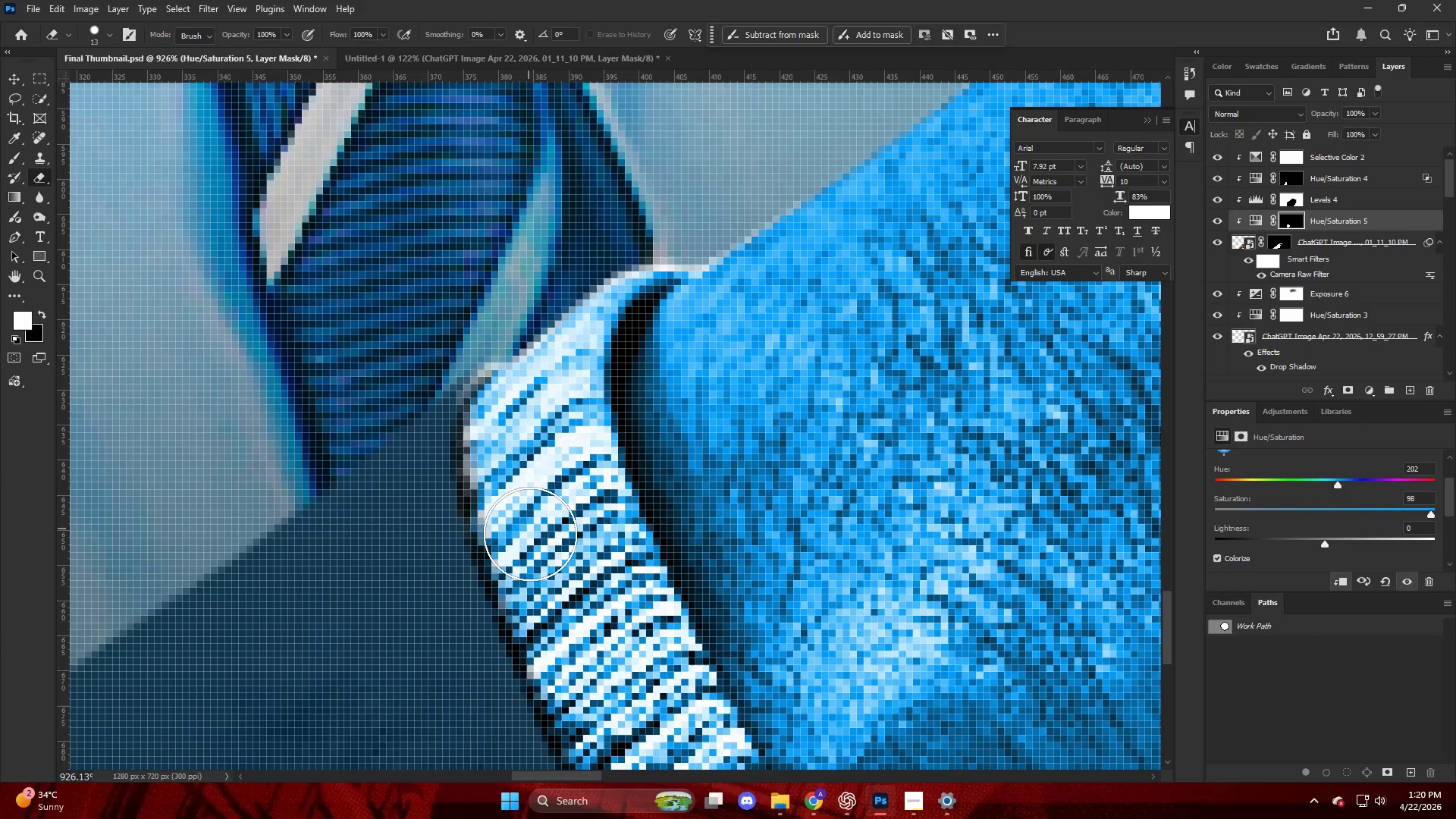 
key(X)
 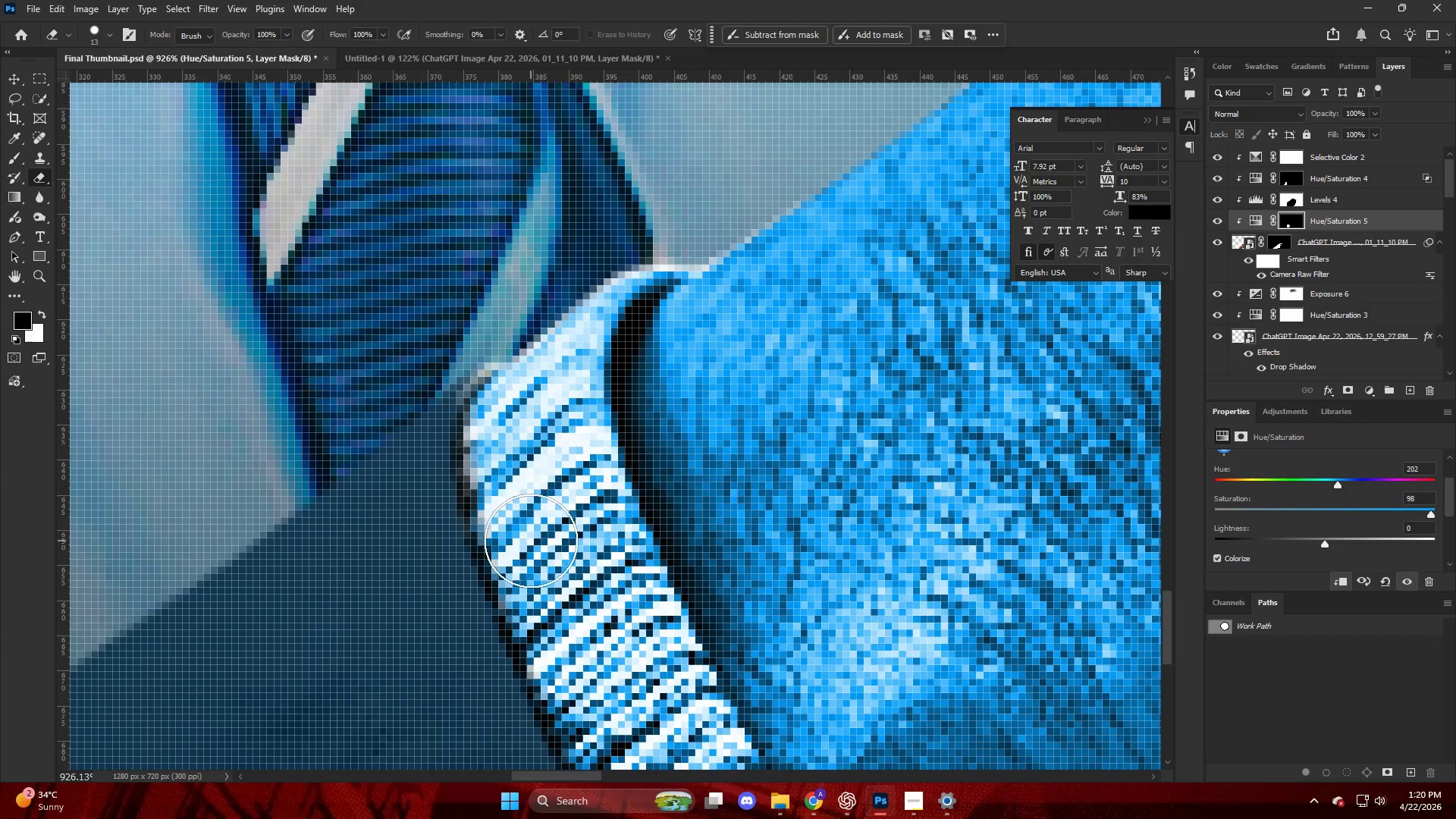 
left_click_drag(start_coordinate=[529, 535], to_coordinate=[517, 422])
 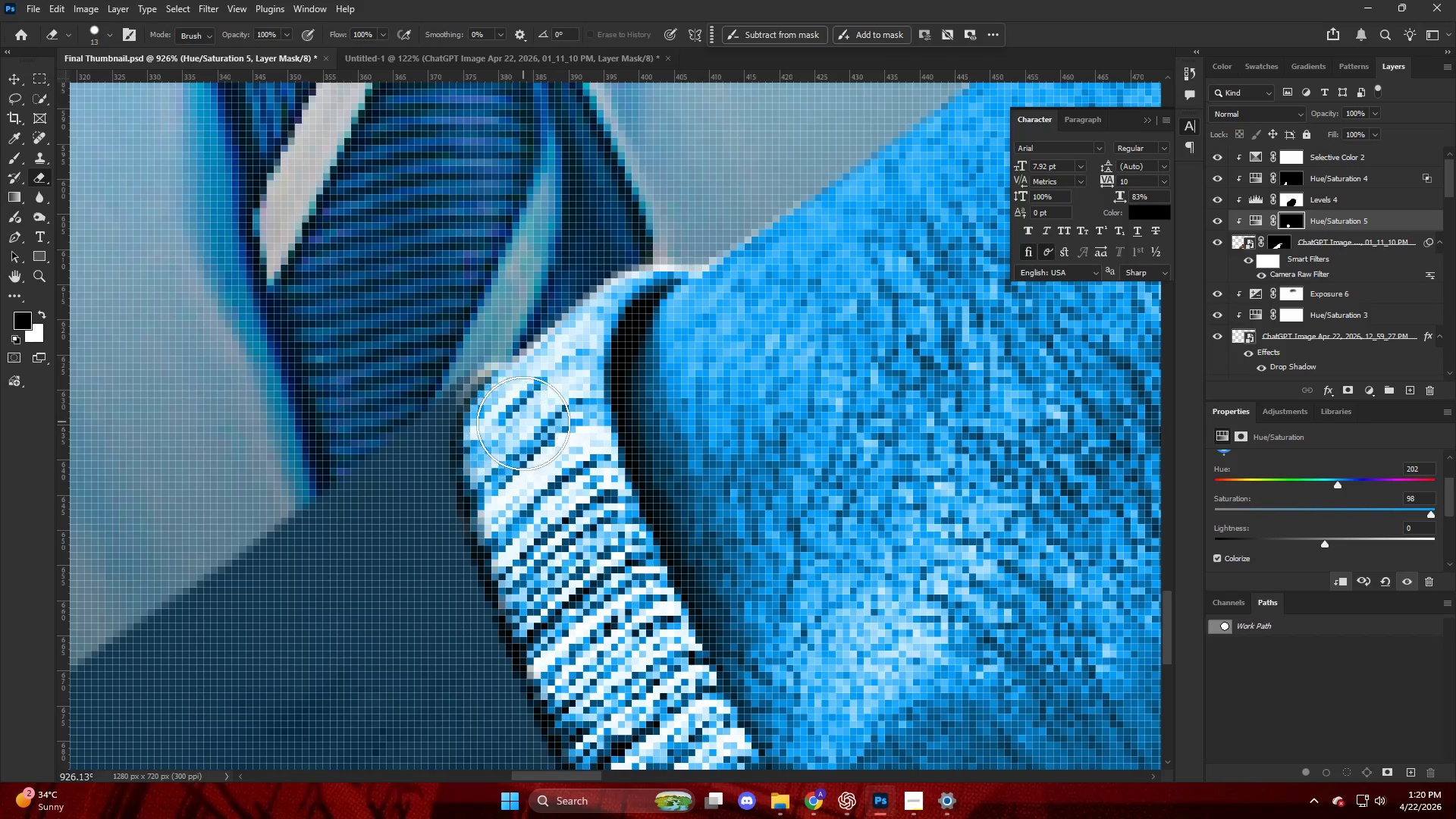 
key(Alt+AltLeft)
 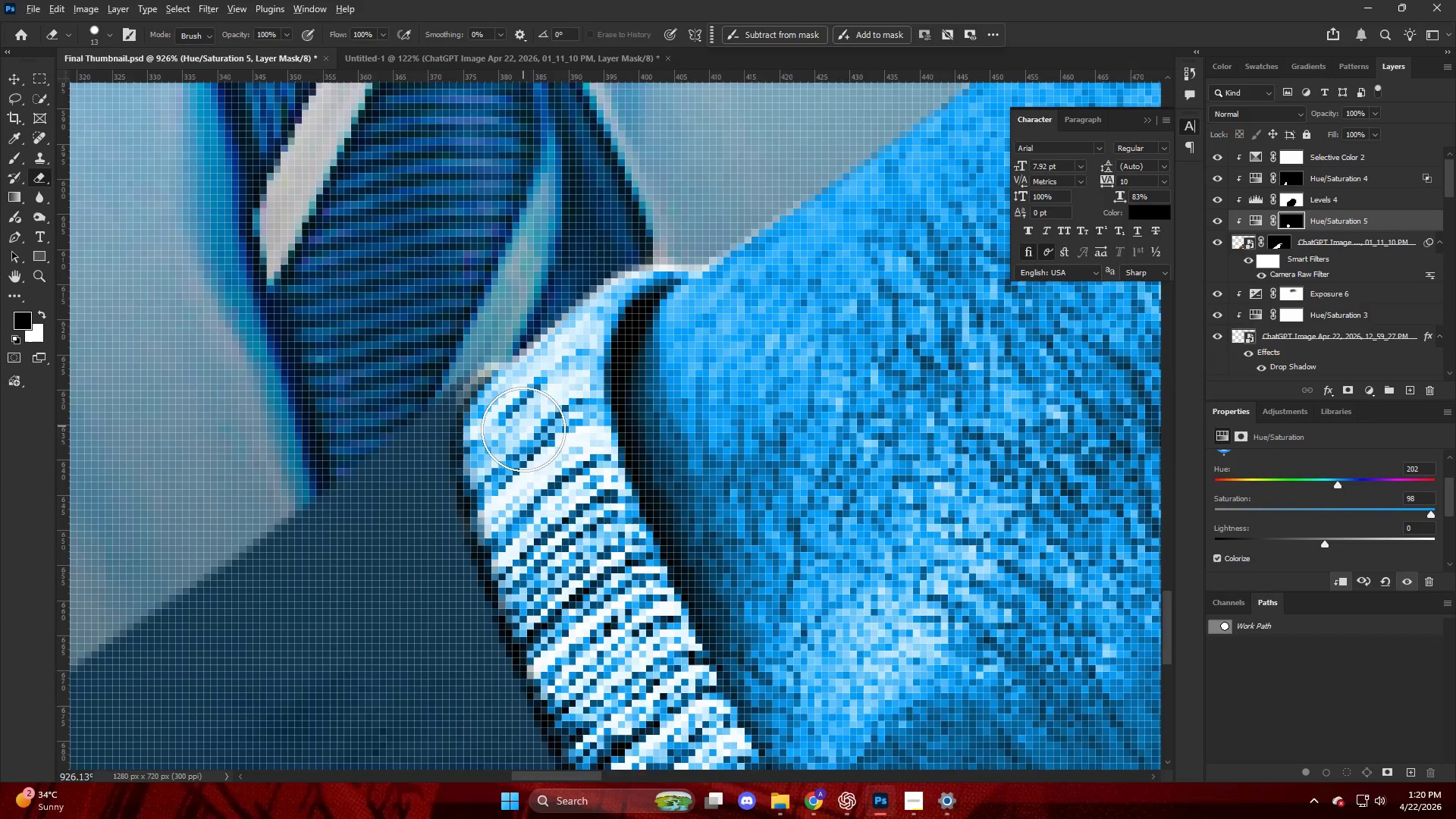 
scroll: coordinate [522, 450], scroll_direction: down, amount: 5.0
 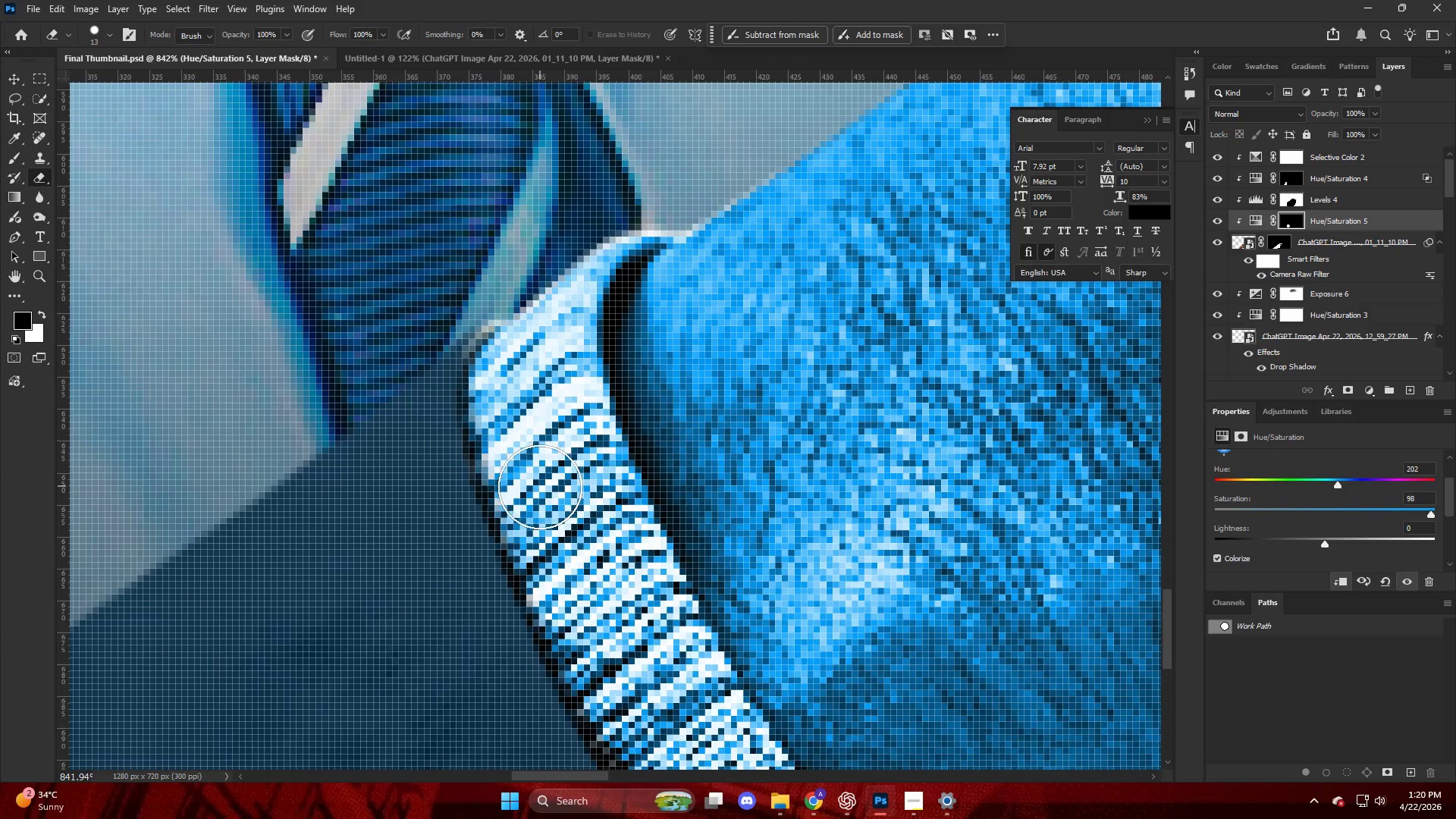 
left_click_drag(start_coordinate=[530, 489], to_coordinate=[533, 497])
 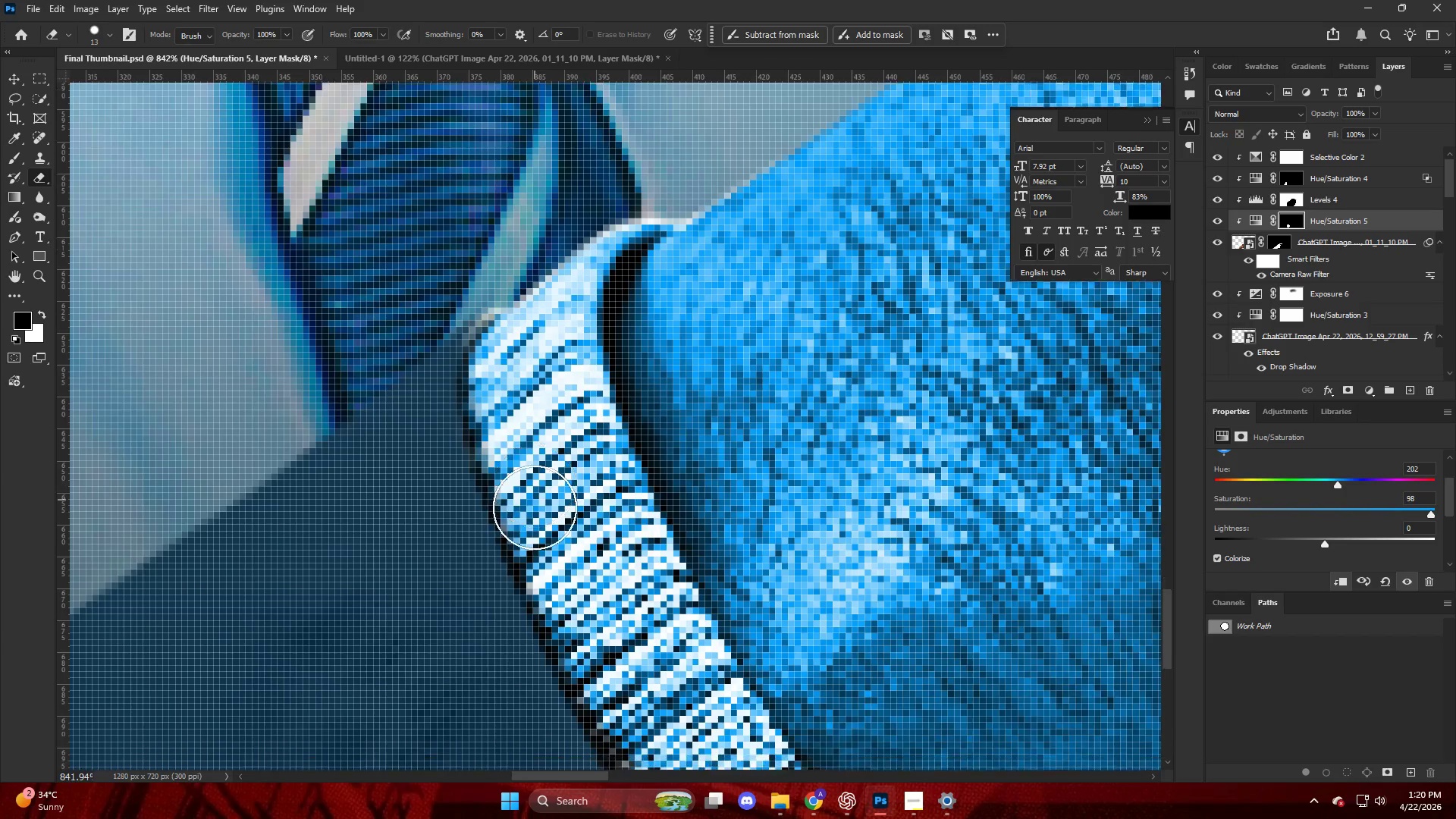 
hold_key(key=ShiftLeft, duration=0.53)
 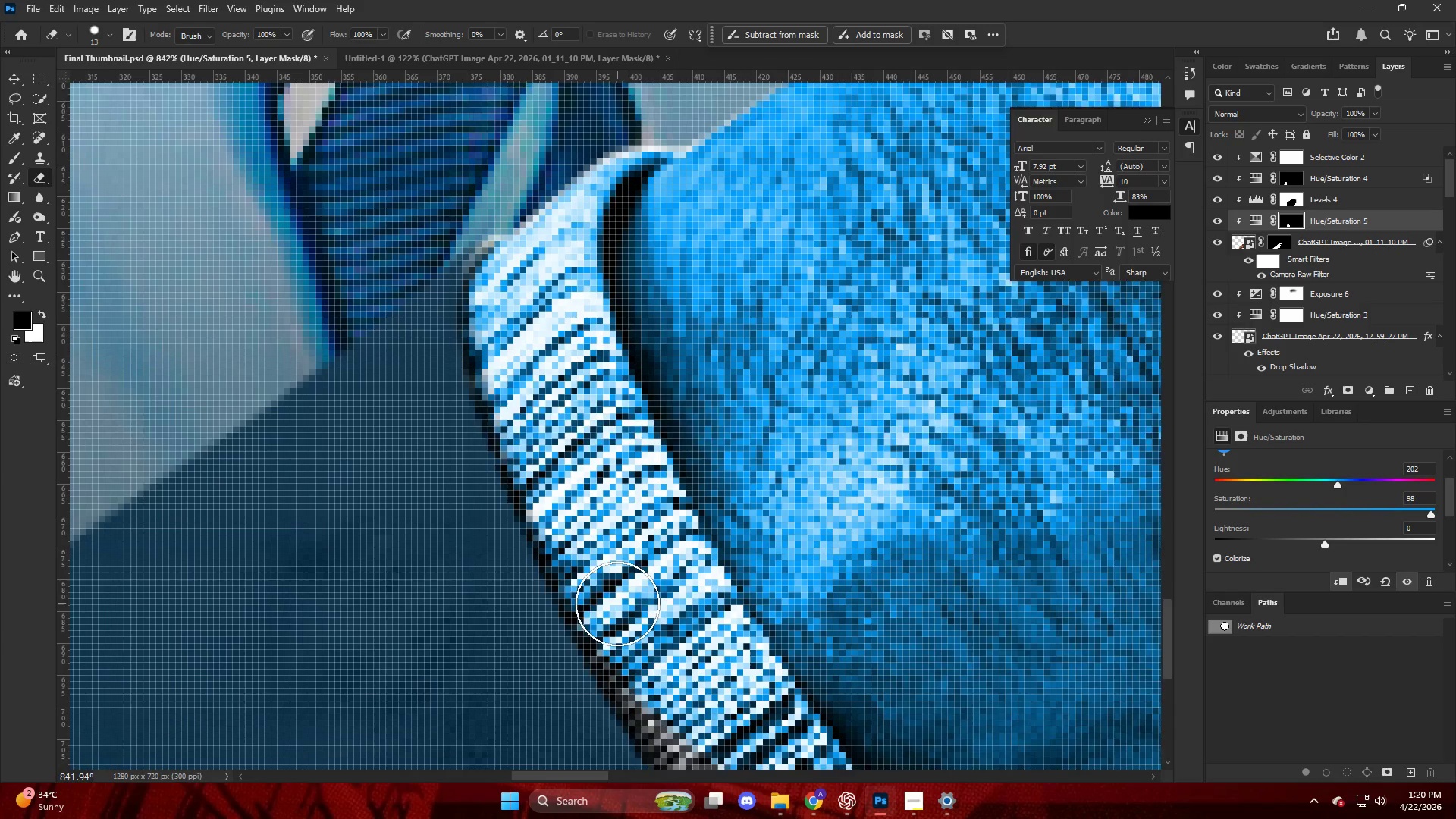 
scroll: coordinate [553, 529], scroll_direction: down, amount: 7.0
 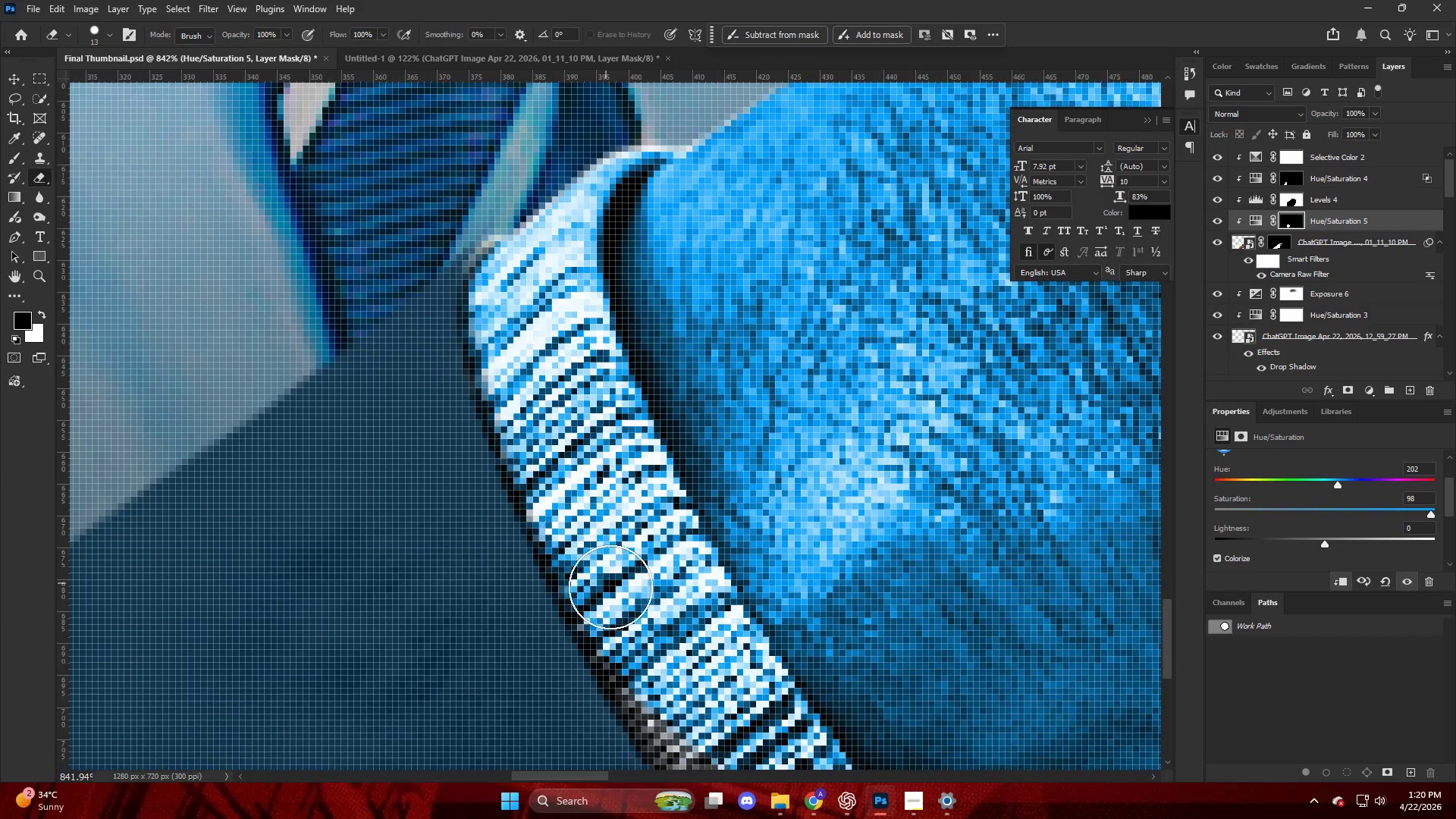 
left_click_drag(start_coordinate=[624, 582], to_coordinate=[689, 673])
 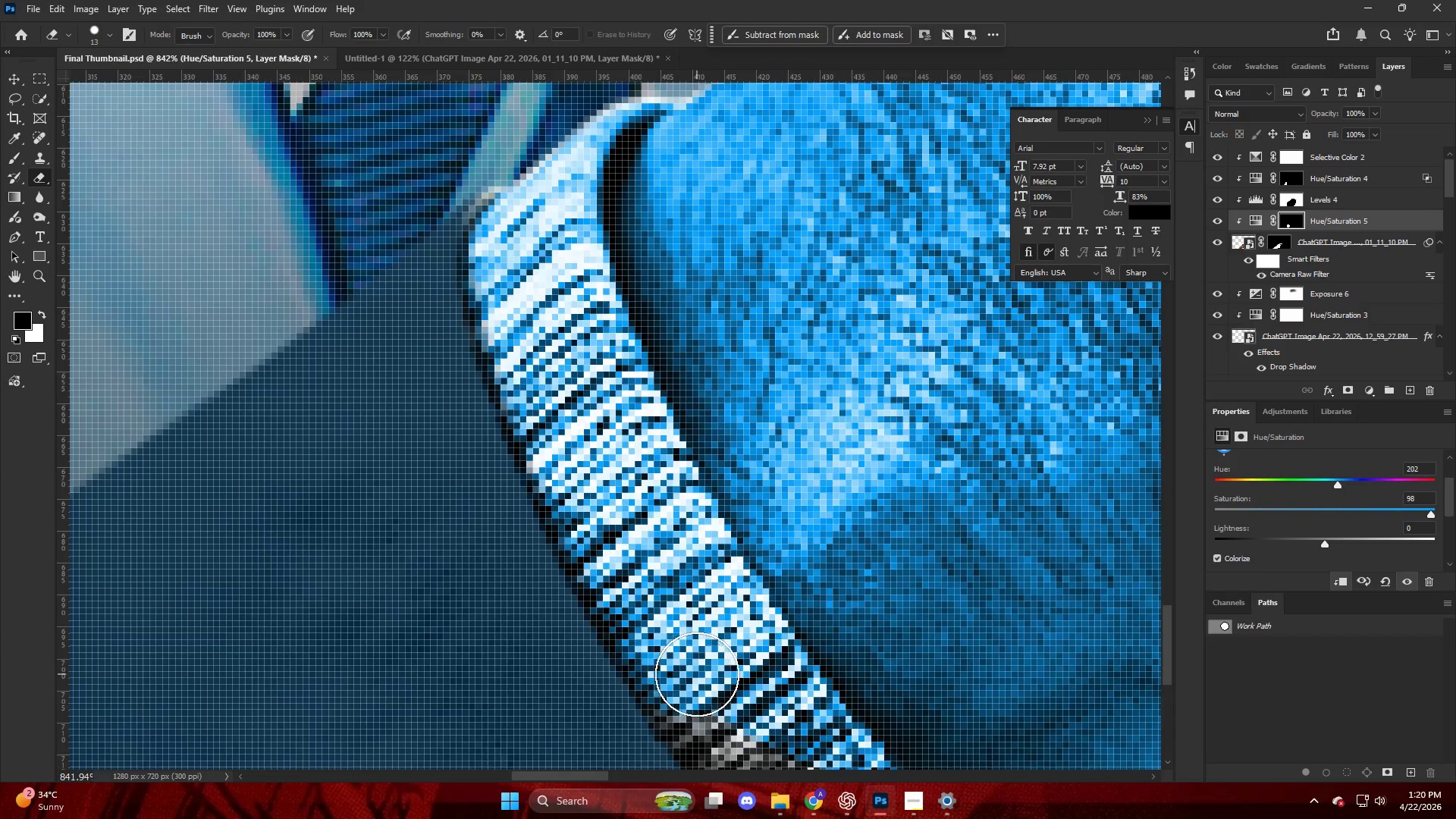 
scroll: coordinate [696, 675], scroll_direction: down, amount: 11.0
 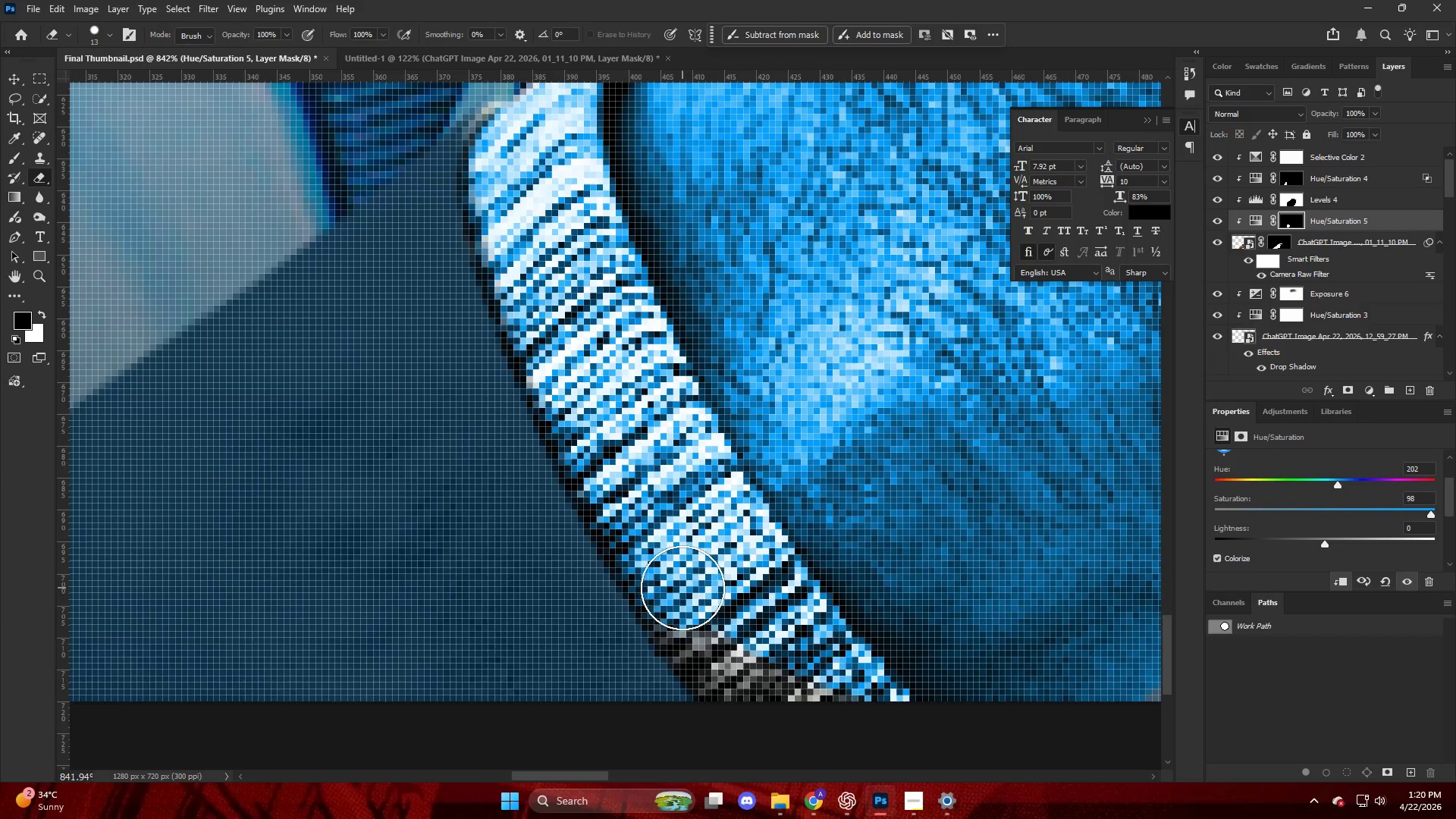 
left_click_drag(start_coordinate=[681, 591], to_coordinate=[749, 679])
 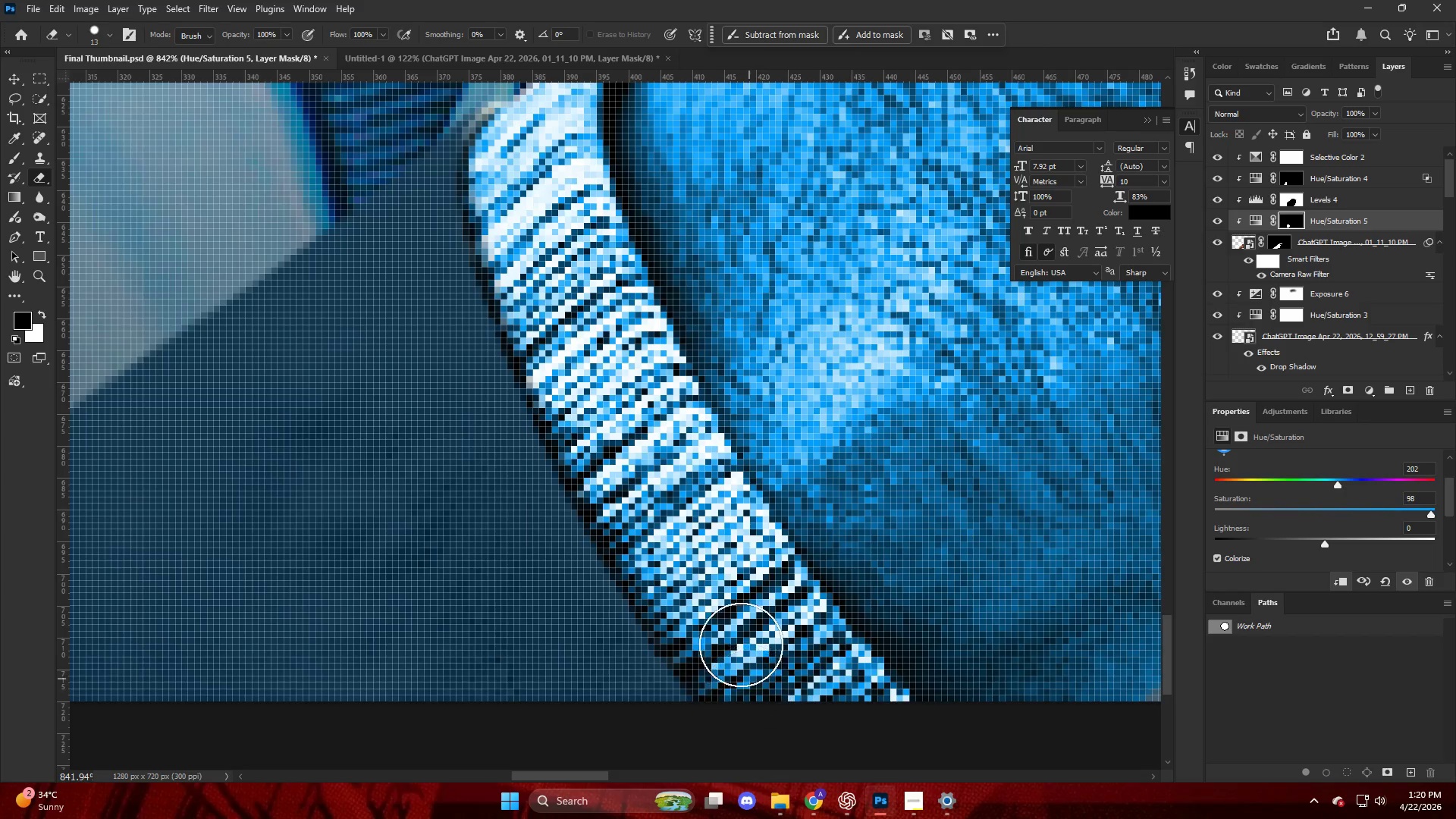 
hold_key(key=AltLeft, duration=0.67)
hold_key(key=AltLeft, duration=0.72)
scroll: coordinate [874, 361], scroll_direction: down, amount: 13.0
 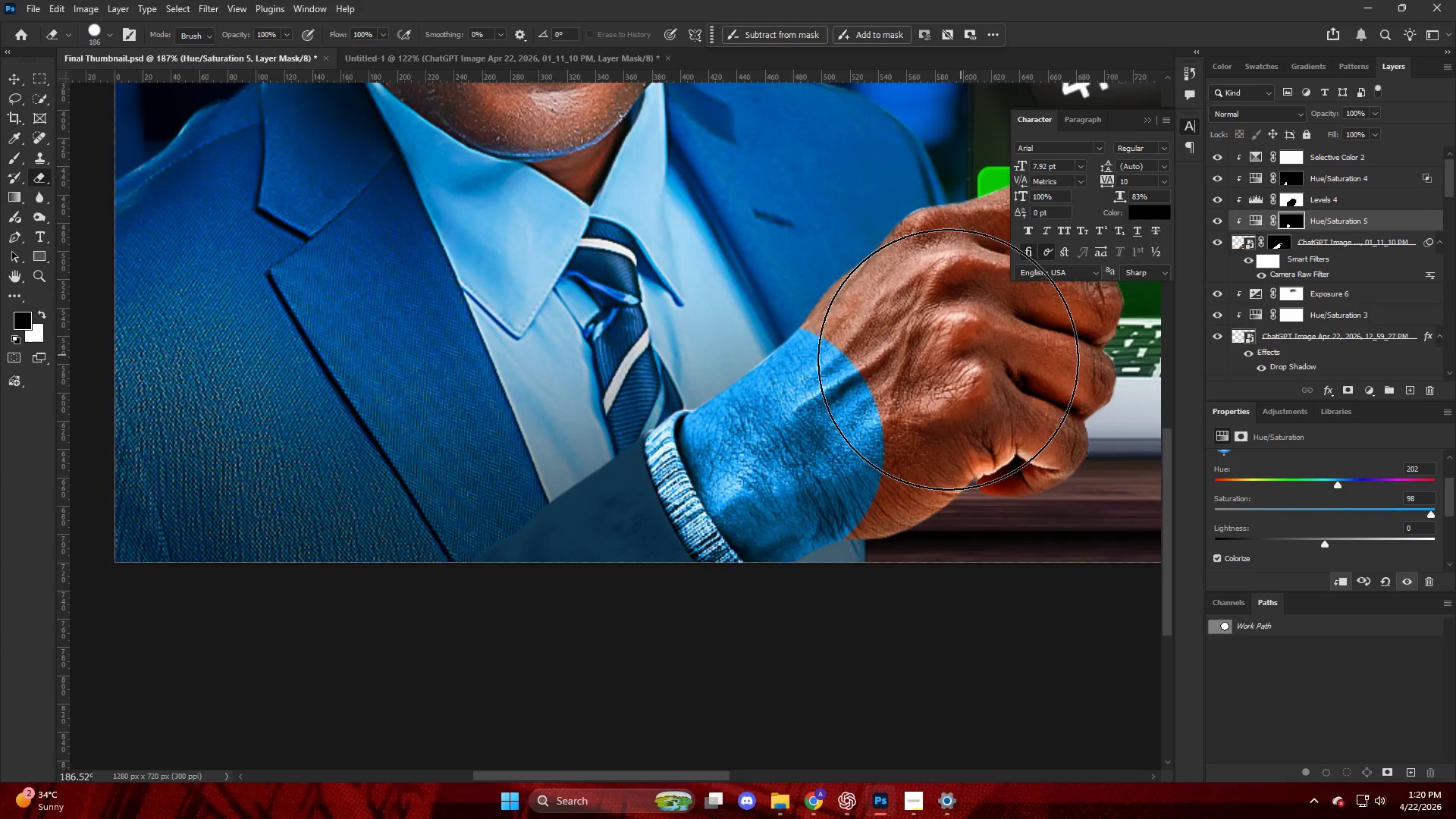 
key(X)
 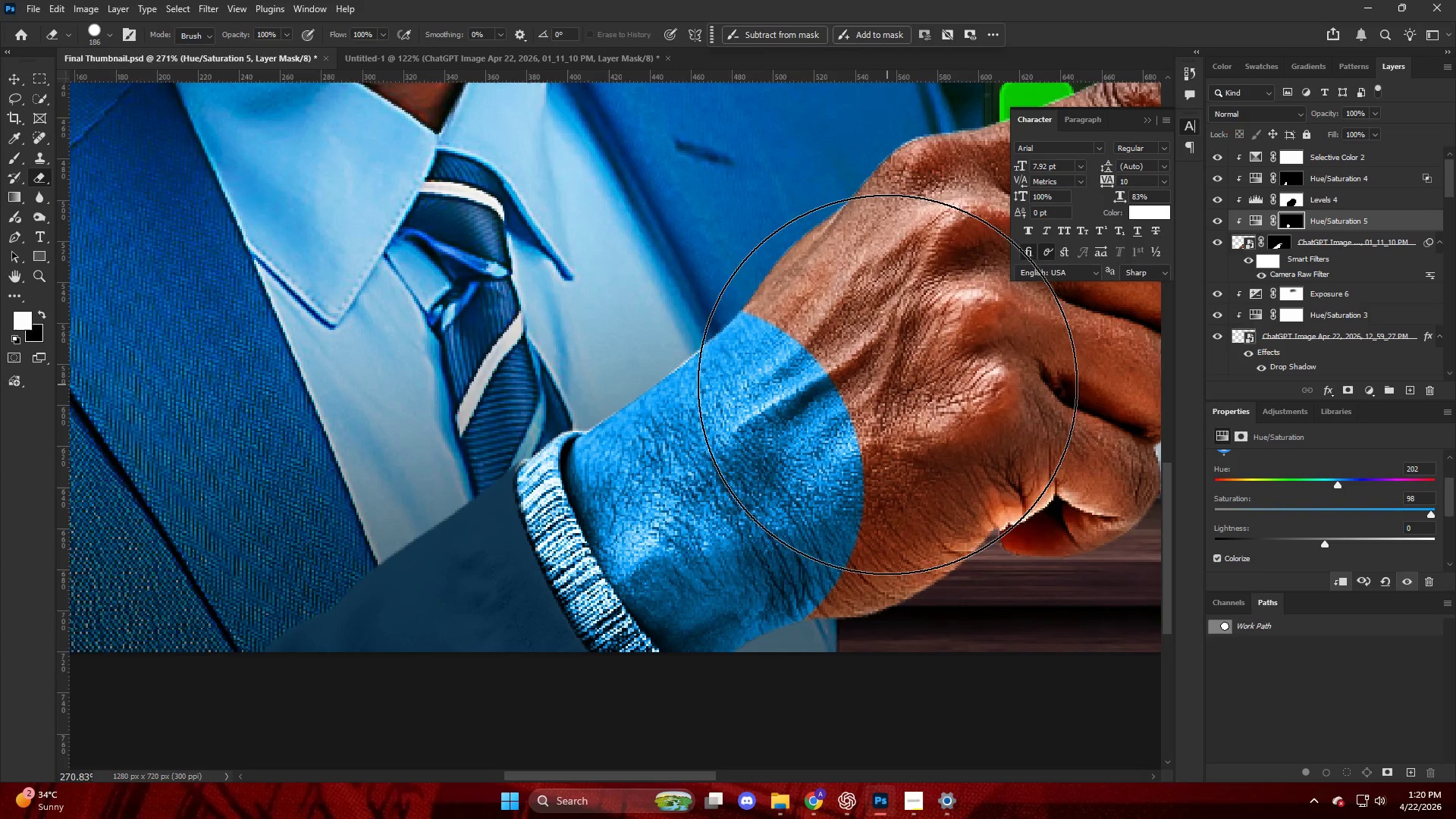 
left_click_drag(start_coordinate=[886, 384], to_coordinate=[805, 467])
 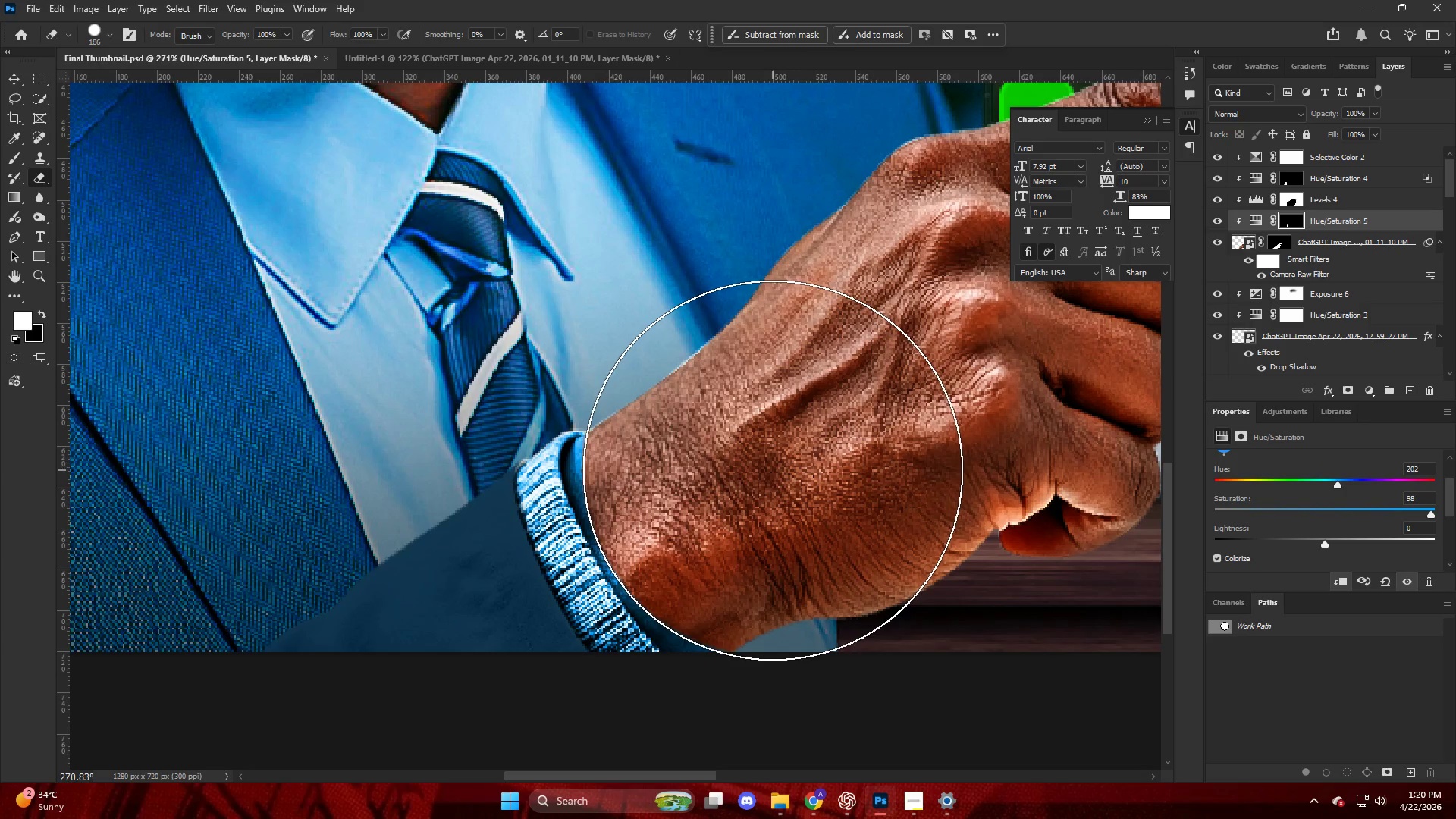 
scroll: coordinate [929, 366], scroll_direction: up, amount: 4.0
 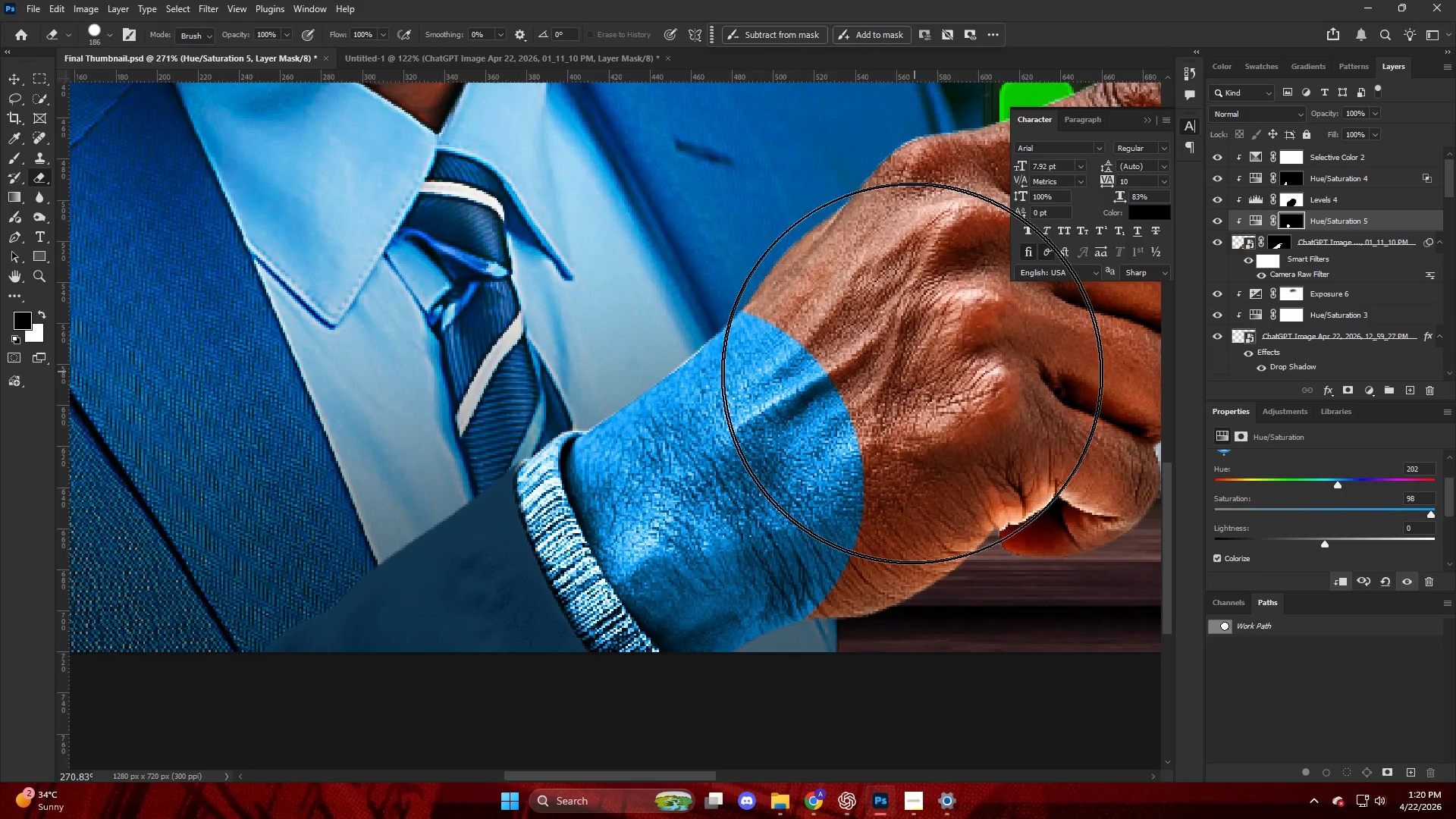 
left_click_drag(start_coordinate=[767, 467], to_coordinate=[764, 463])
 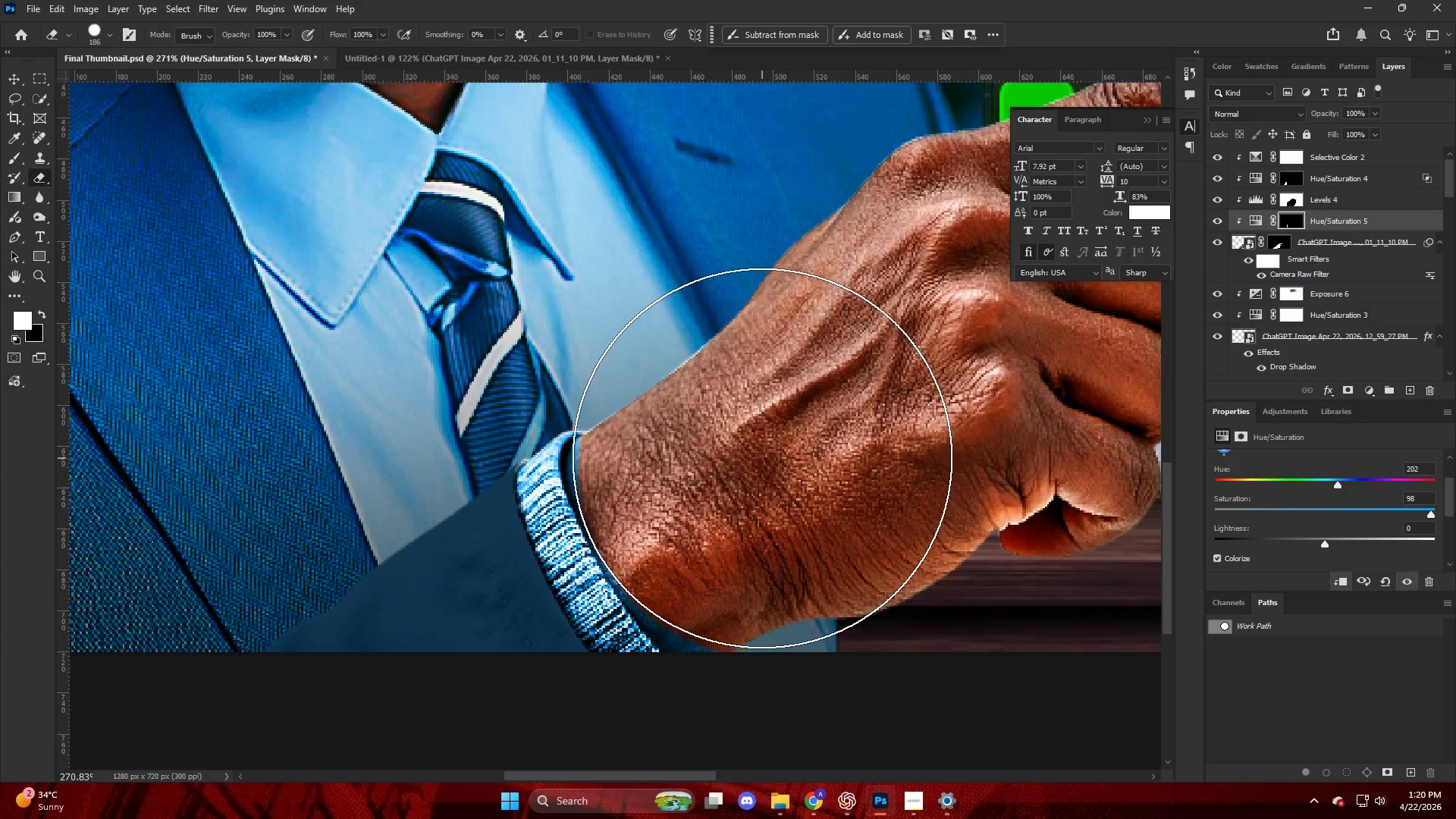 
triple_click([762, 457])
 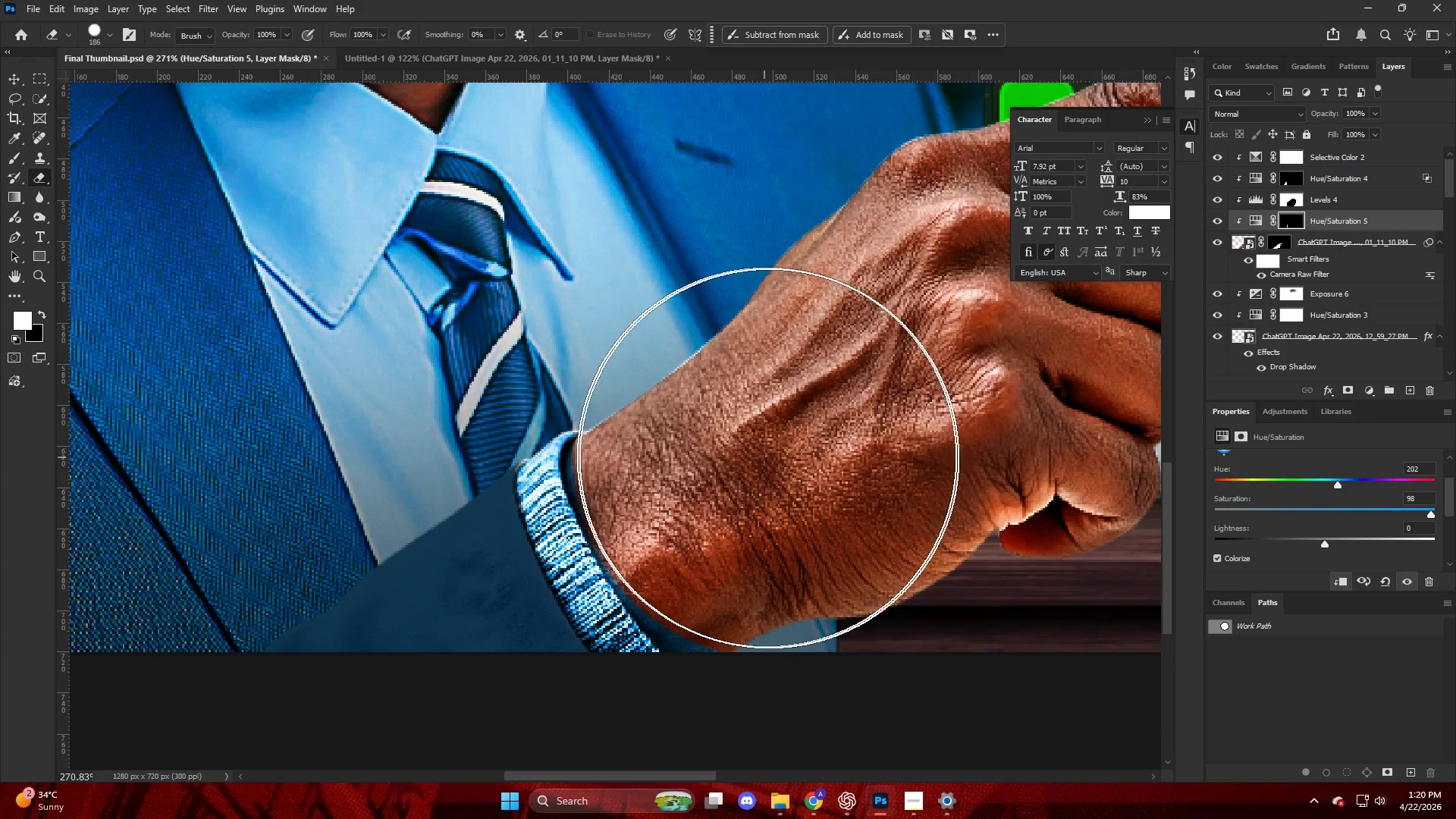 
hold_key(key=AltLeft, duration=0.86)
 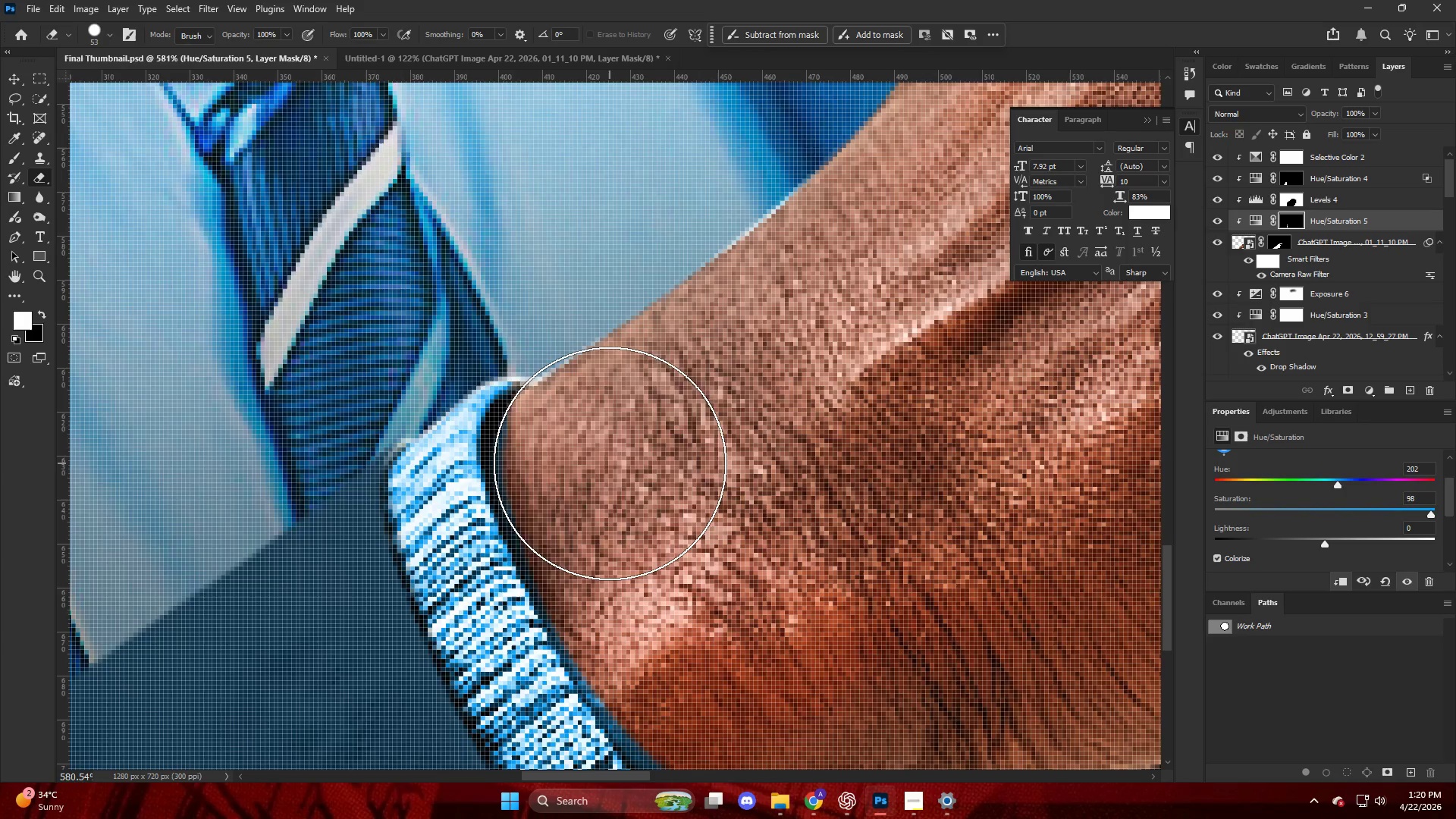 
left_click_drag(start_coordinate=[617, 463], to_coordinate=[611, 465])
 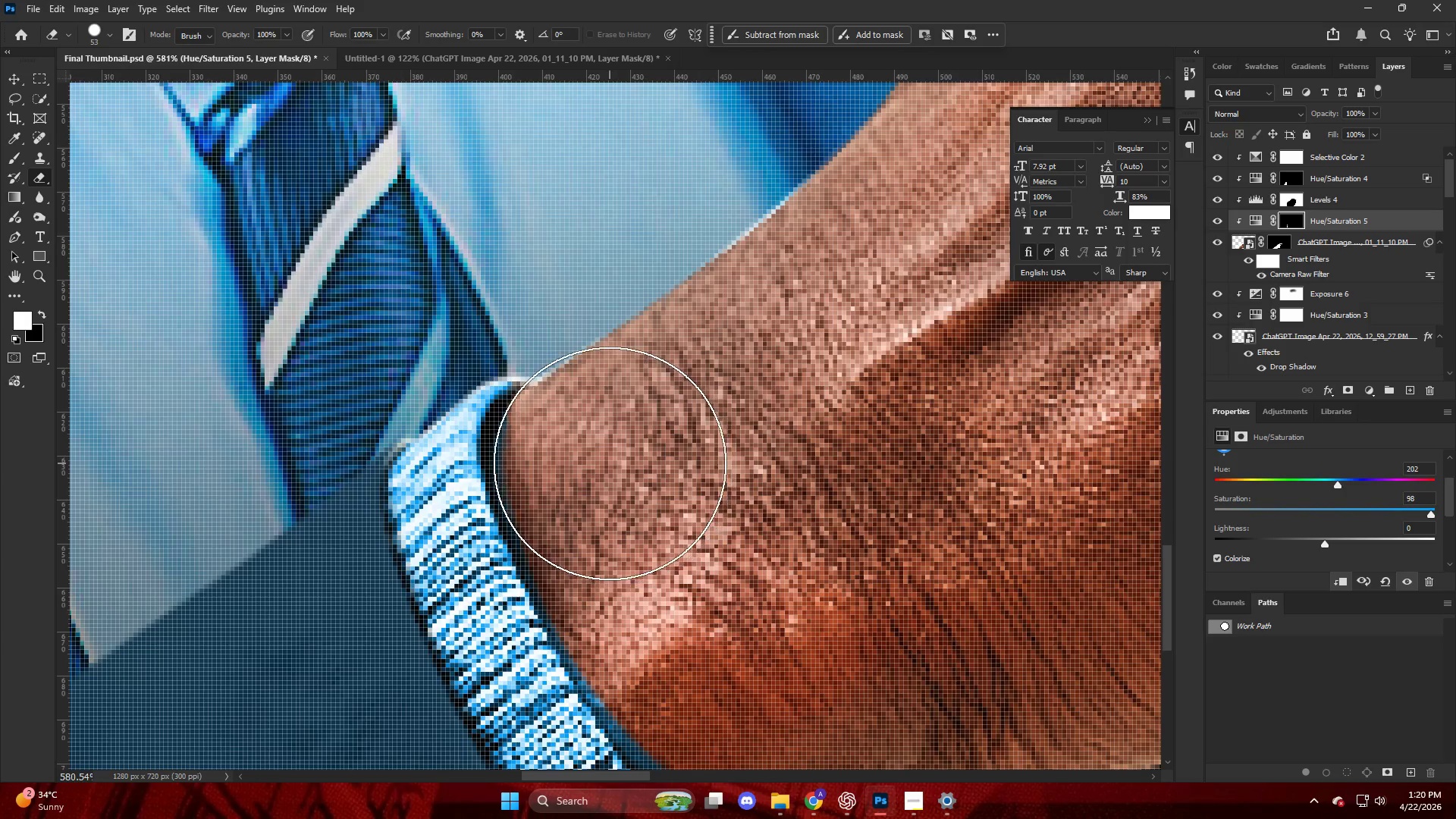 
scroll: coordinate [626, 473], scroll_direction: up, amount: 8.0
 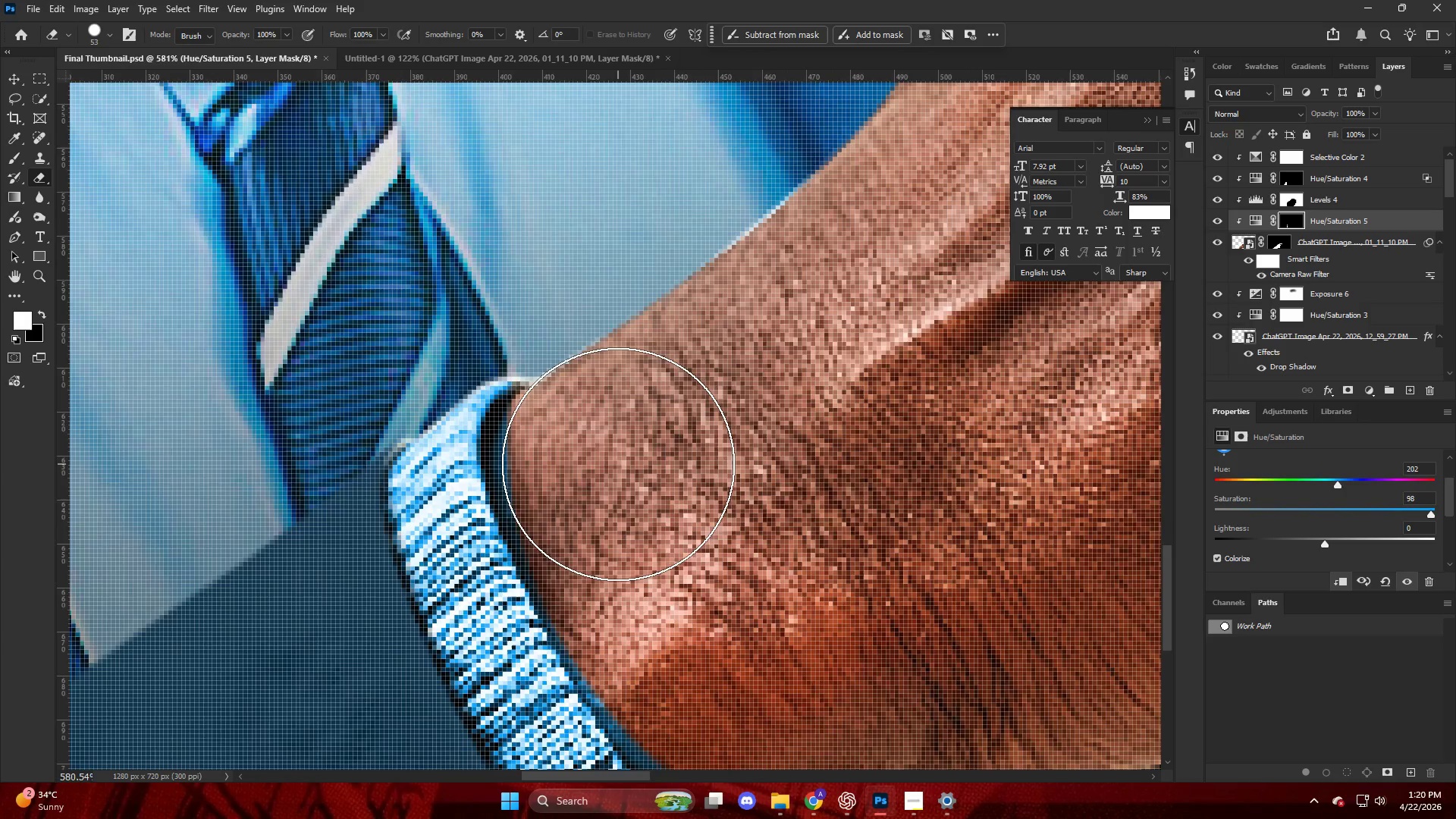 
key(Alt+AltLeft)
 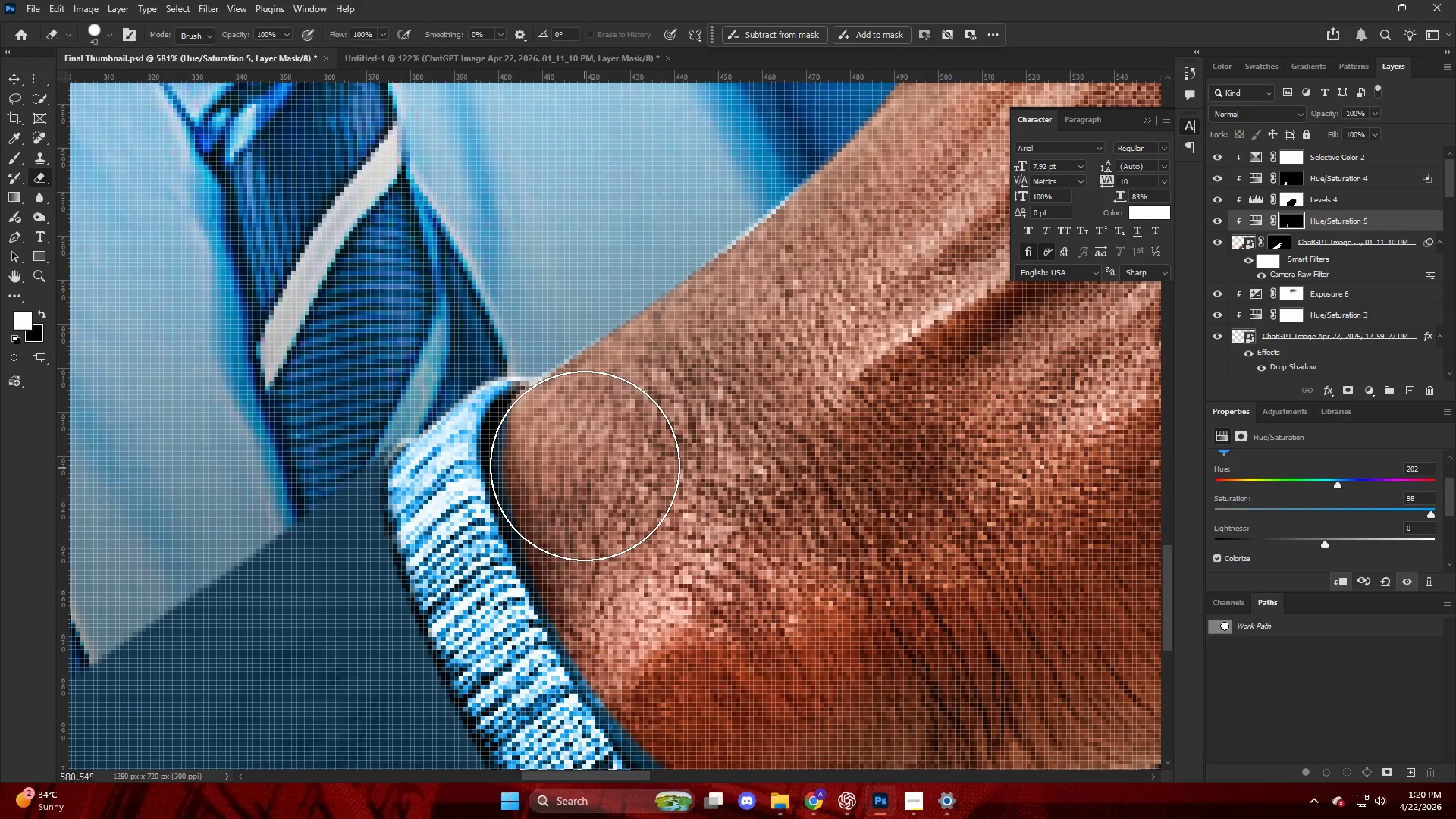 
left_click_drag(start_coordinate=[584, 457], to_coordinate=[643, 588])
 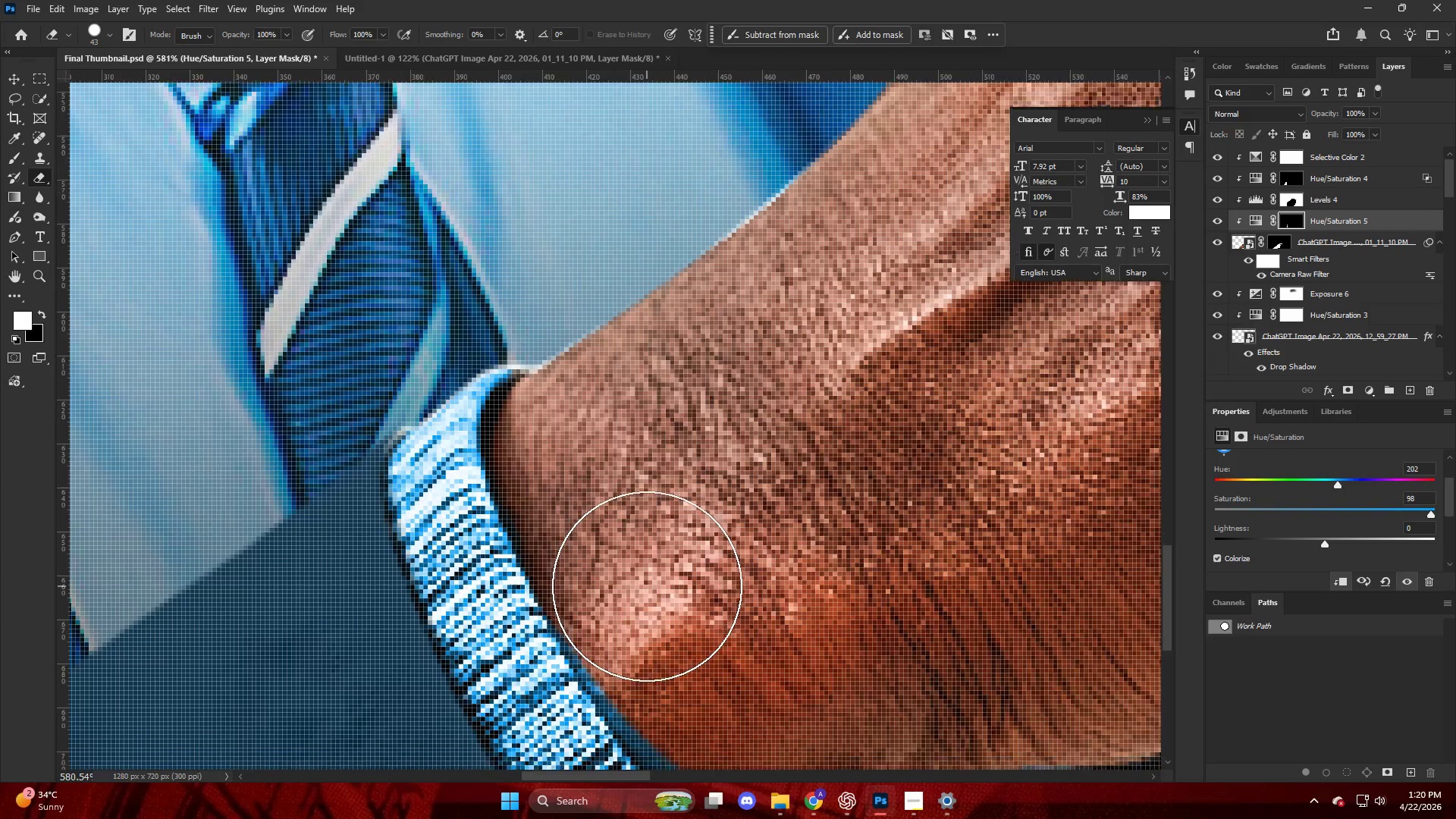 
left_click_drag(start_coordinate=[652, 561], to_coordinate=[736, 629])
 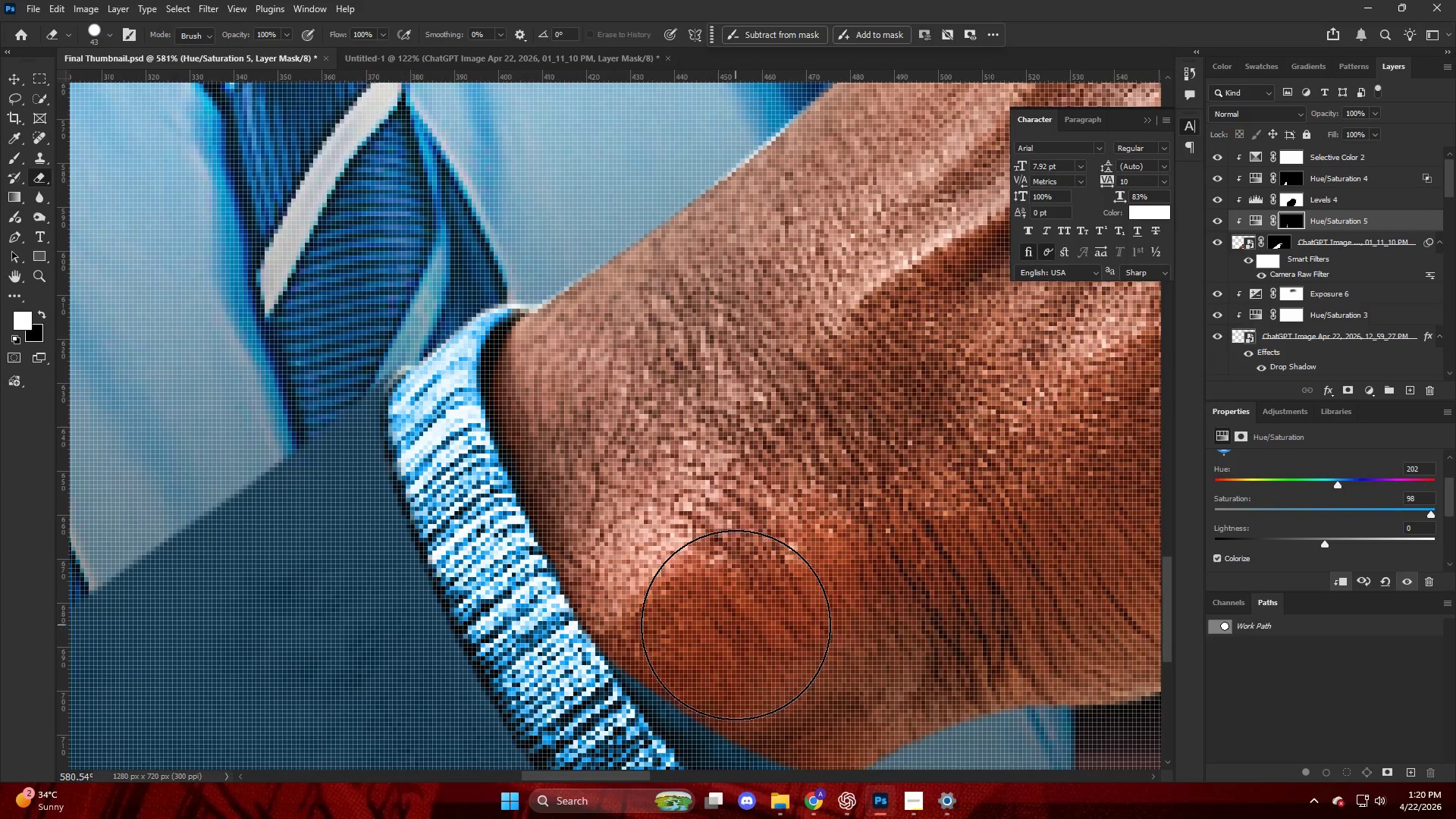 
scroll: coordinate [730, 623], scroll_direction: down, amount: 13.0
 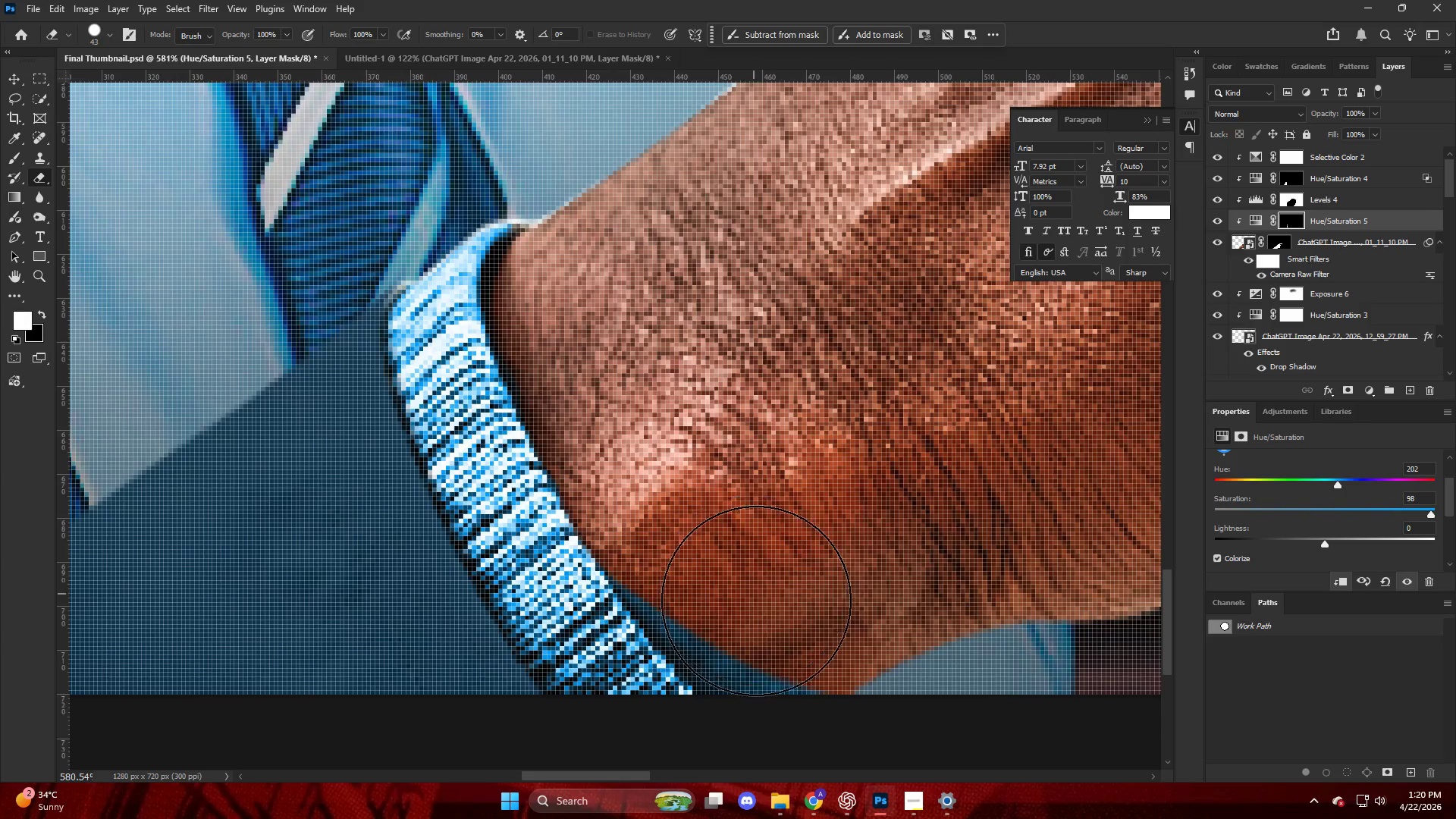 
left_click_drag(start_coordinate=[765, 607], to_coordinate=[871, 664])
 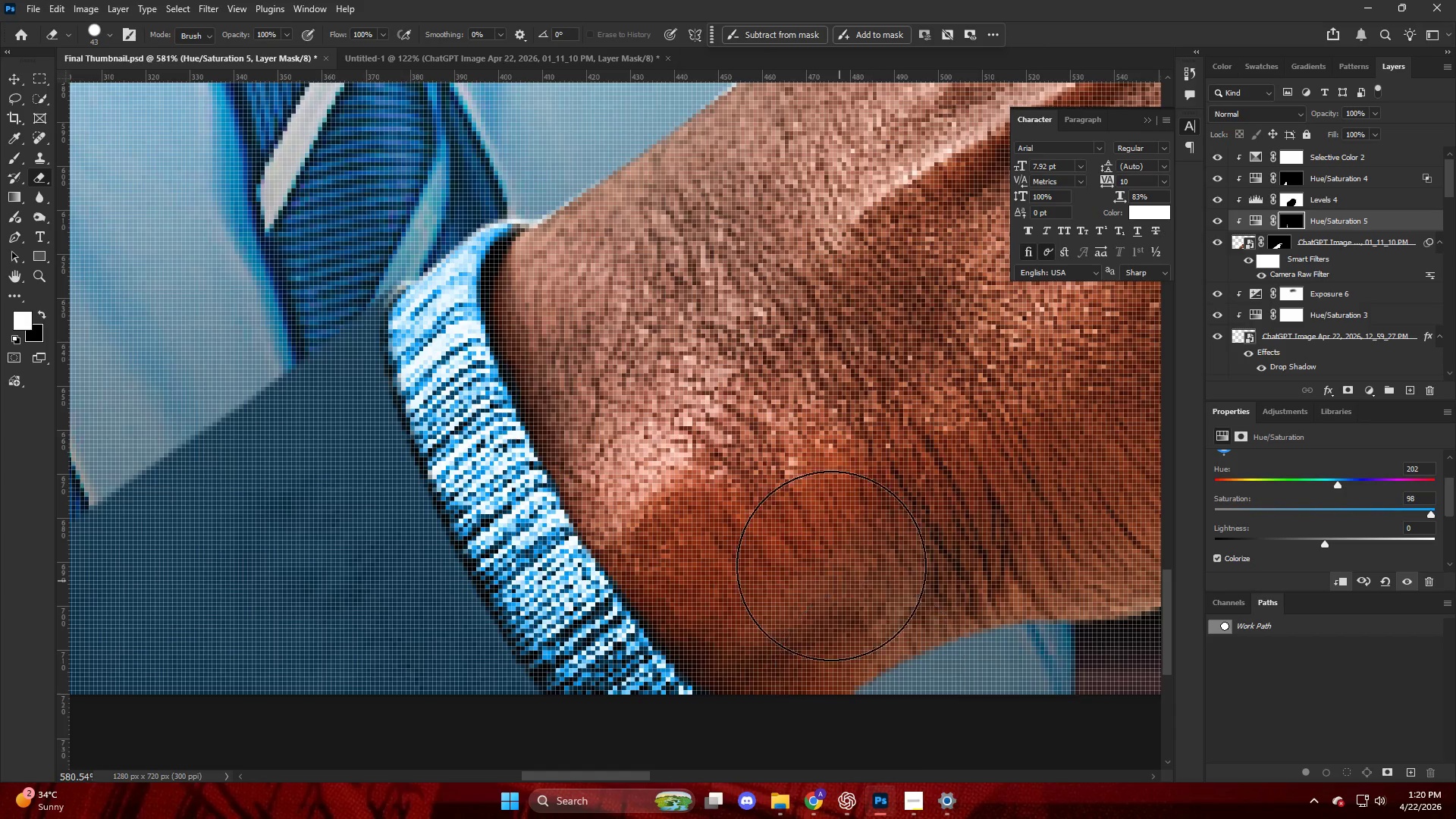 
hold_key(key=AltLeft, duration=0.66)
scroll: coordinate [785, 475], scroll_direction: down, amount: 15.0
 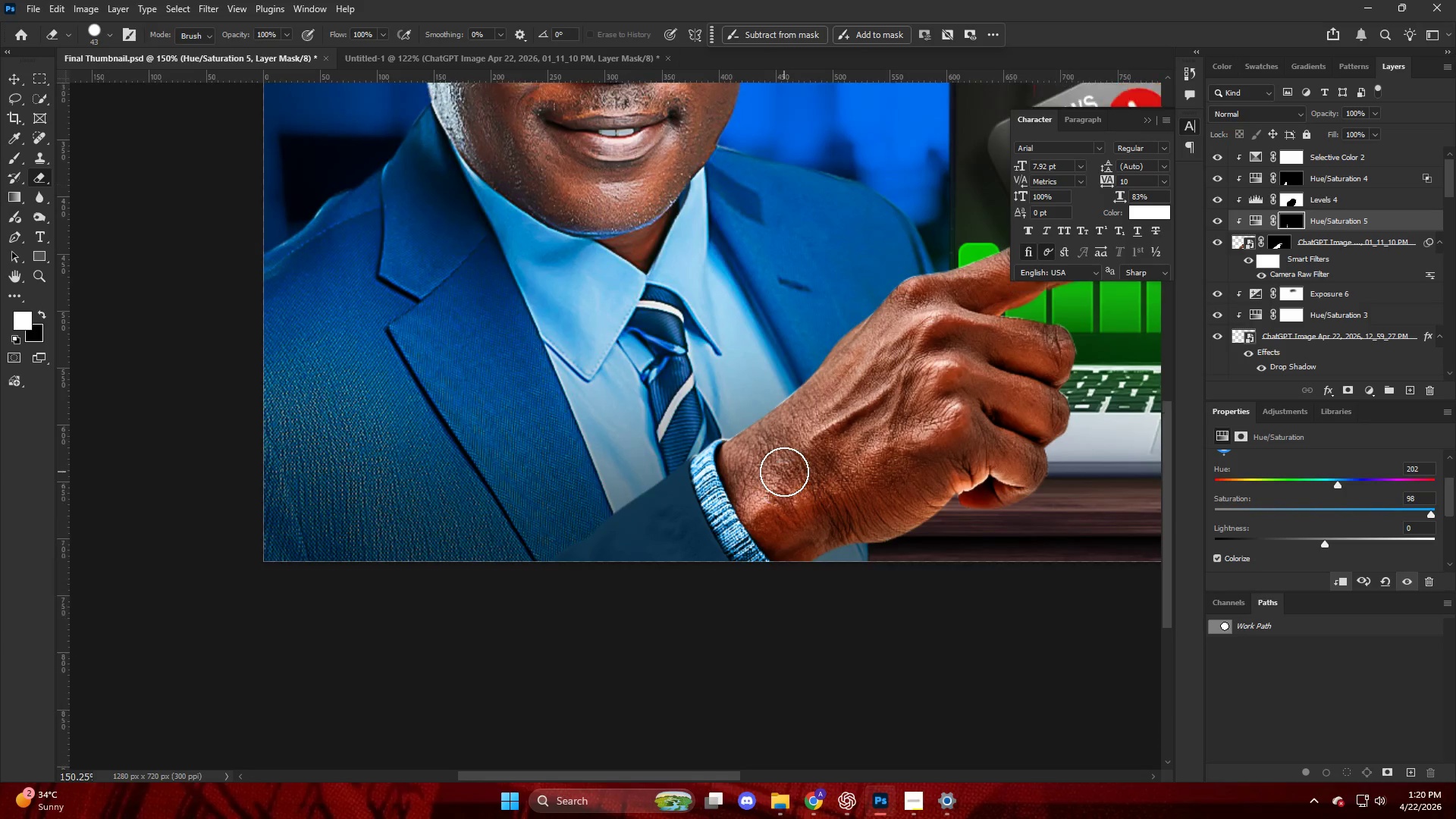 
key(Alt+AltLeft)
 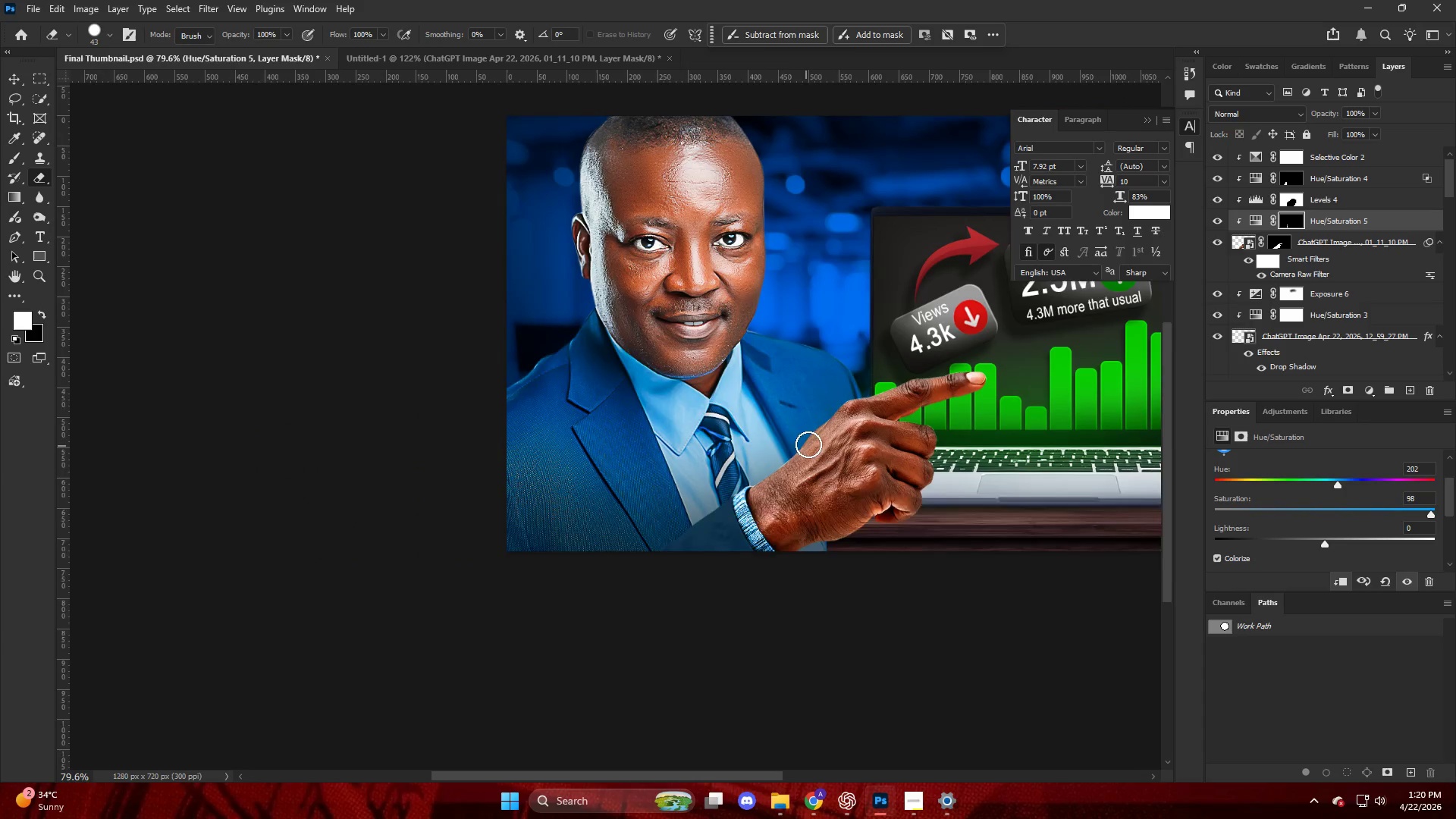 
key(Alt+AltLeft)
 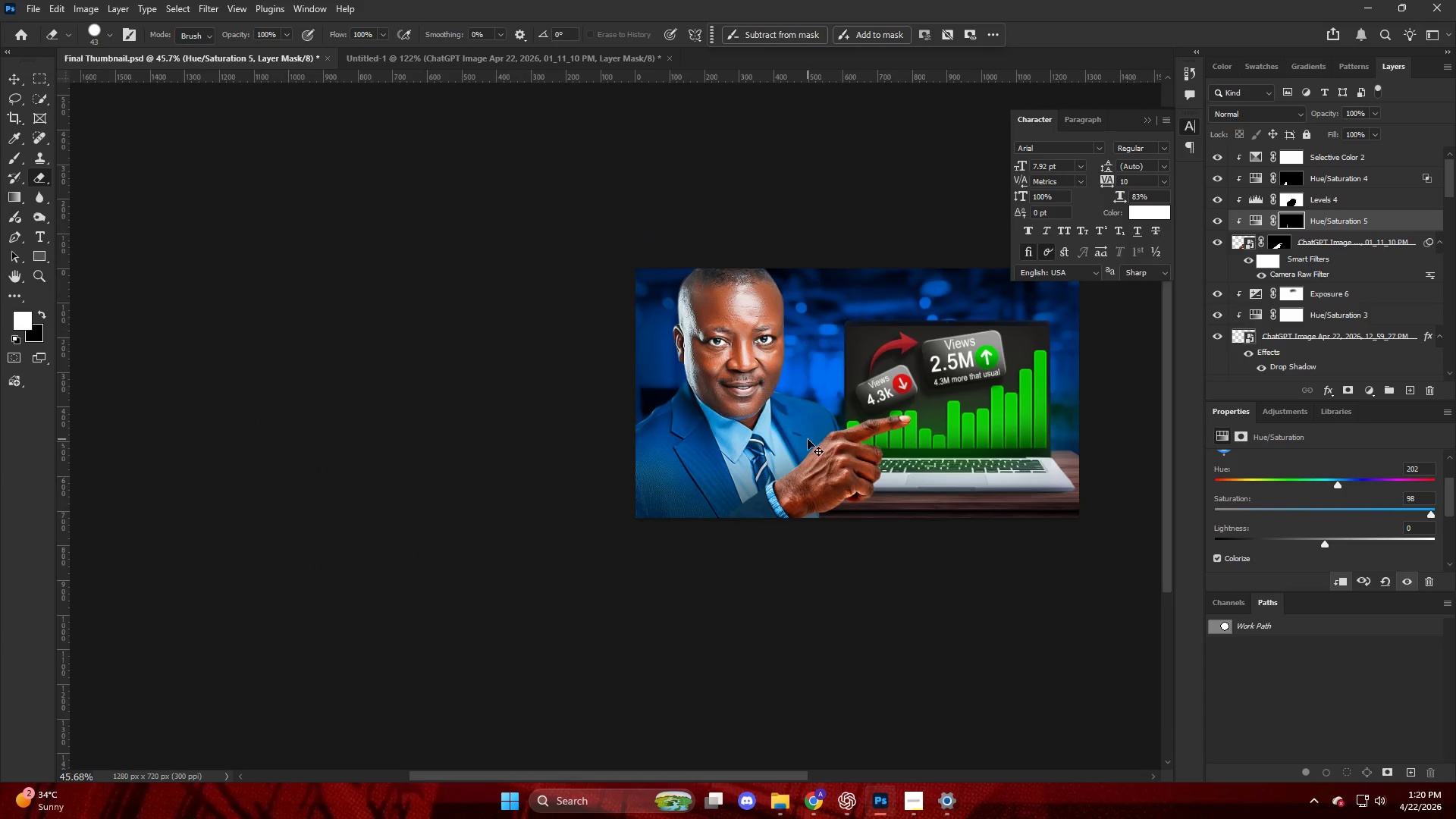 
key(Control+ControlLeft)
 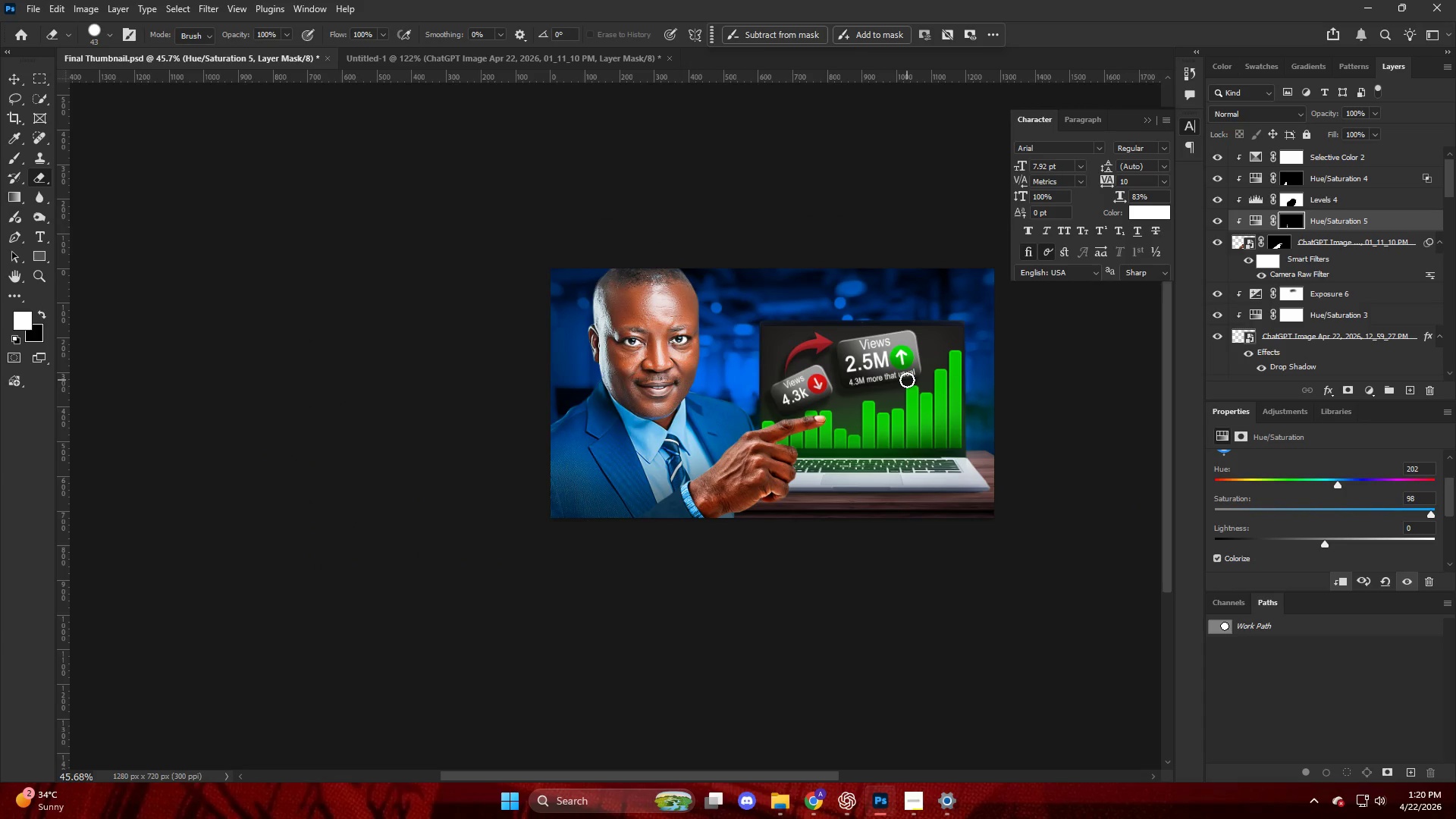 
scroll: coordinate [802, 441], scroll_direction: down, amount: 13.0
 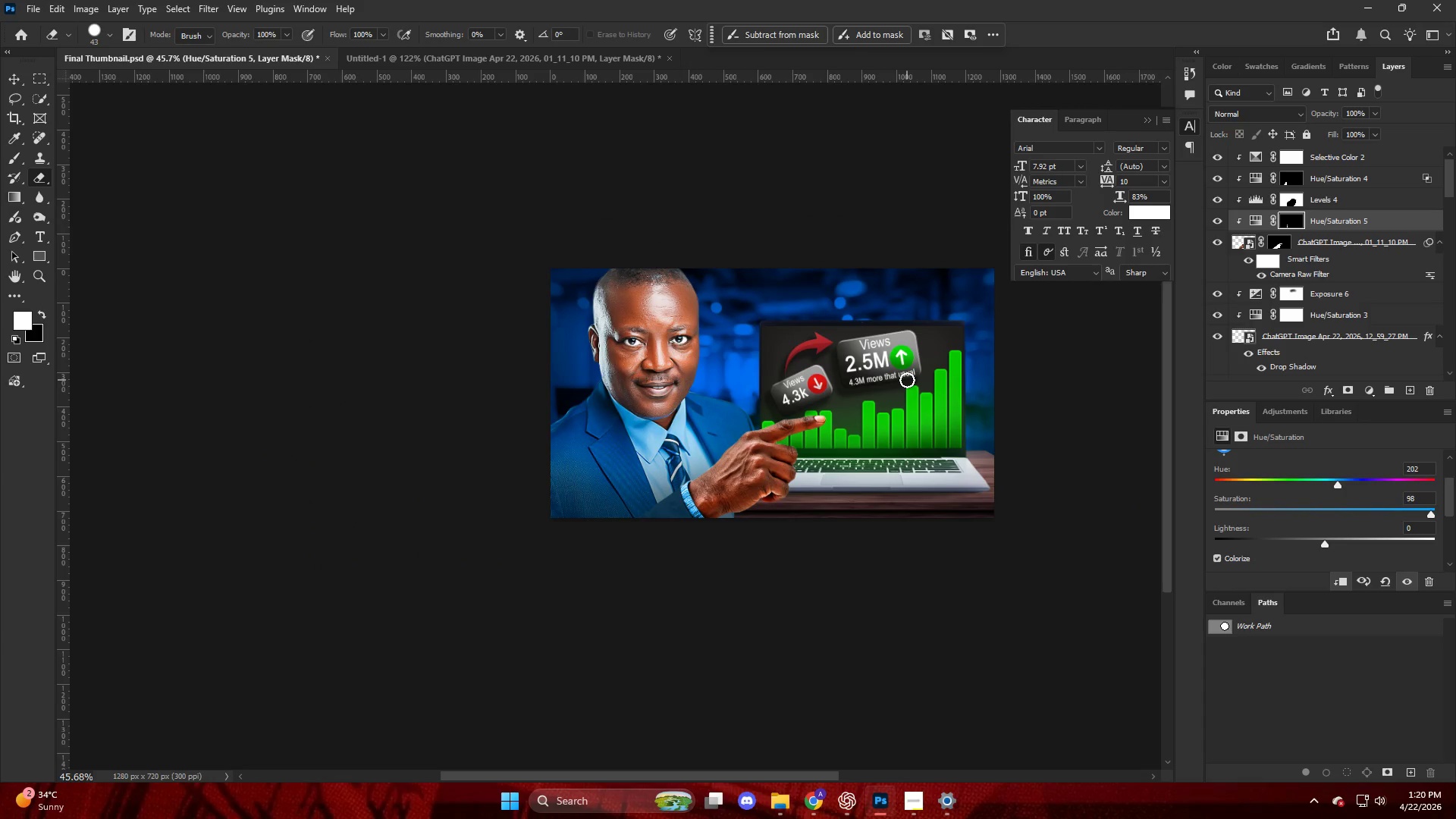 
hold_key(key=AltLeft, duration=0.58)
 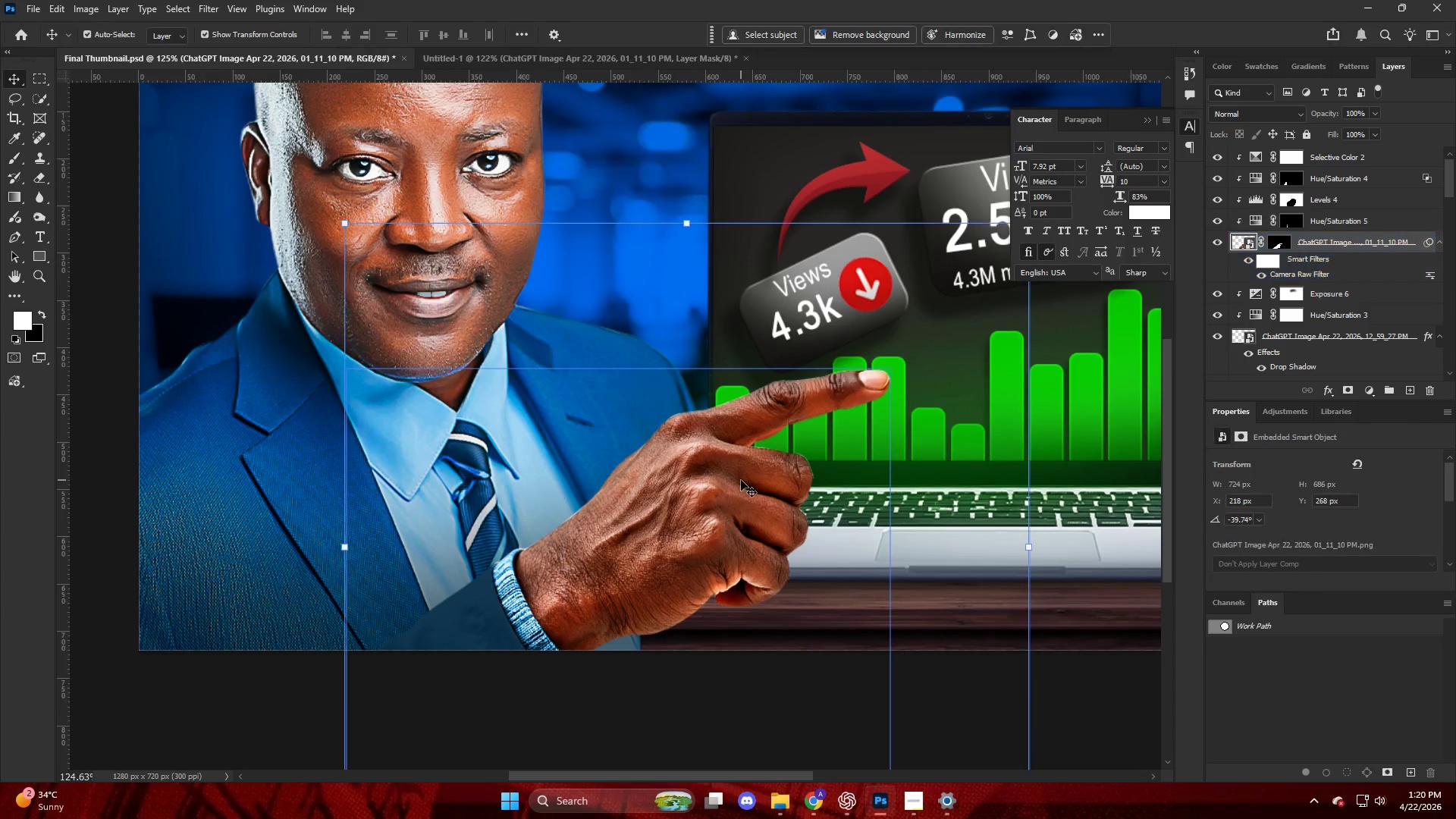 
key(V)
 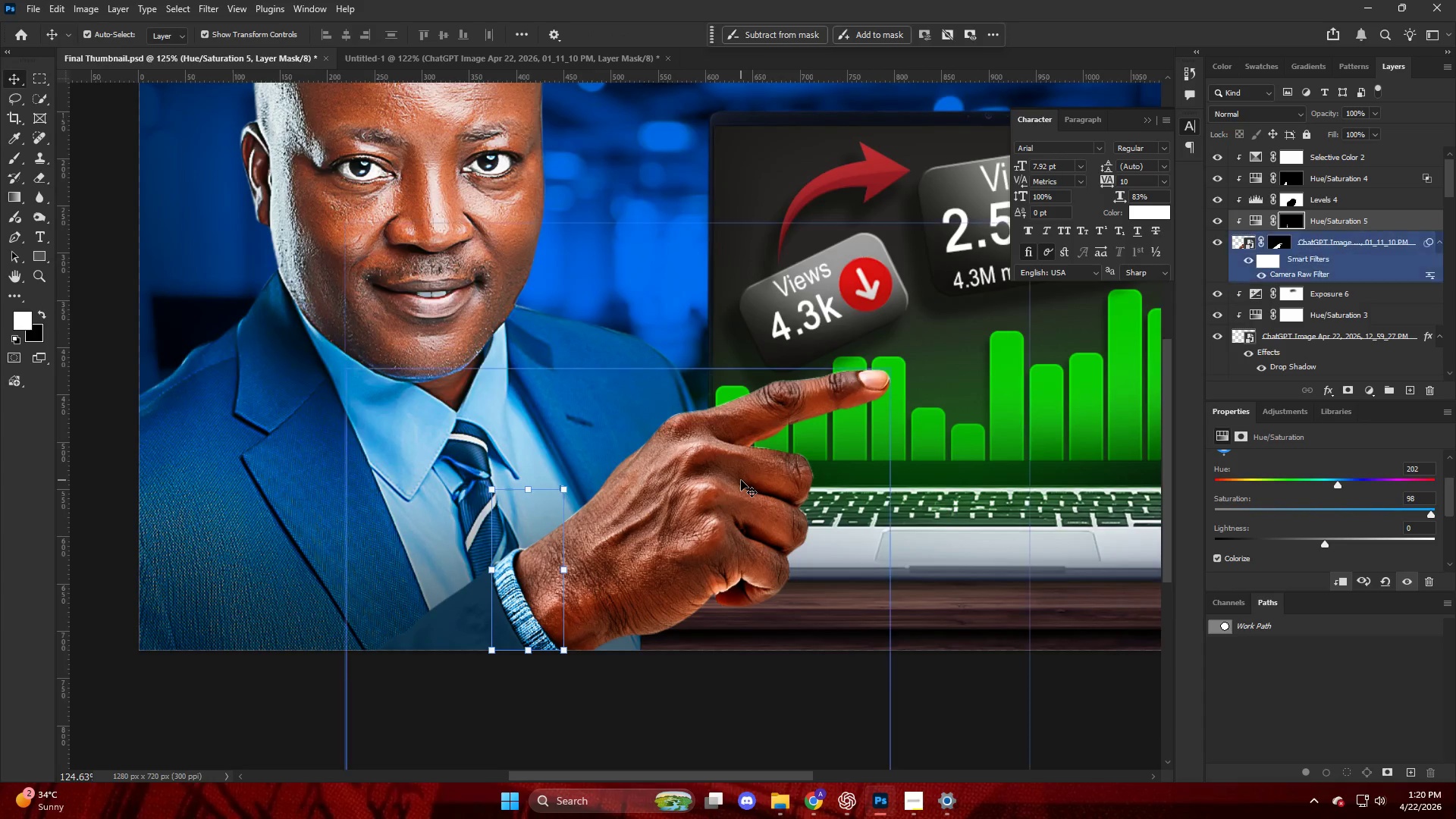 
left_click([741, 480])
 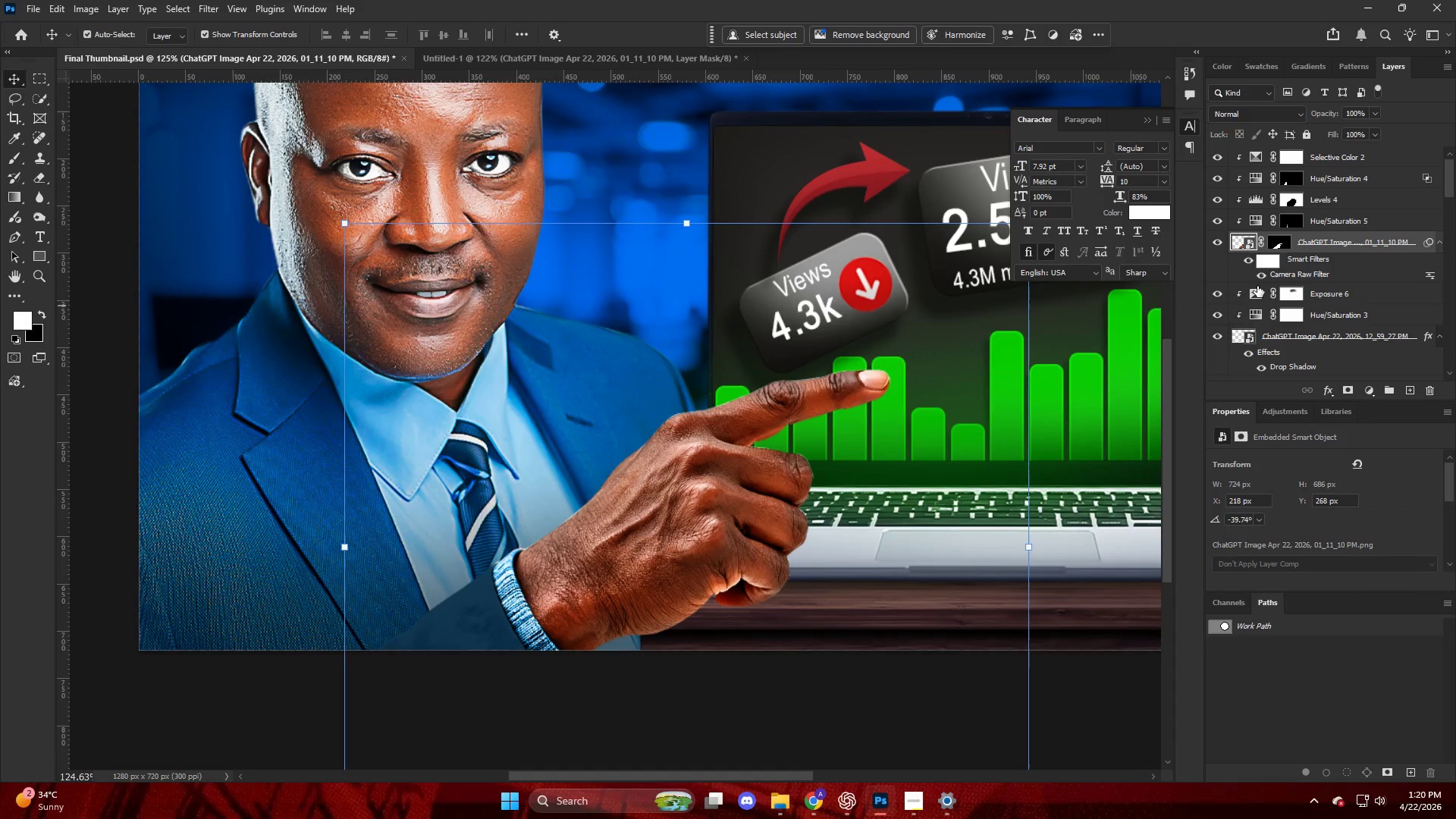 
scroll: coordinate [743, 484], scroll_direction: up, amount: 10.0
 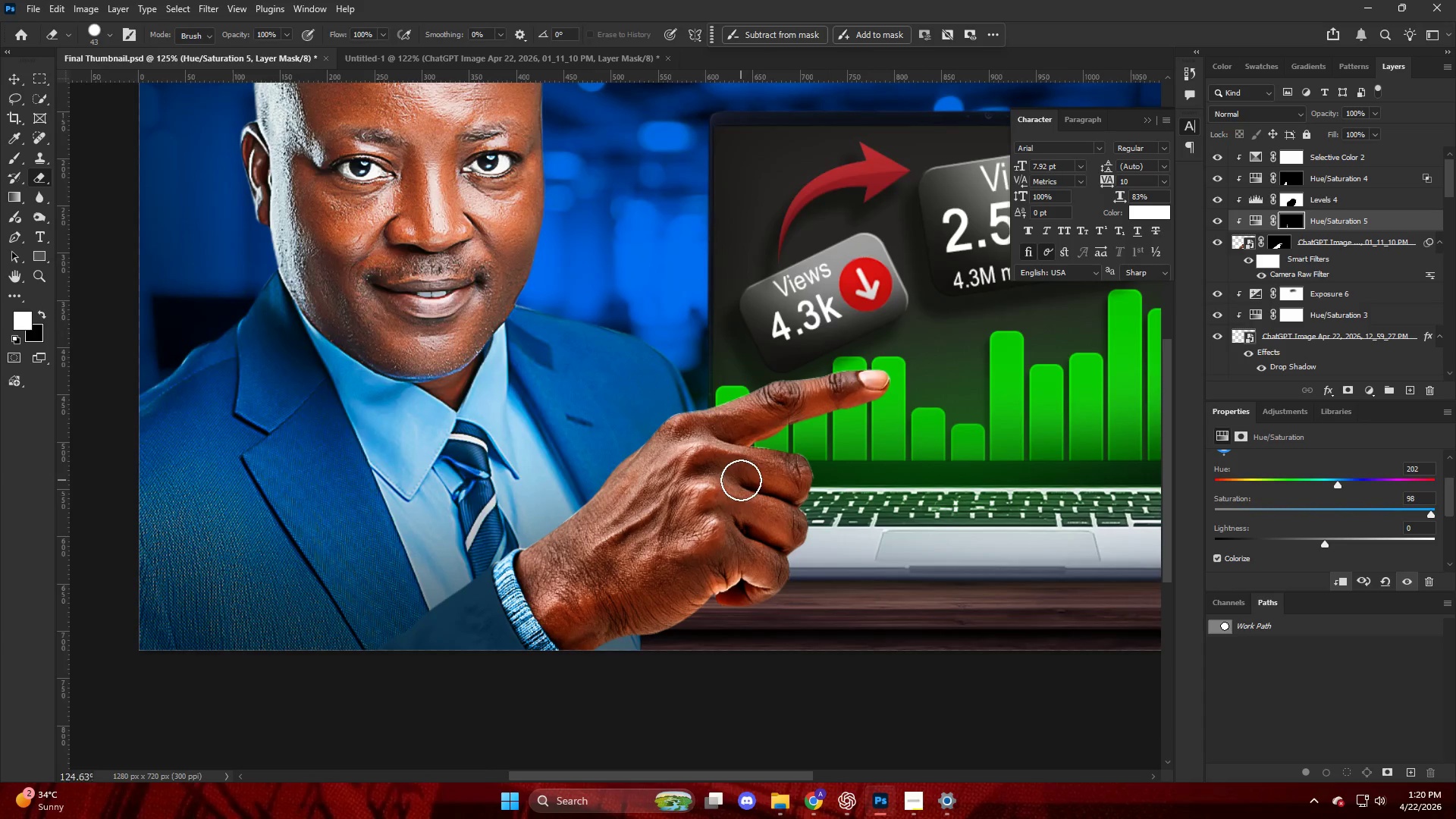 
key(Control+ControlLeft)
 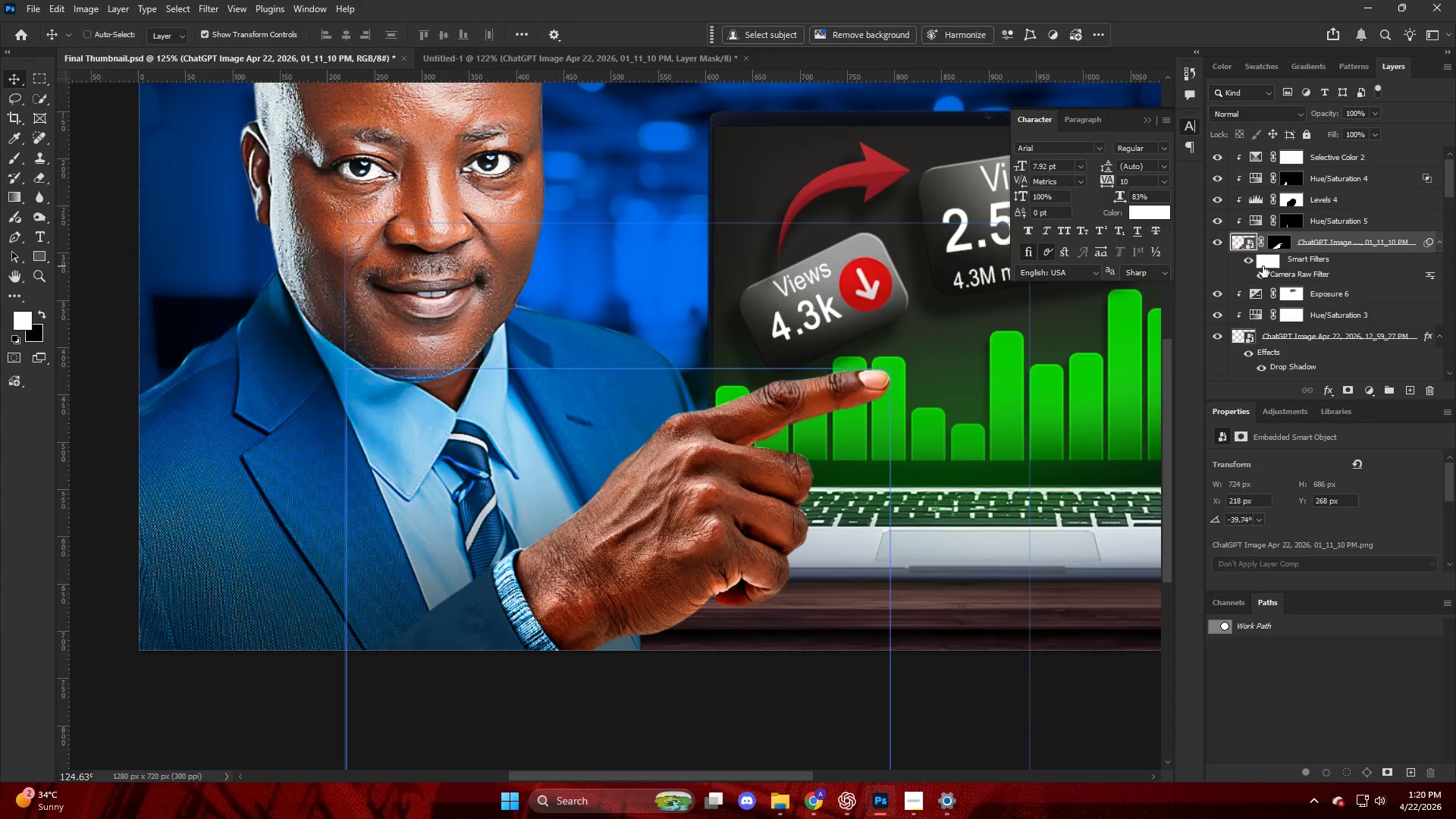 
key(Control+A)
 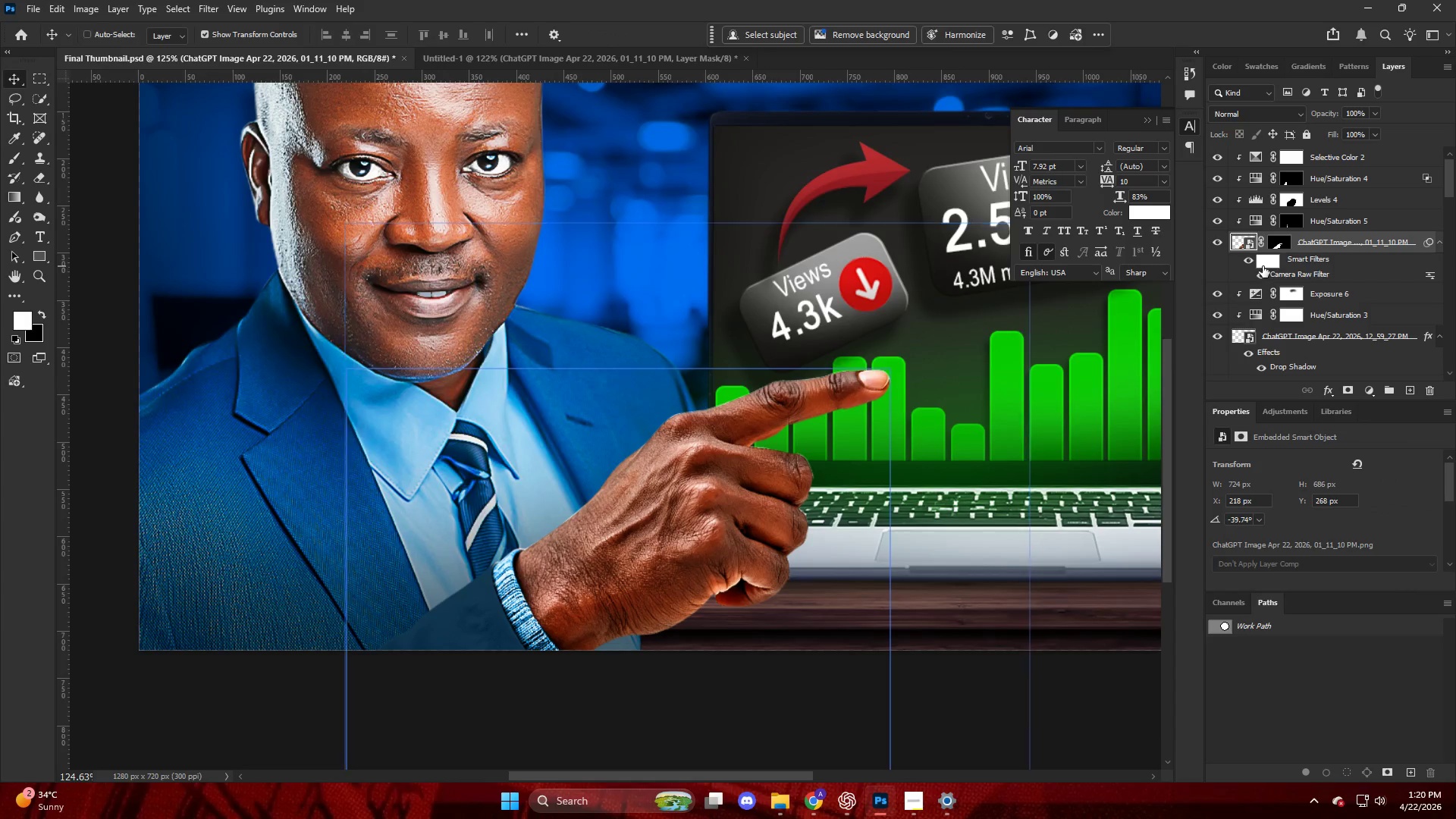 
key(Control+Shift+ShiftLeft)
 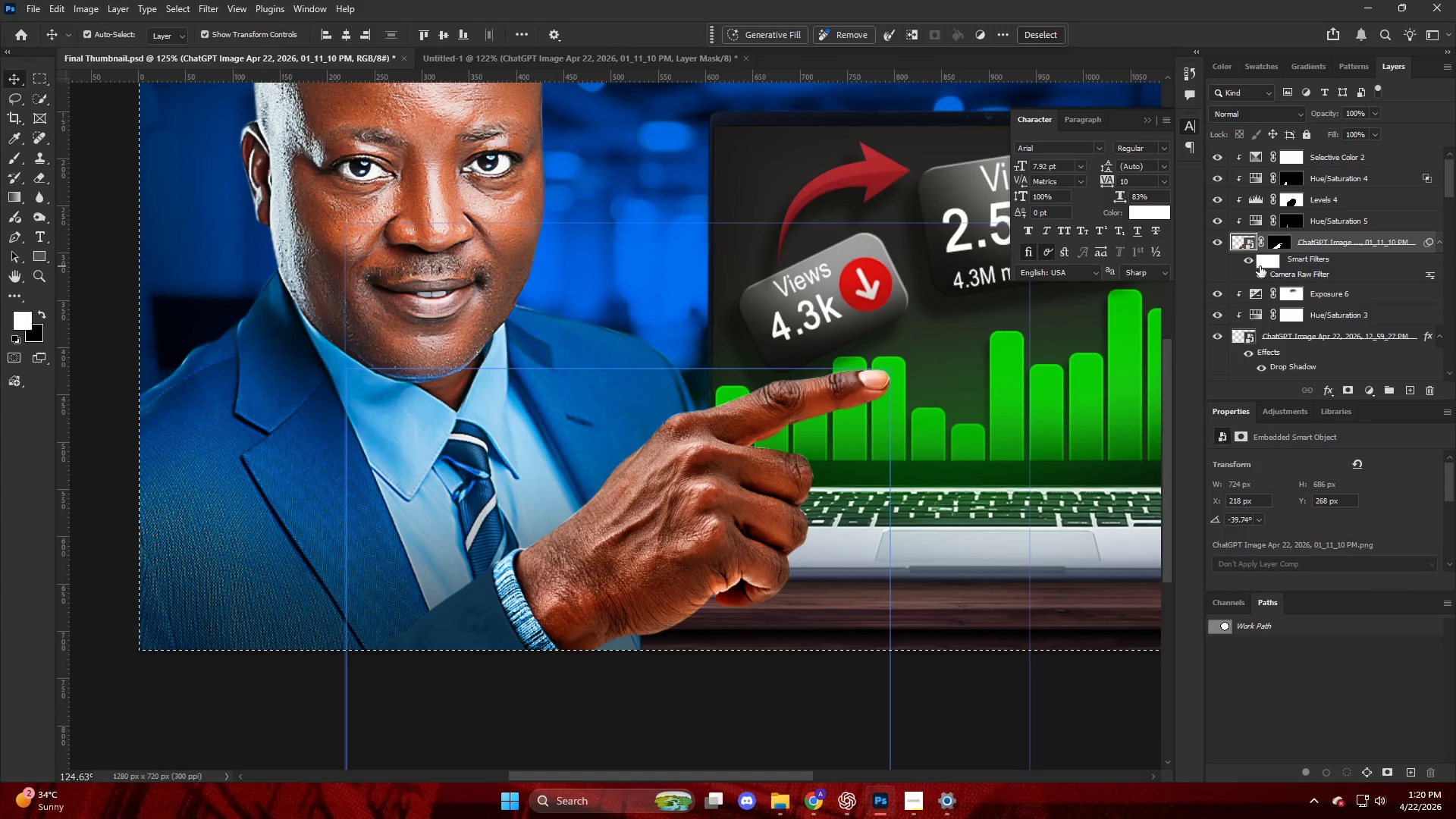 
key(Control+D)
 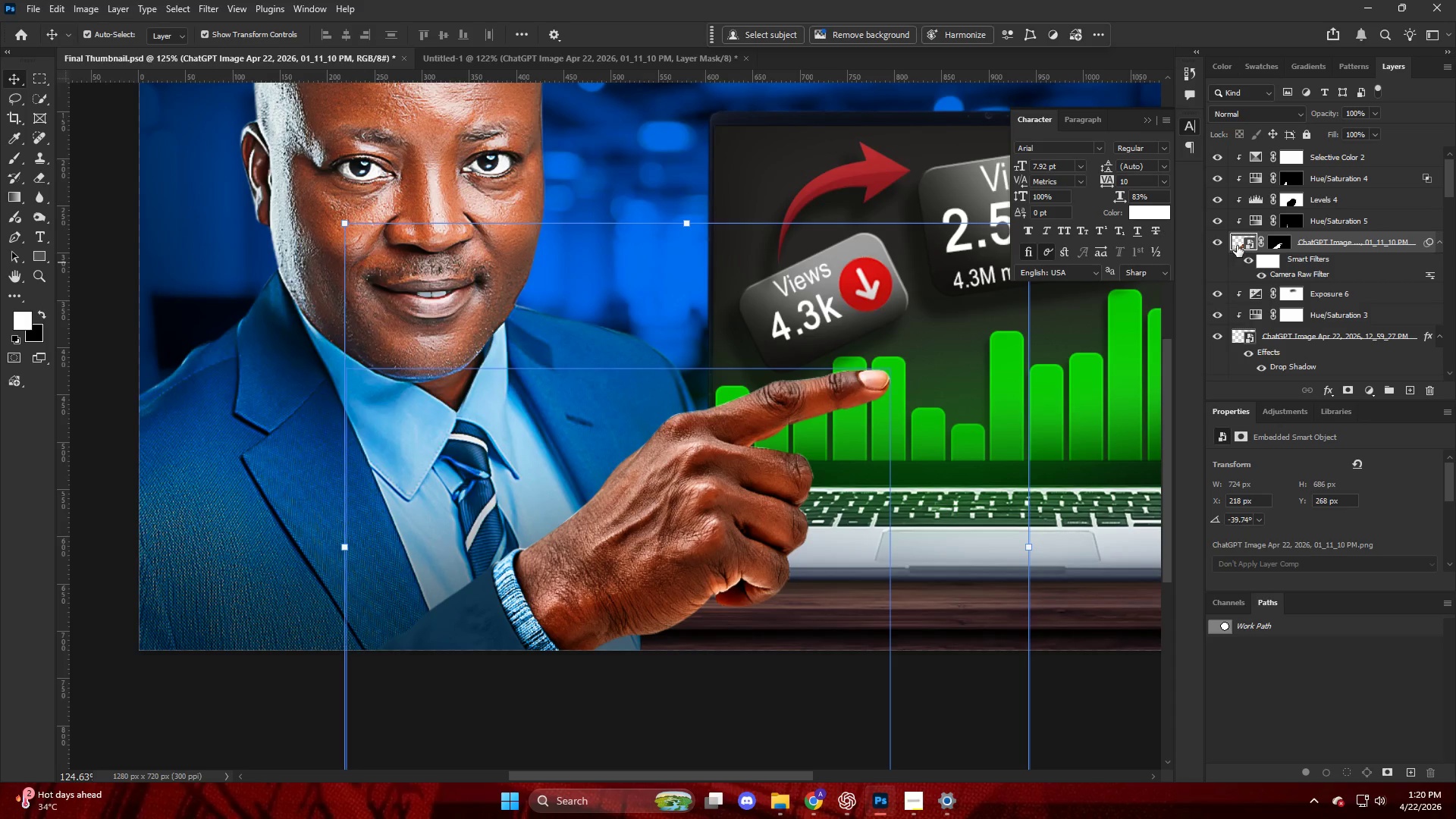 
key(Control+ControlLeft)
 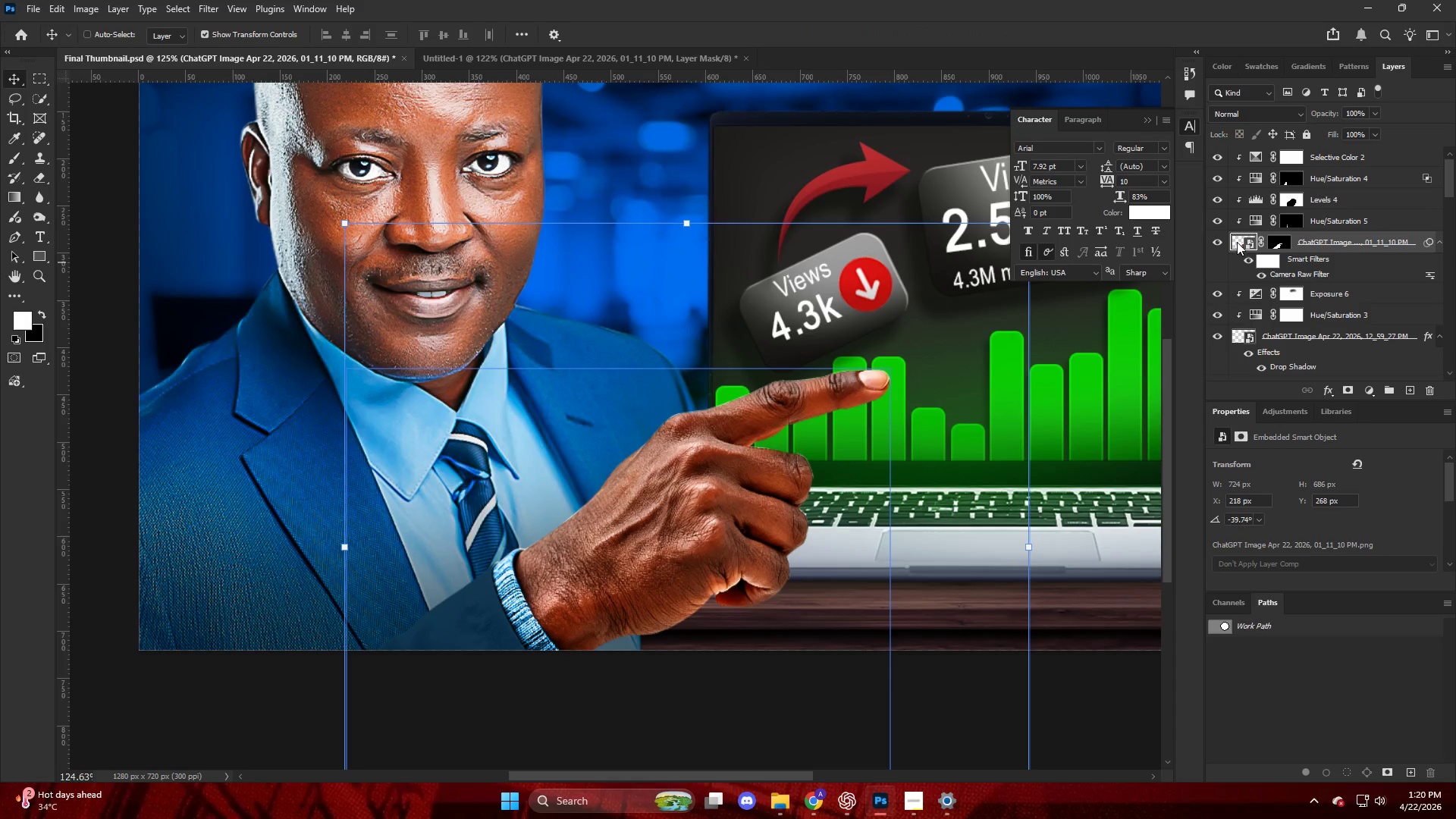 
key(Control+Shift+ShiftLeft)
 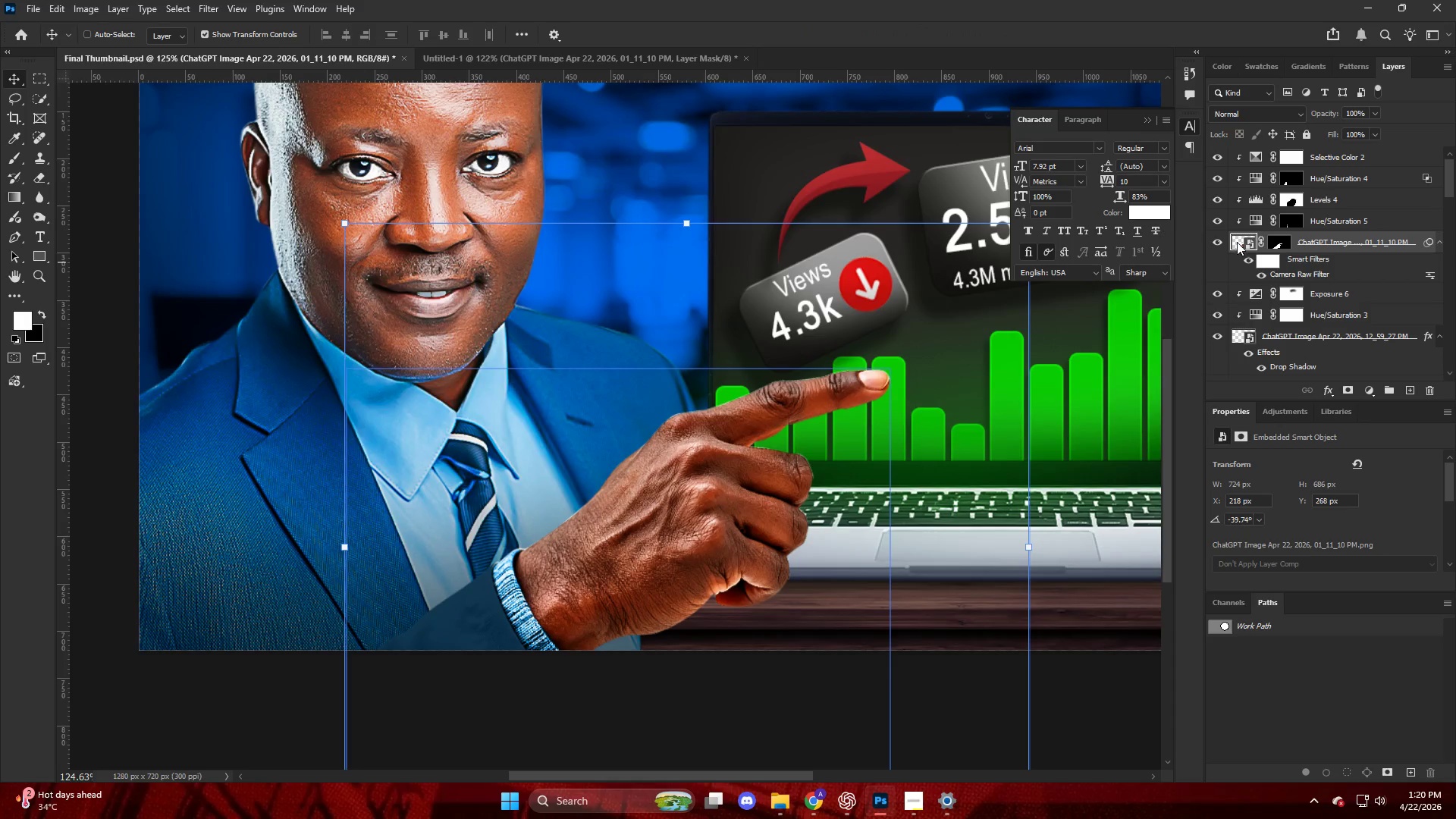 
key(Control+Shift+A)
 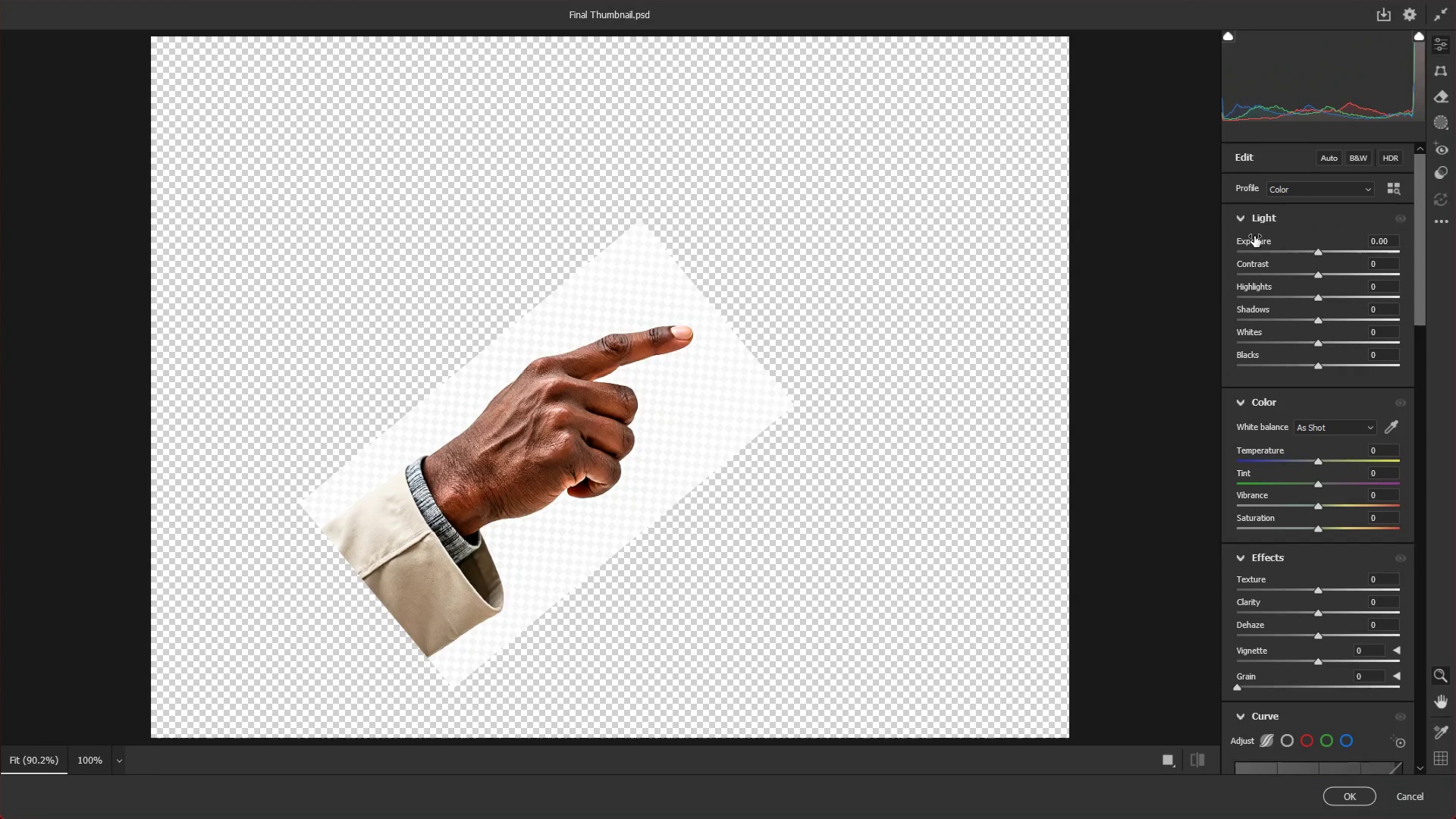 
scroll: coordinate [1310, 540], scroll_direction: down, amount: 16.0
 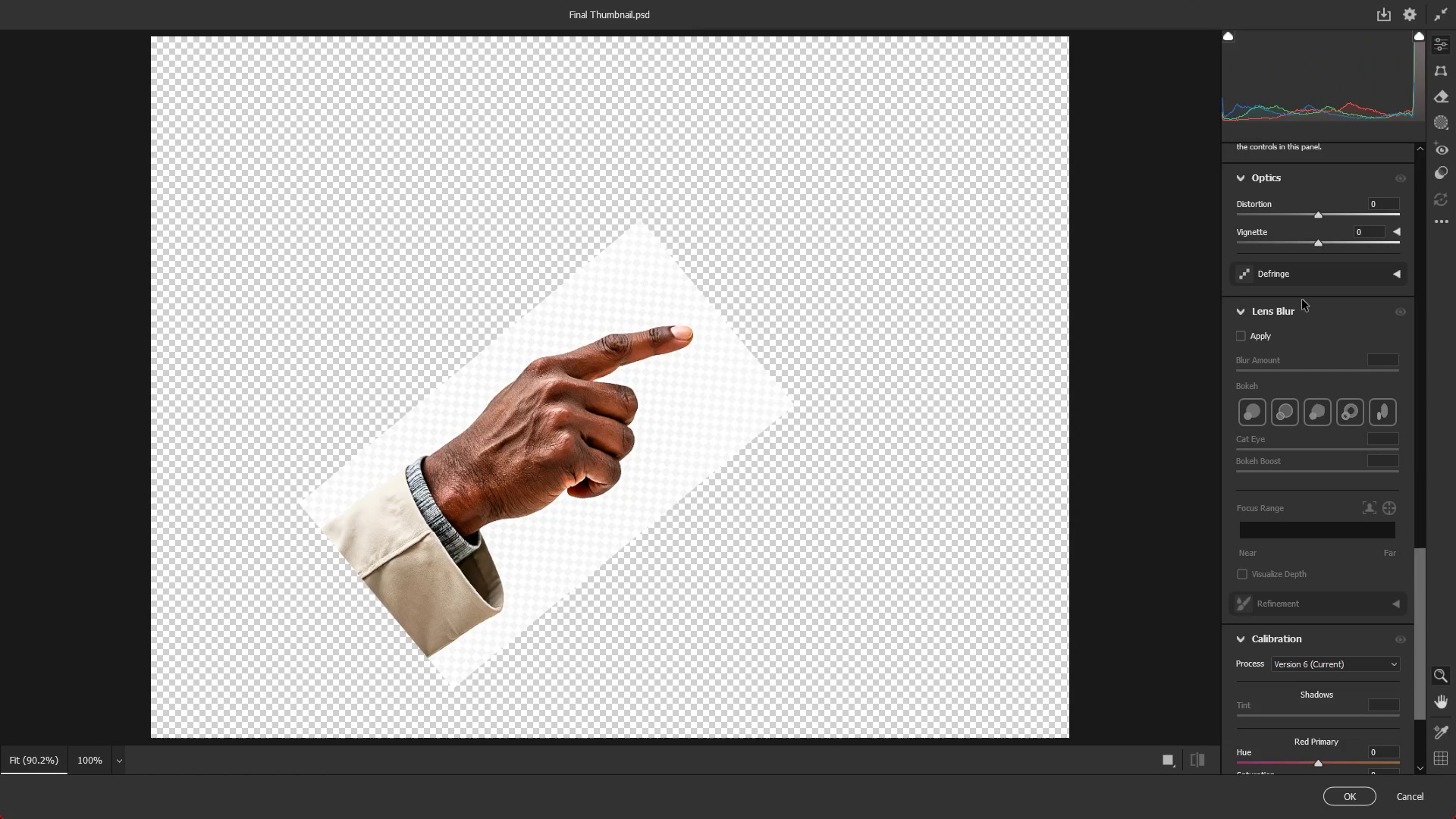 
scroll: coordinate [1307, 262], scroll_direction: up, amount: 3.0
 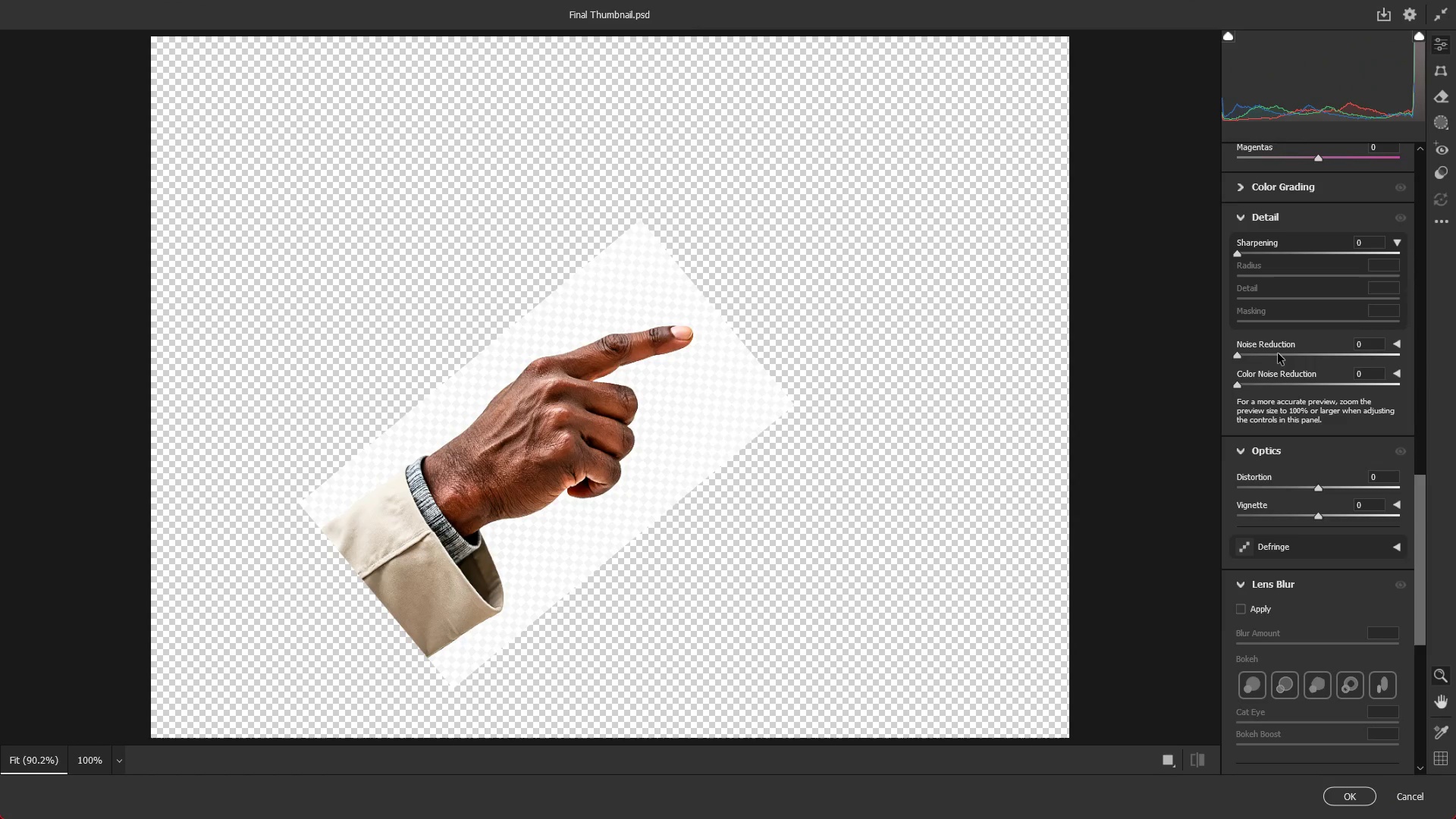 
left_click_drag(start_coordinate=[1278, 354], to_coordinate=[1351, 359])
 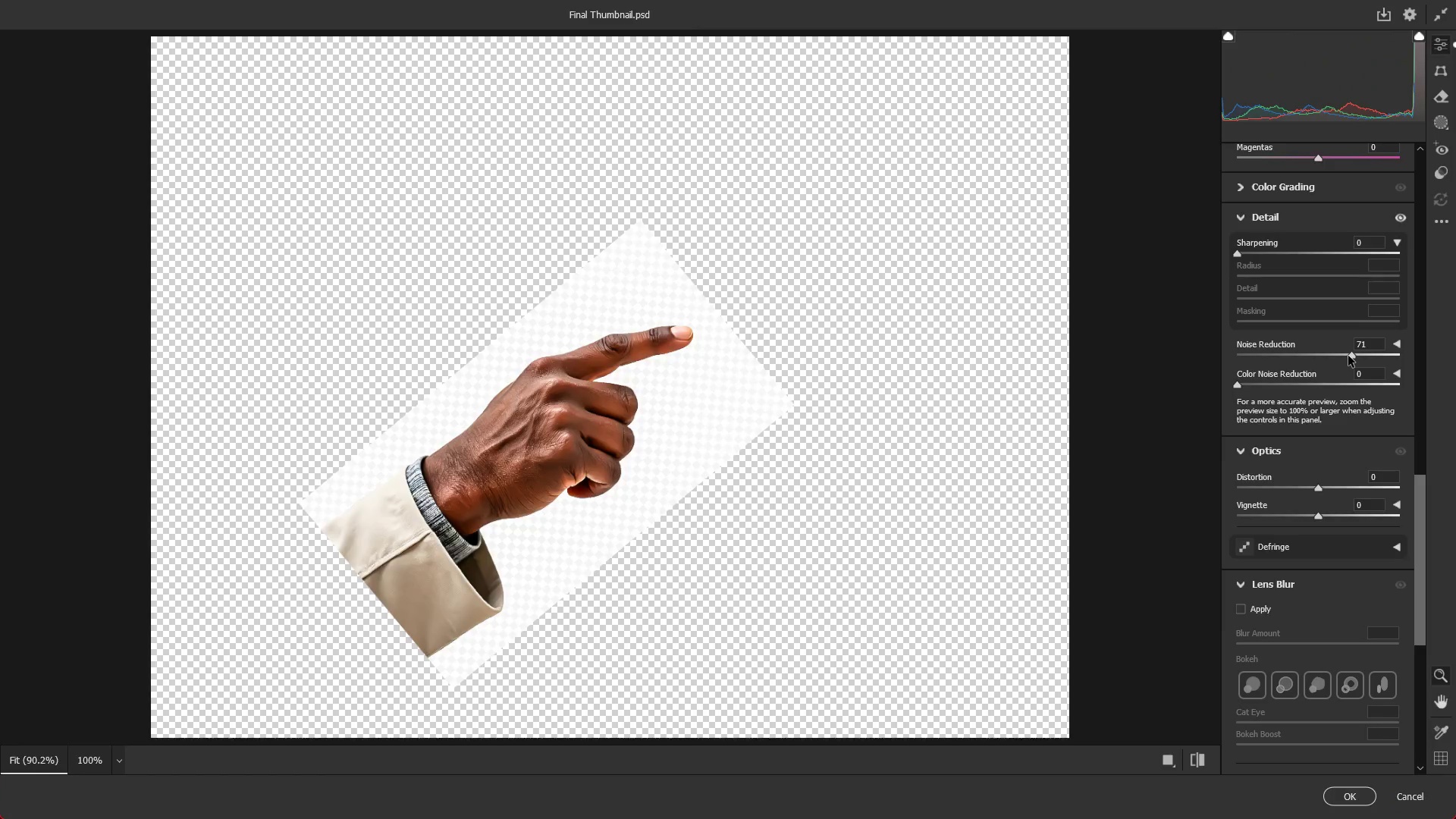 
key(NumpadEnter)
 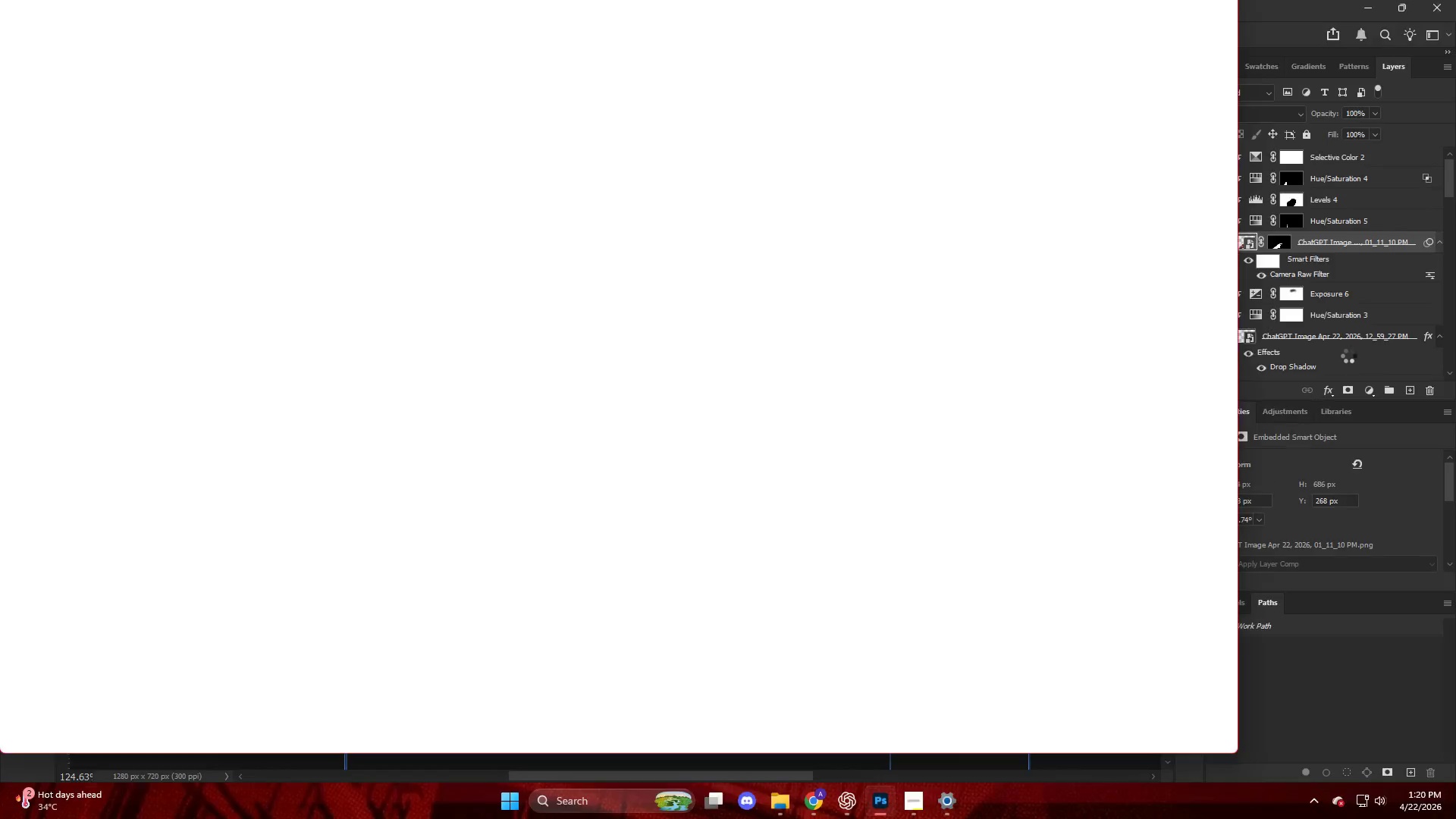 
key(NumpadEnter)
 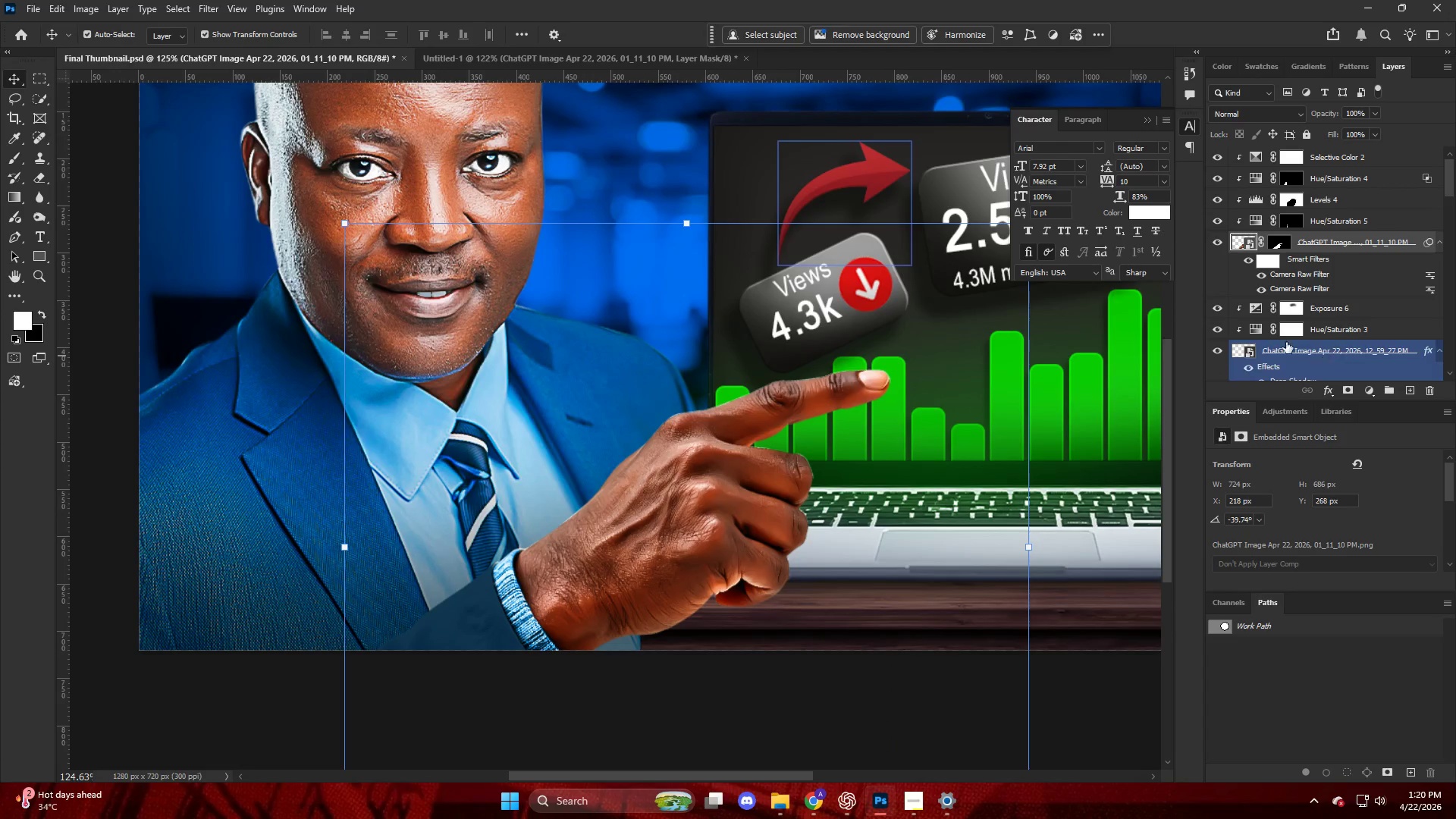 
key(Alt+AltLeft)
 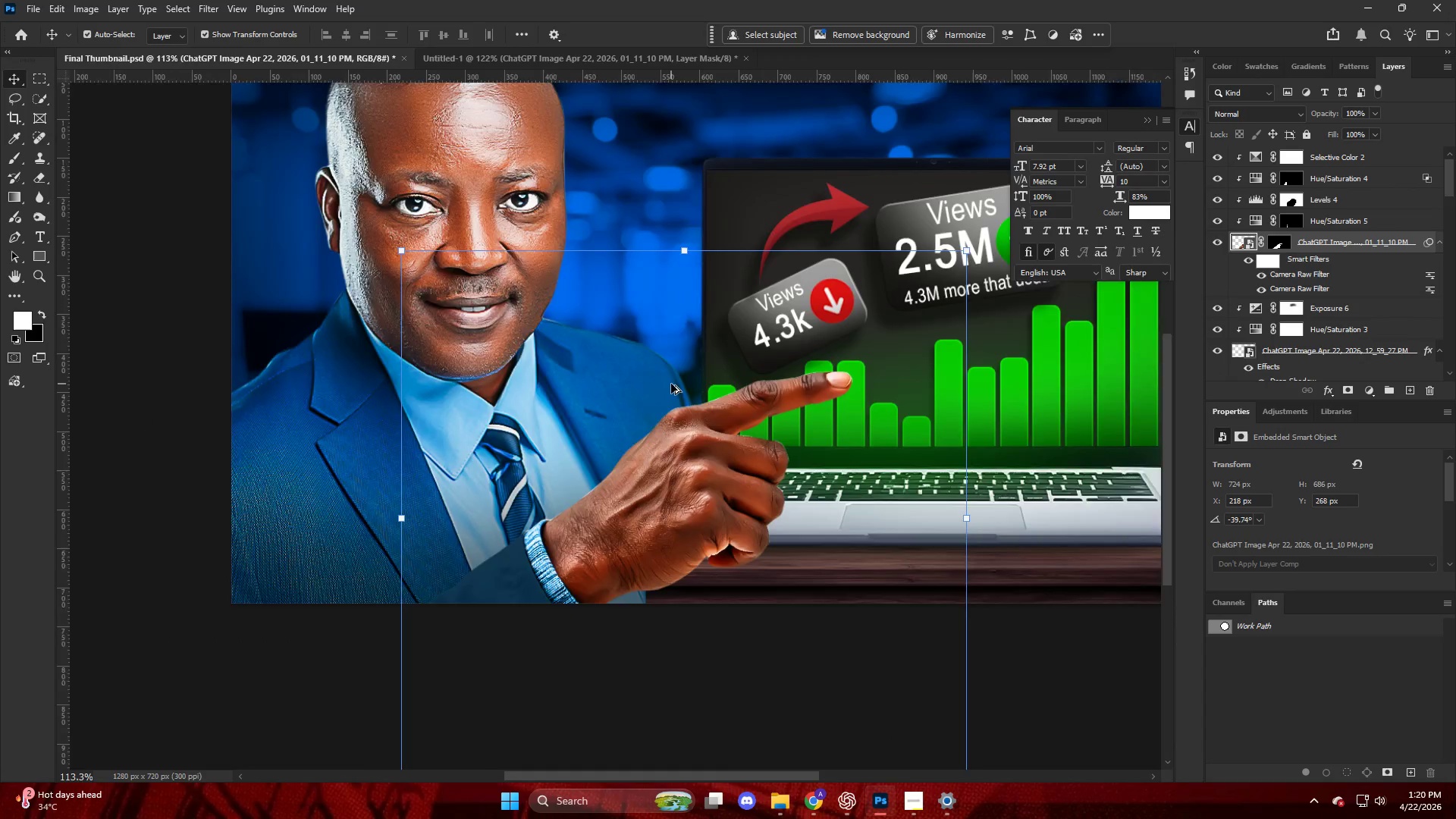 
scroll: coordinate [671, 384], scroll_direction: down, amount: 6.0
 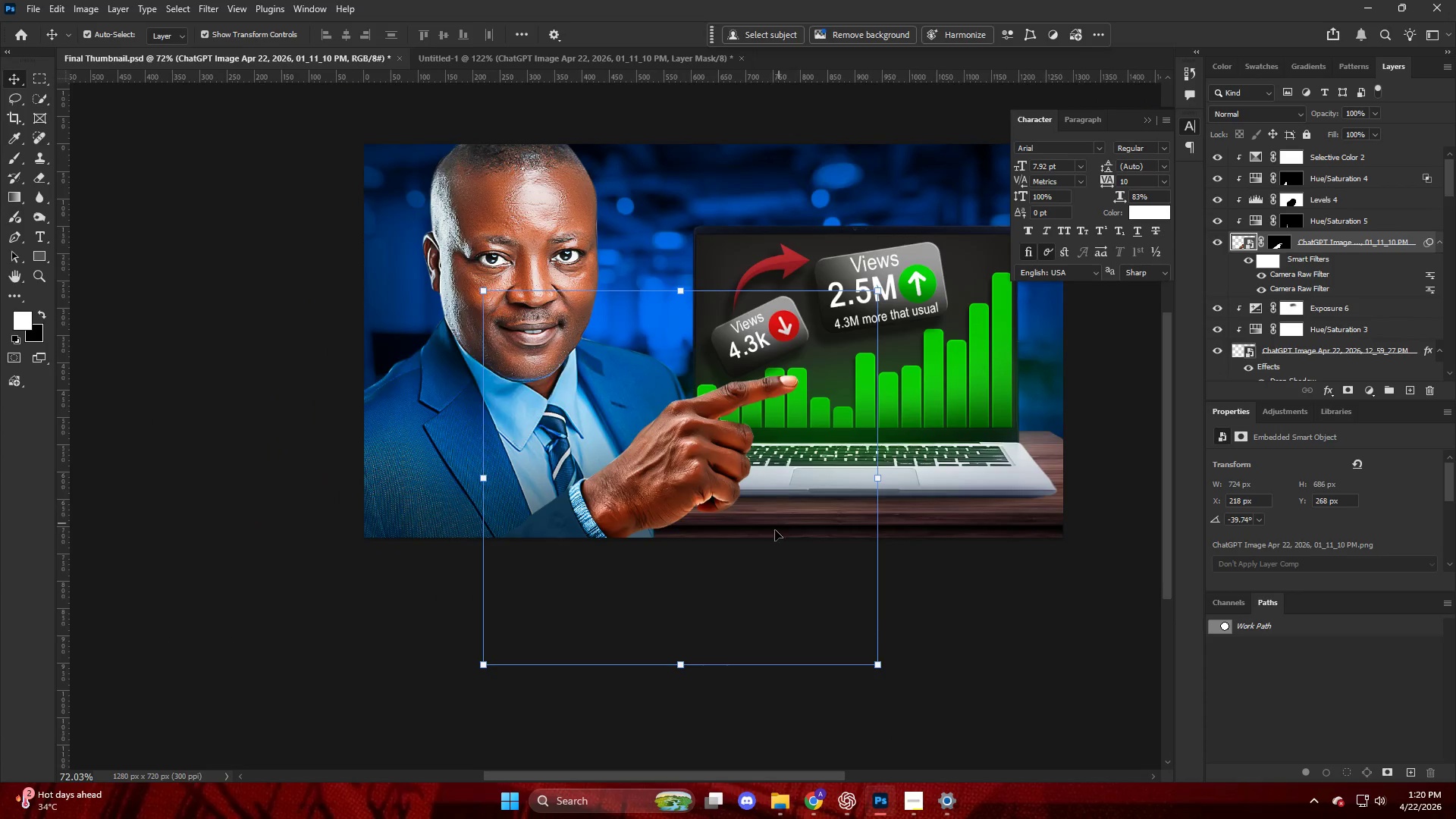 
key(Alt+AltLeft)
 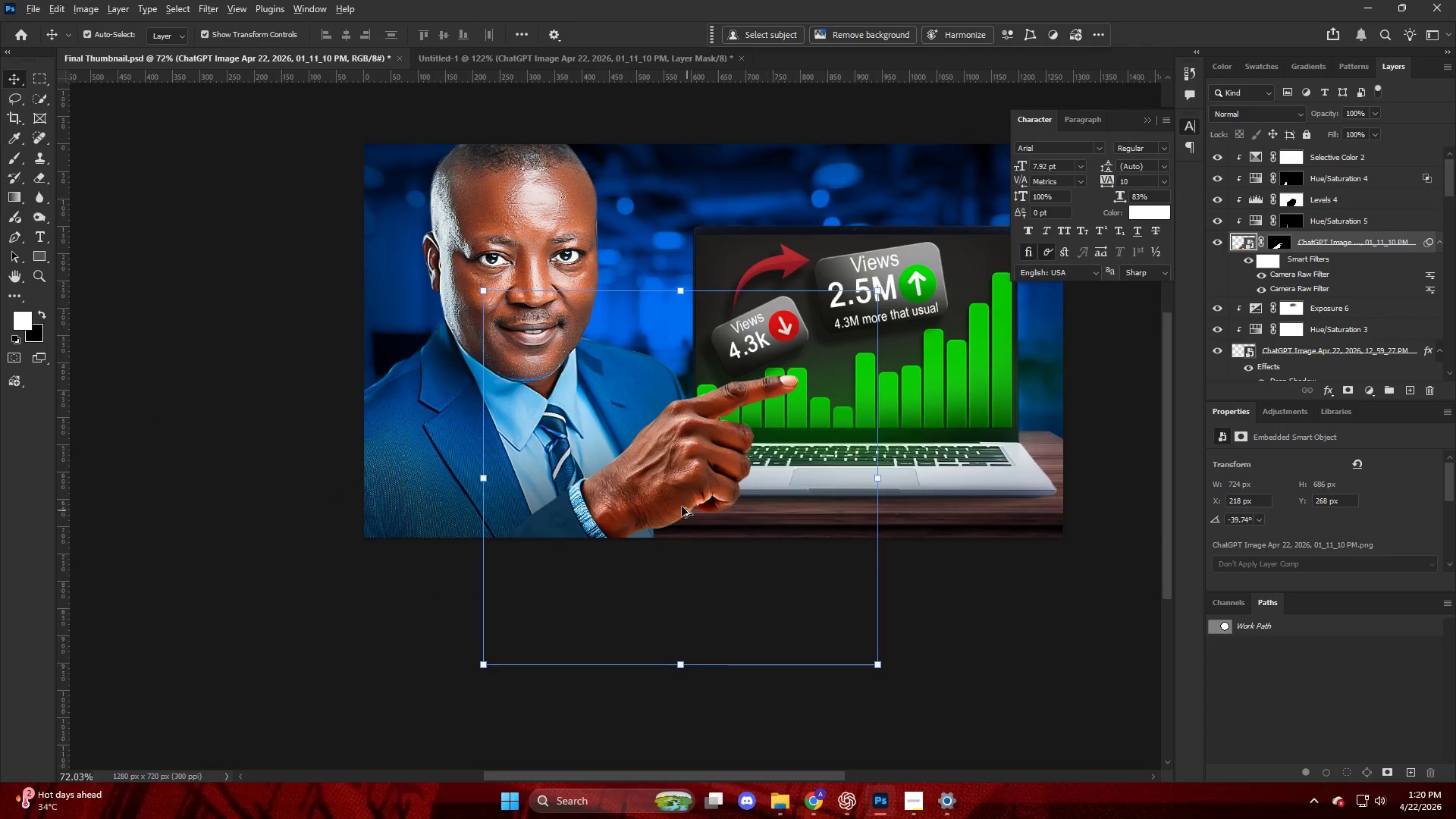 
scroll: coordinate [679, 502], scroll_direction: up, amount: 4.0
 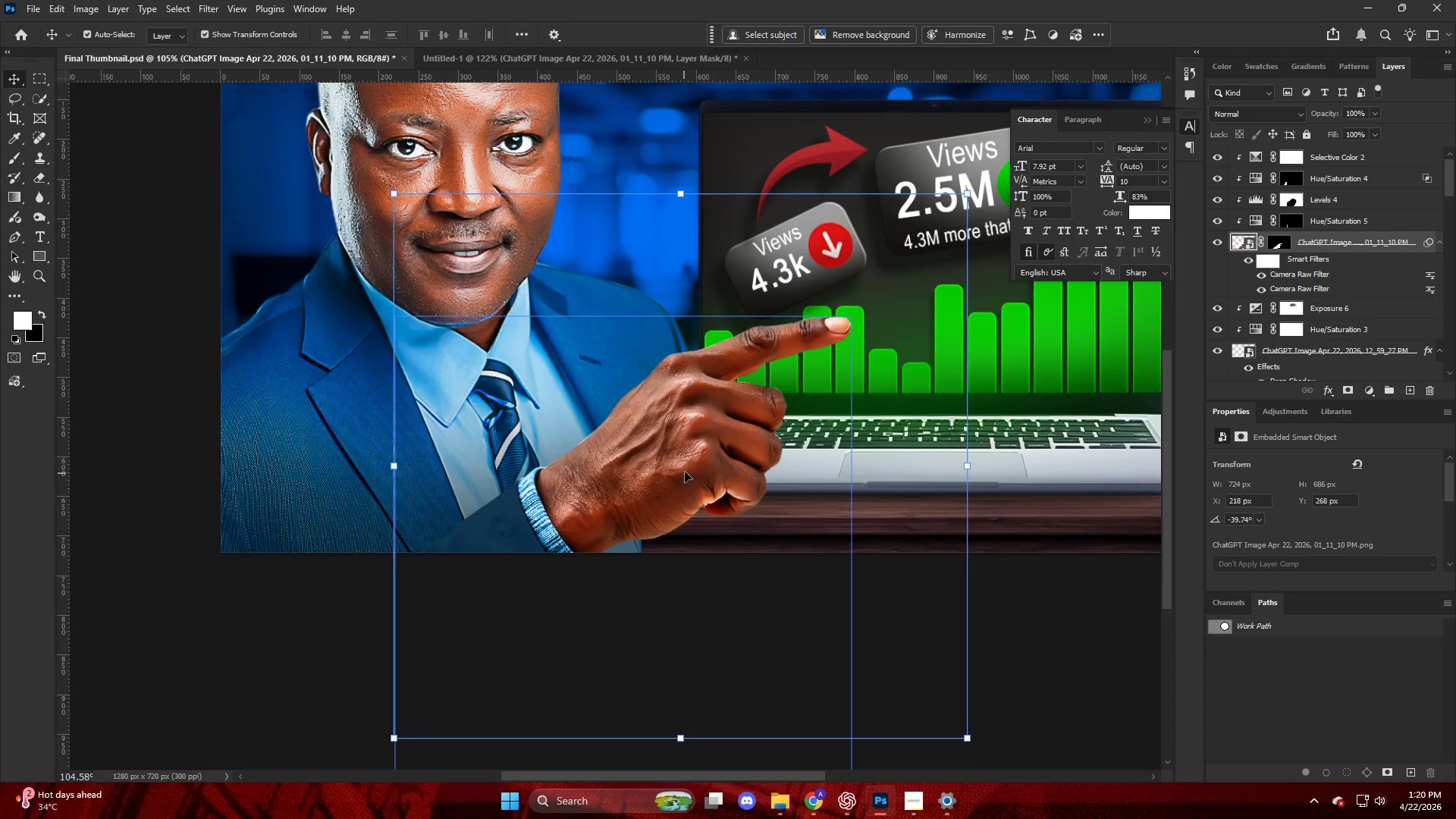 
key(Alt+AltLeft)
 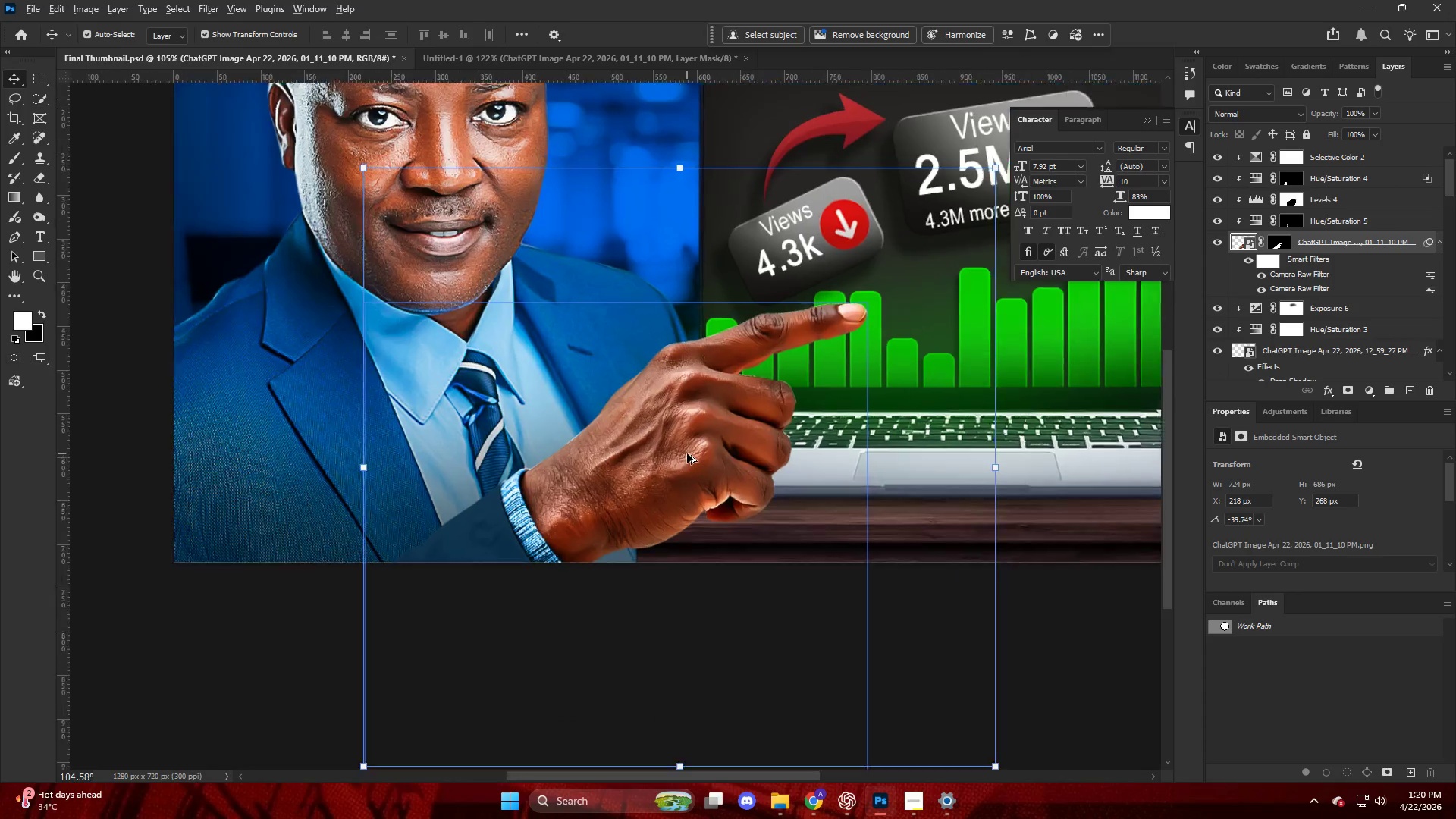 
scroll: coordinate [687, 453], scroll_direction: up, amount: 4.0
 